 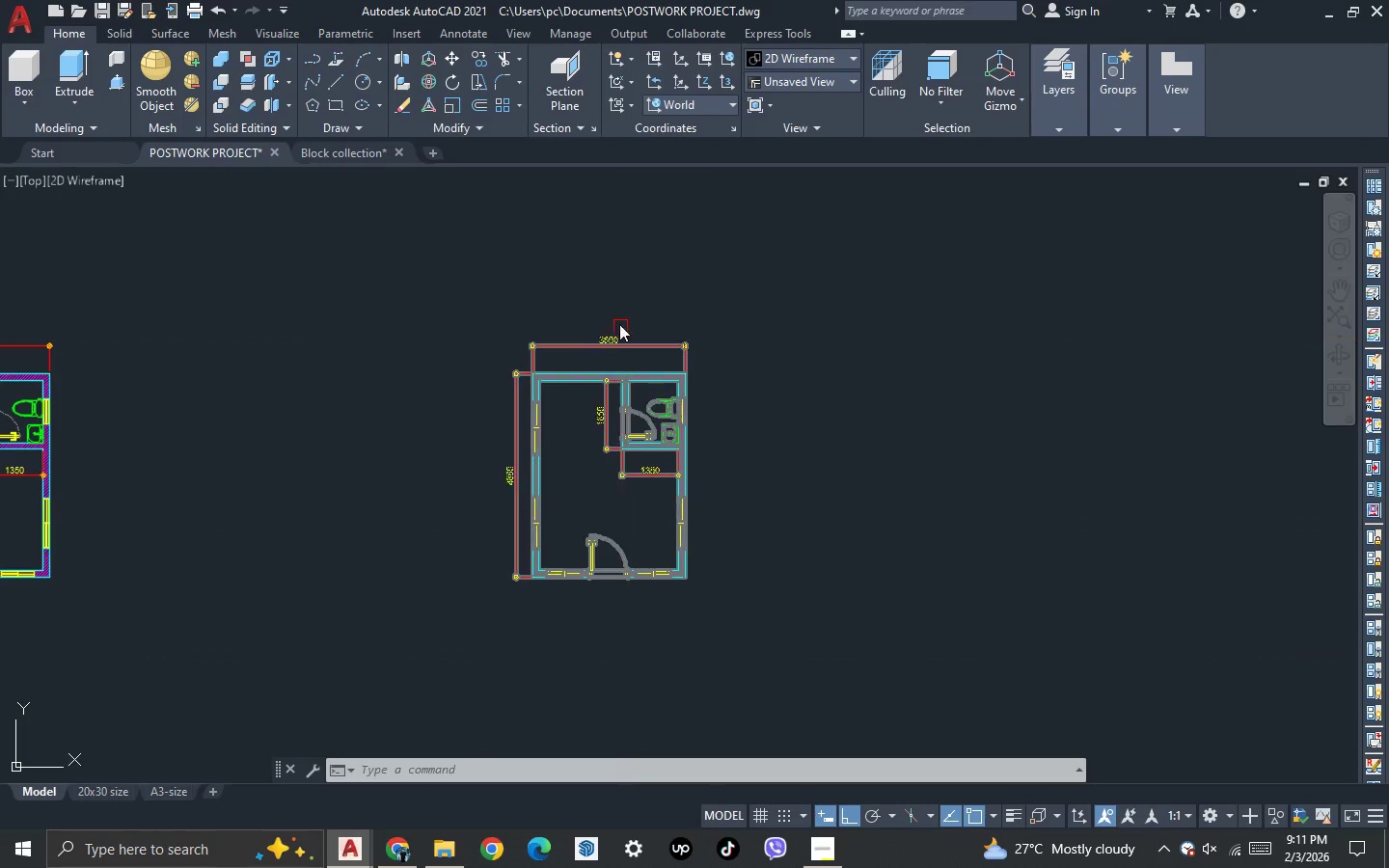 
scroll: coordinate [571, 306], scroll_direction: down, amount: 2.0
 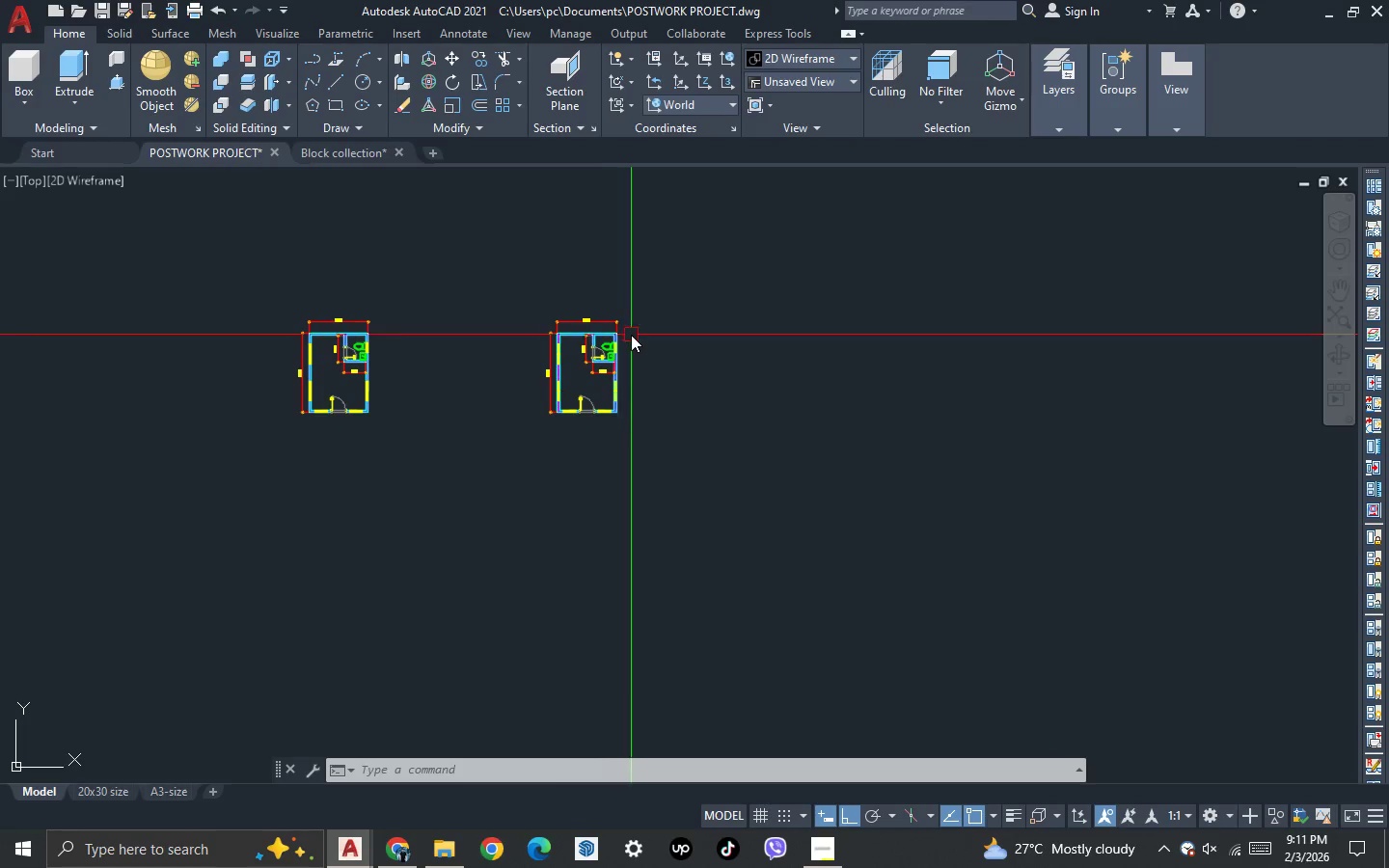 
scroll: coordinate [500, 318], scroll_direction: none, amount: 0.0
 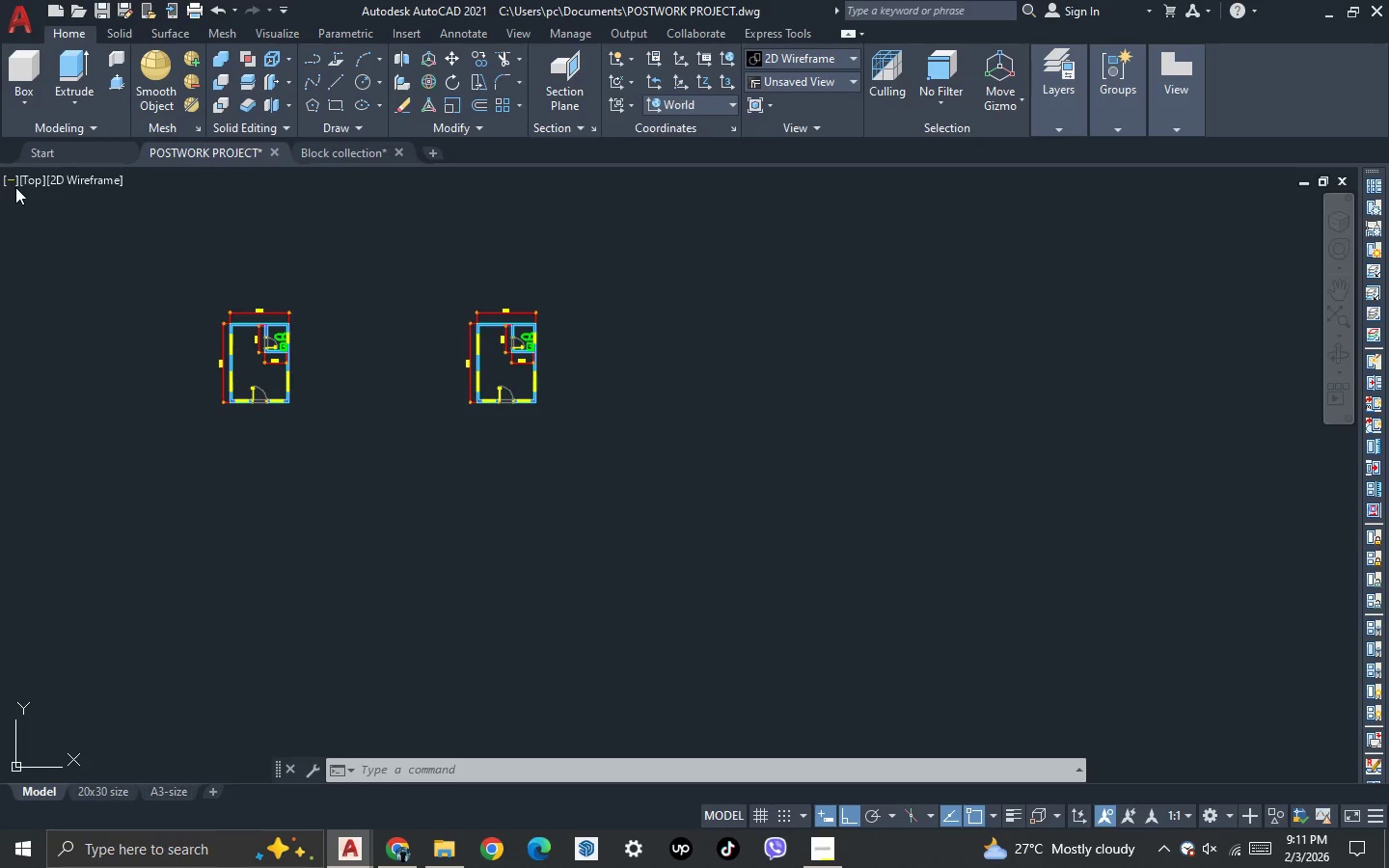 
left_click([23, 177])
 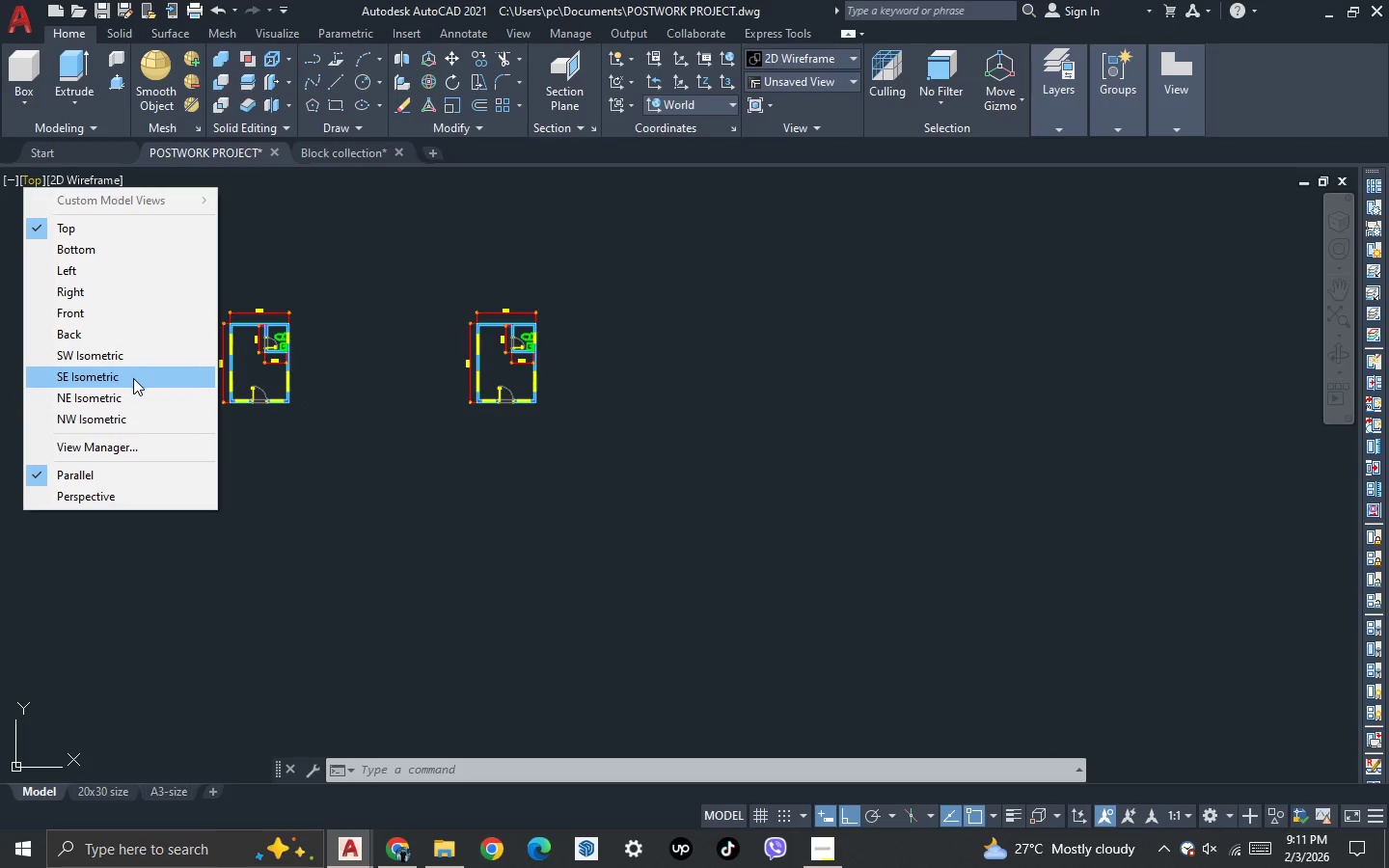 
left_click([133, 377])
 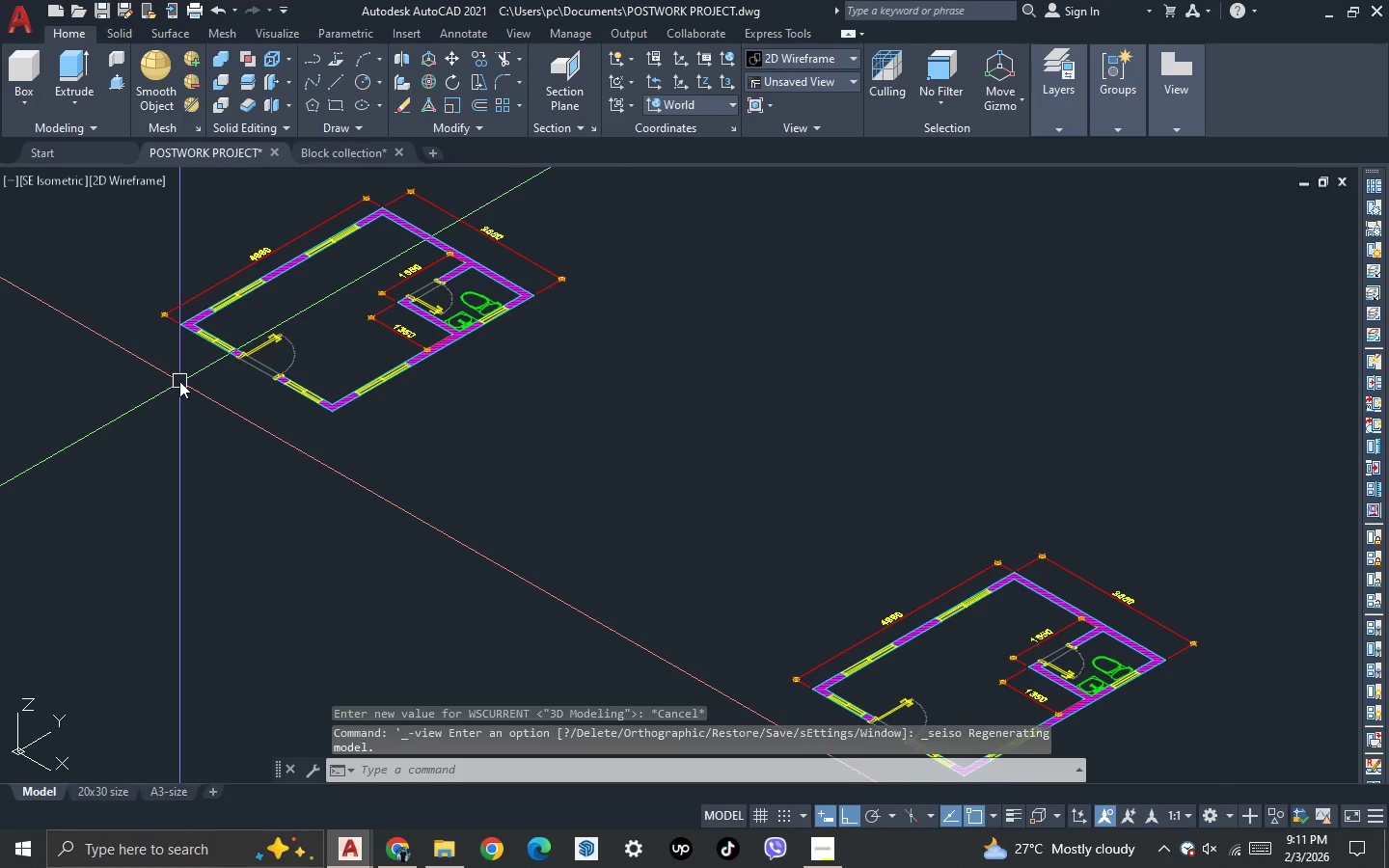 
scroll: coordinate [540, 316], scroll_direction: down, amount: 2.0
 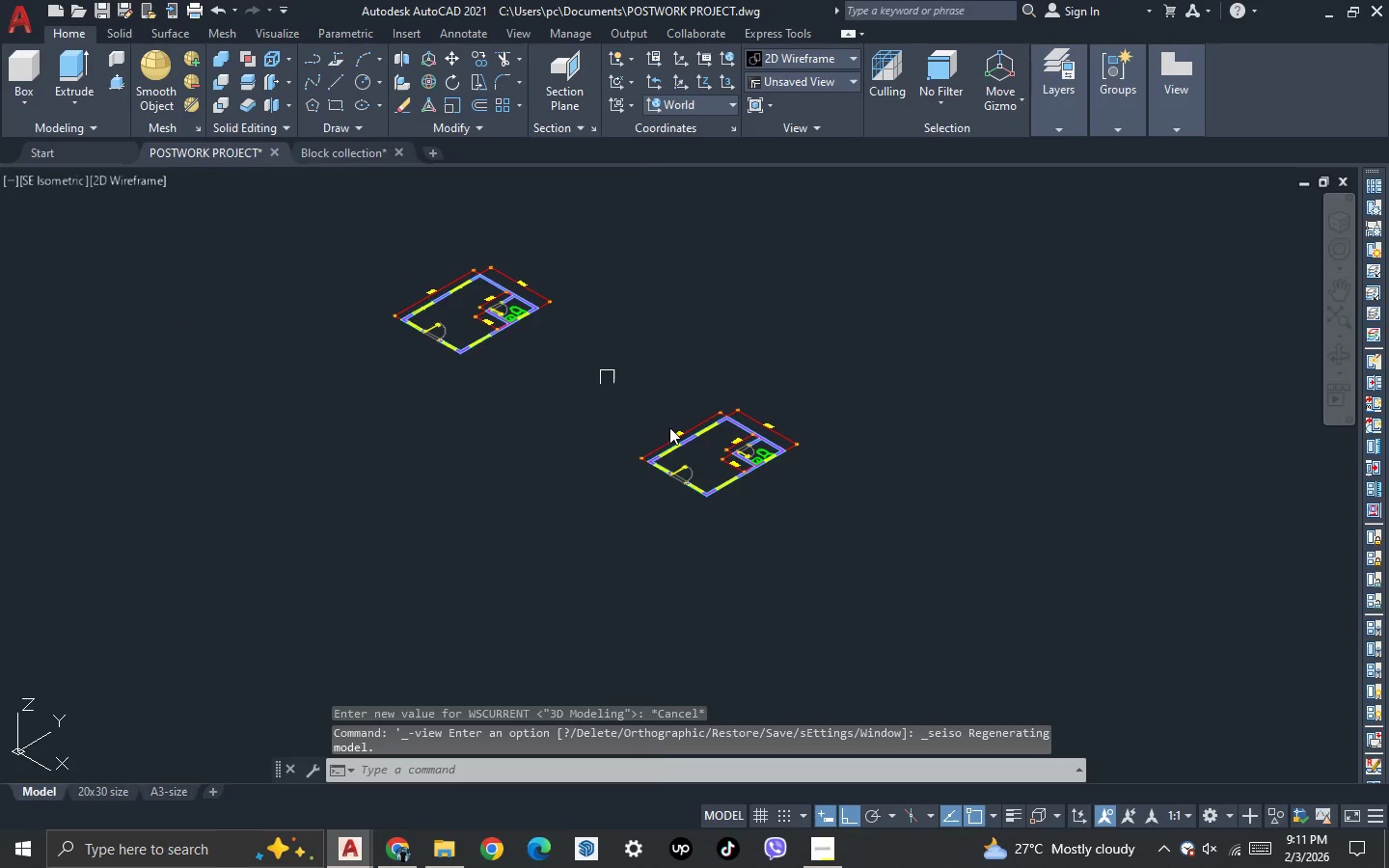 
scroll: coordinate [743, 454], scroll_direction: up, amount: 2.0
 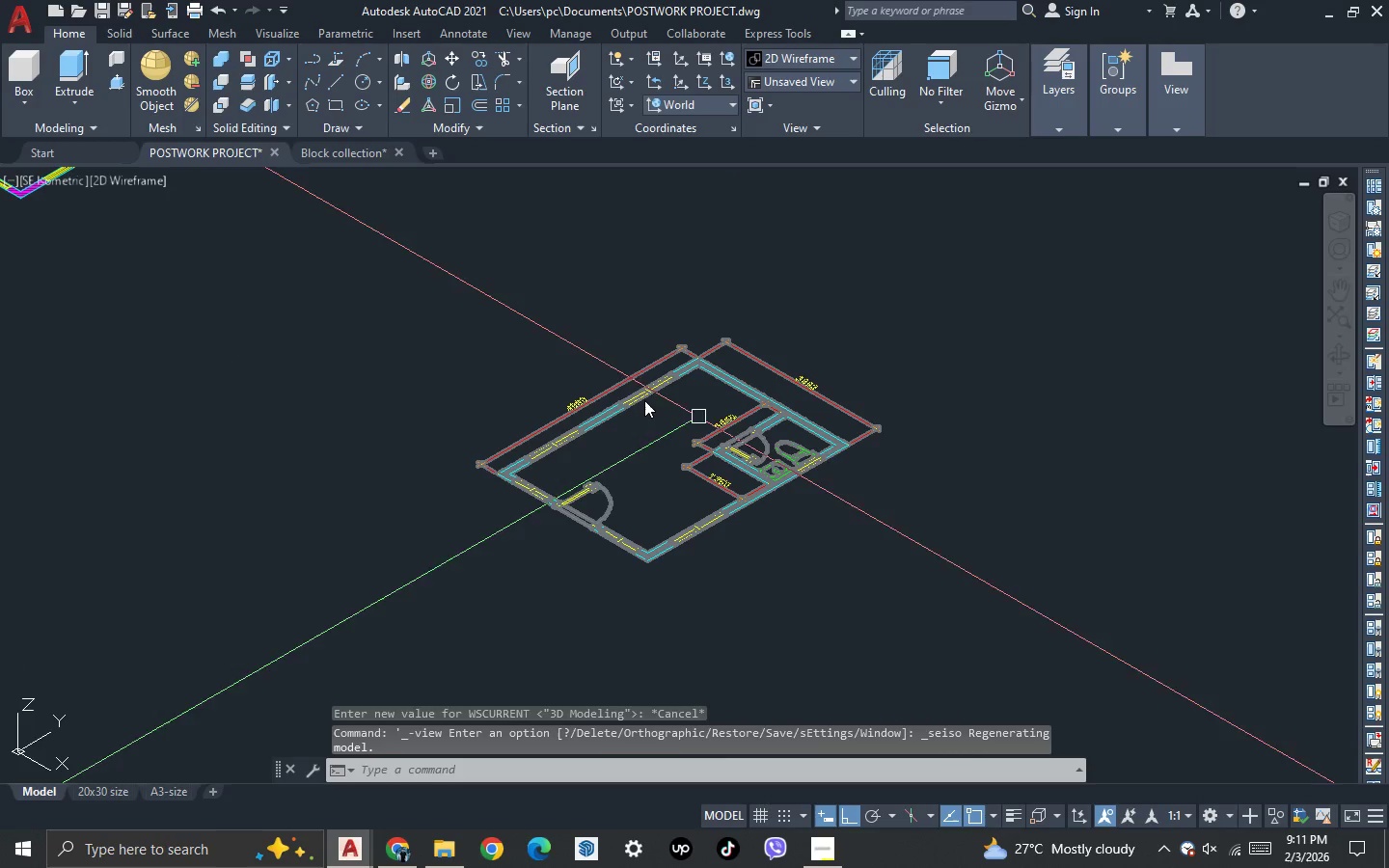 
scroll: coordinate [632, 393], scroll_direction: down, amount: 2.0
 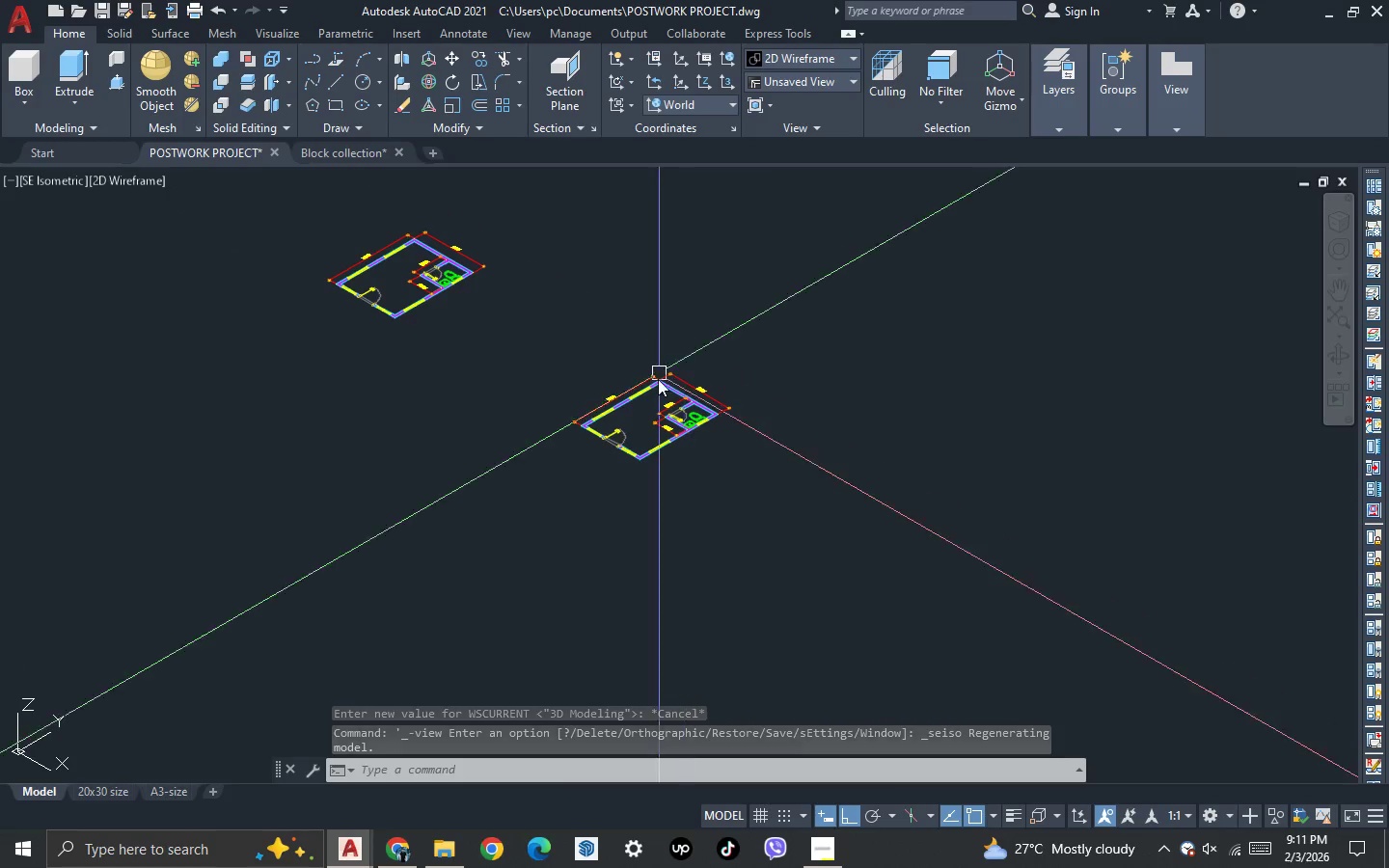 
scroll: coordinate [658, 383], scroll_direction: up, amount: 3.0
 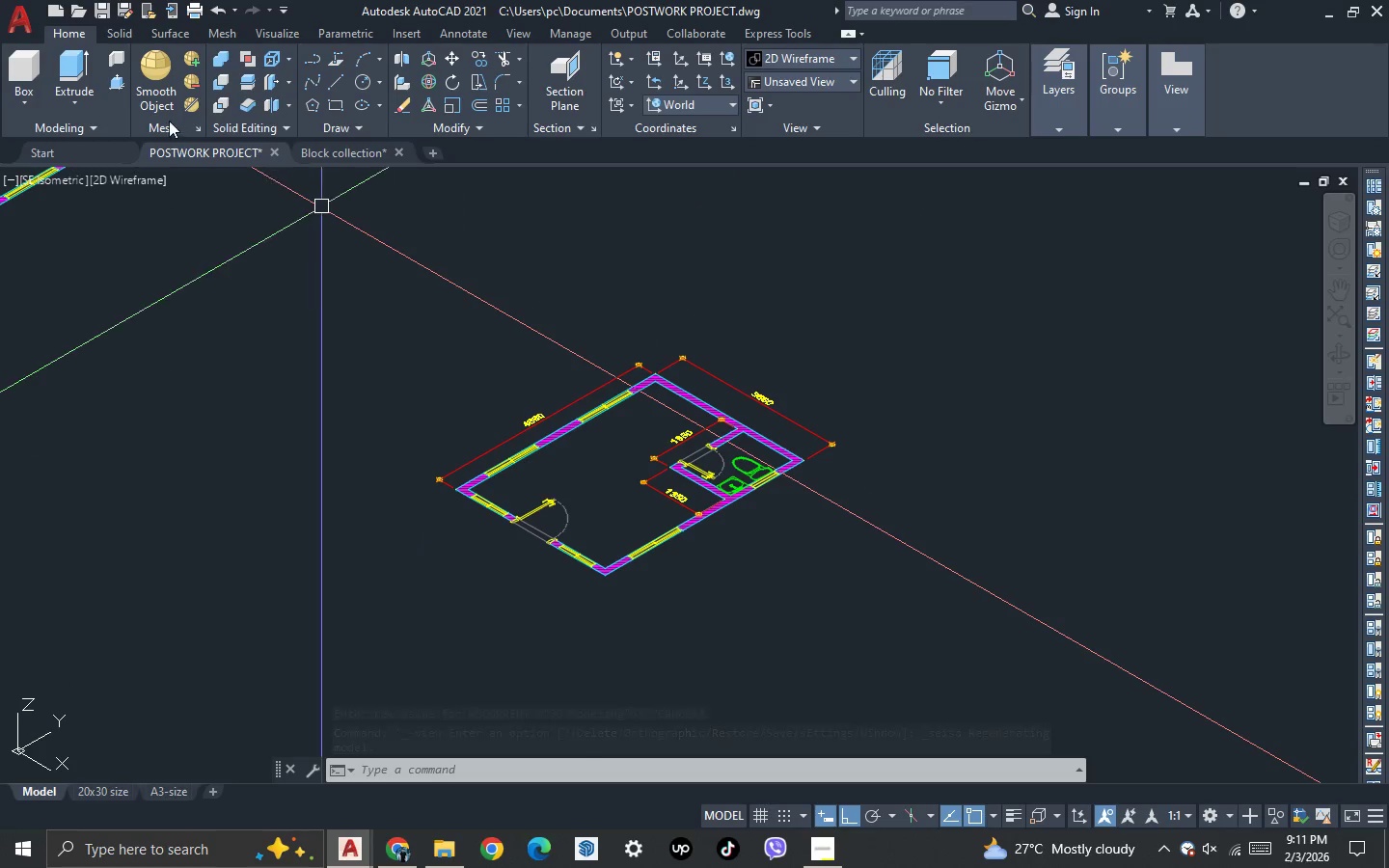 
left_click([117, 56])
 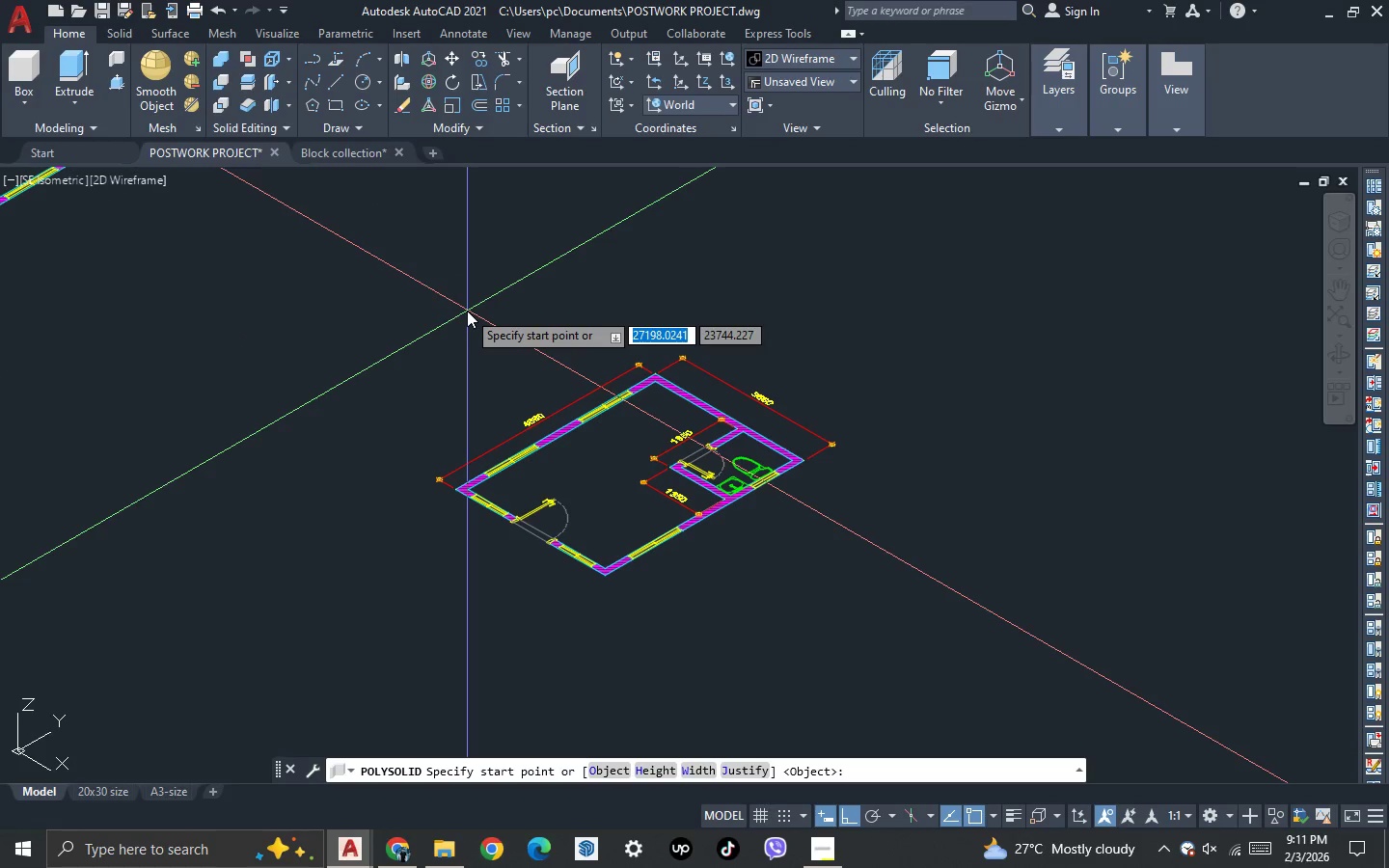 
type(150)
 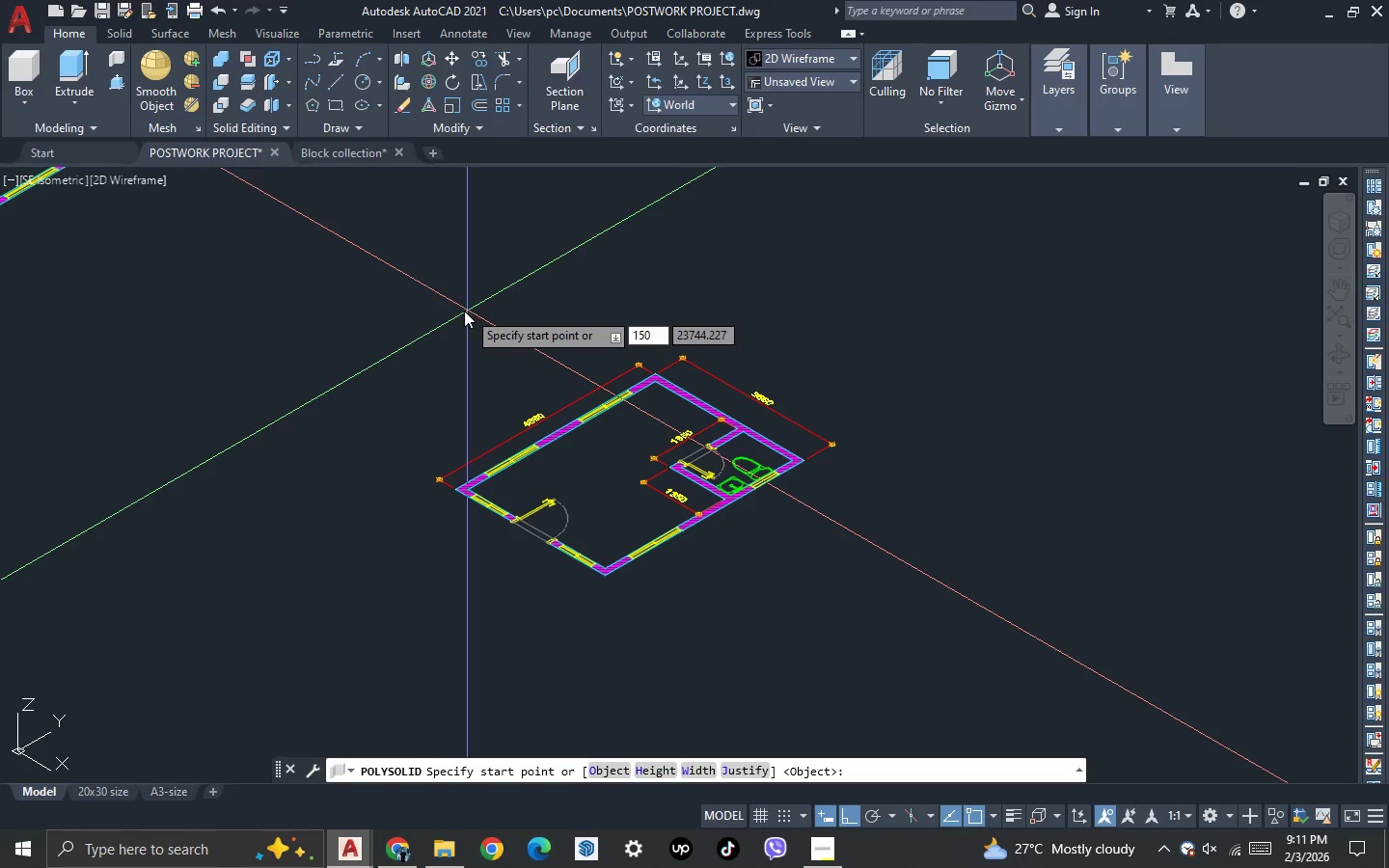 
key(Escape)
 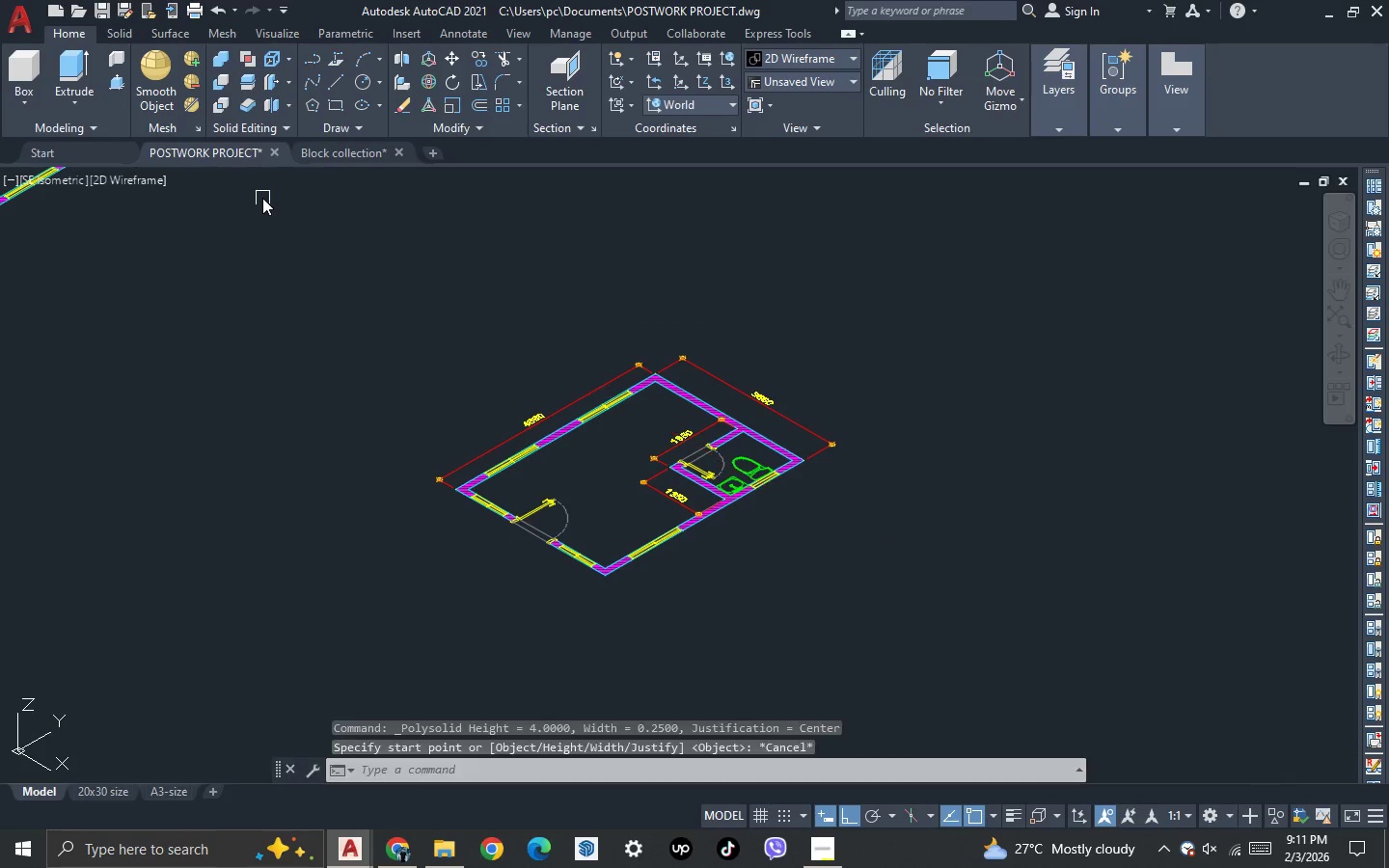 
key(Escape)
 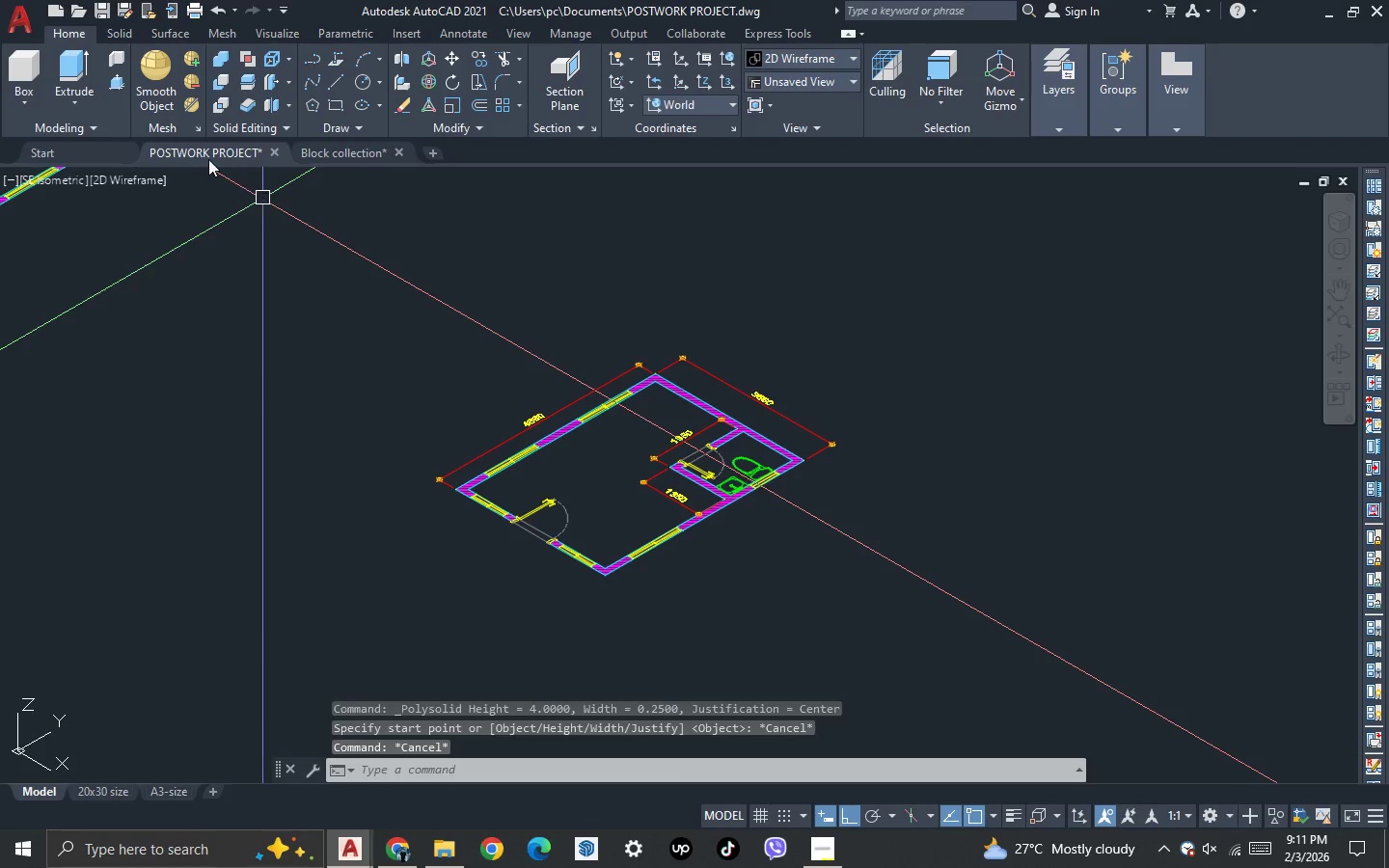 
key(Escape)
 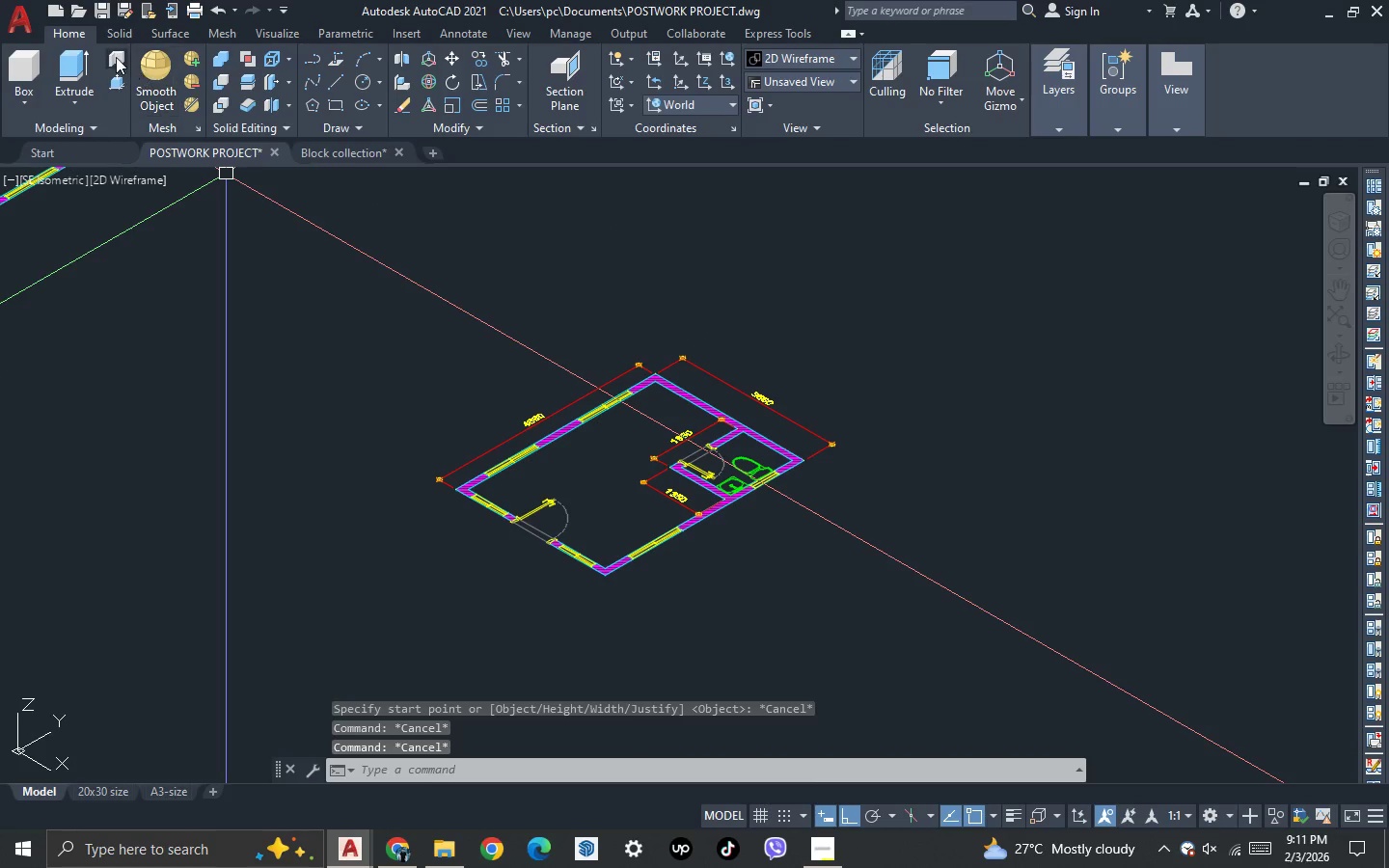 
left_click([112, 54])
 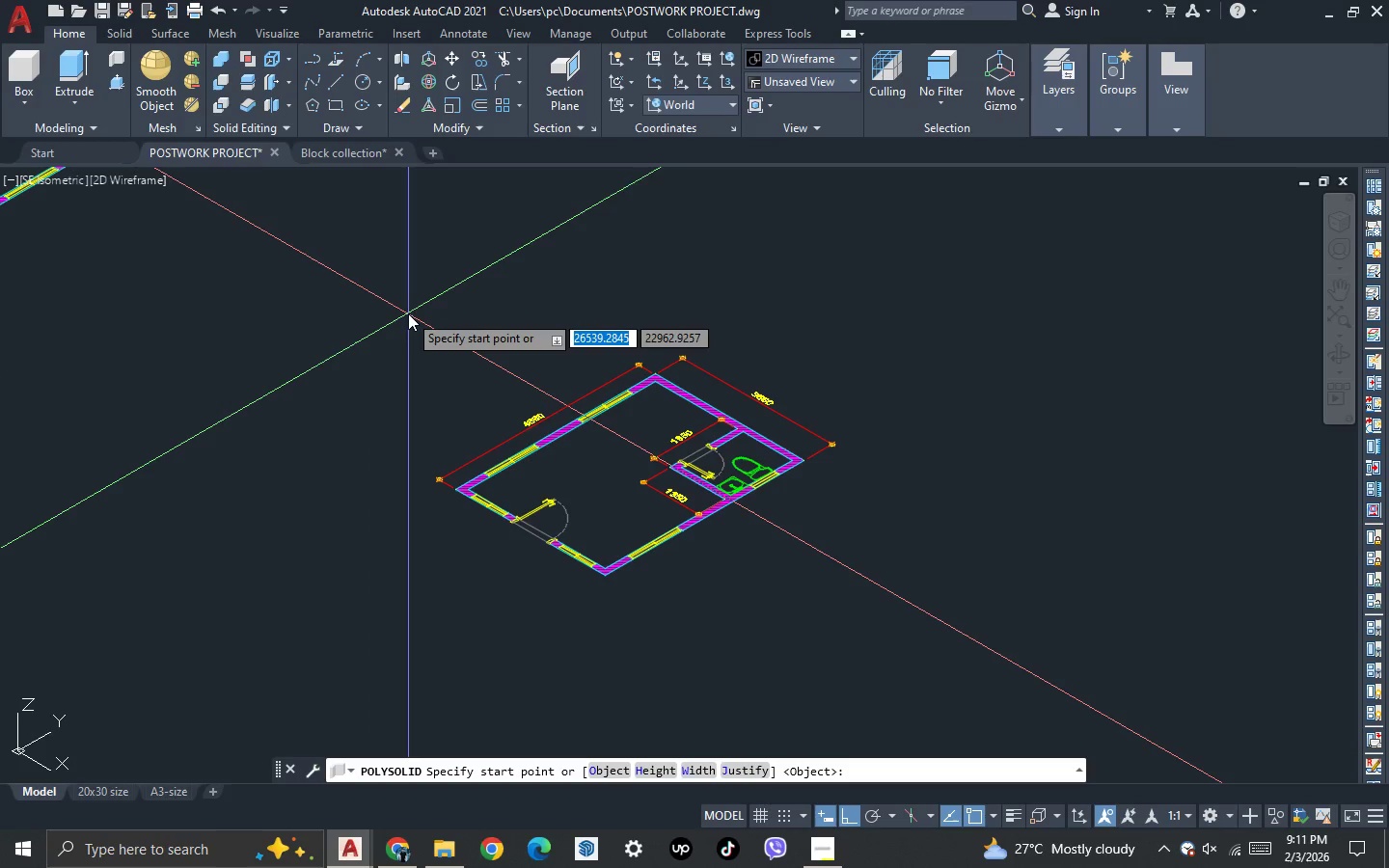 
key(H)
 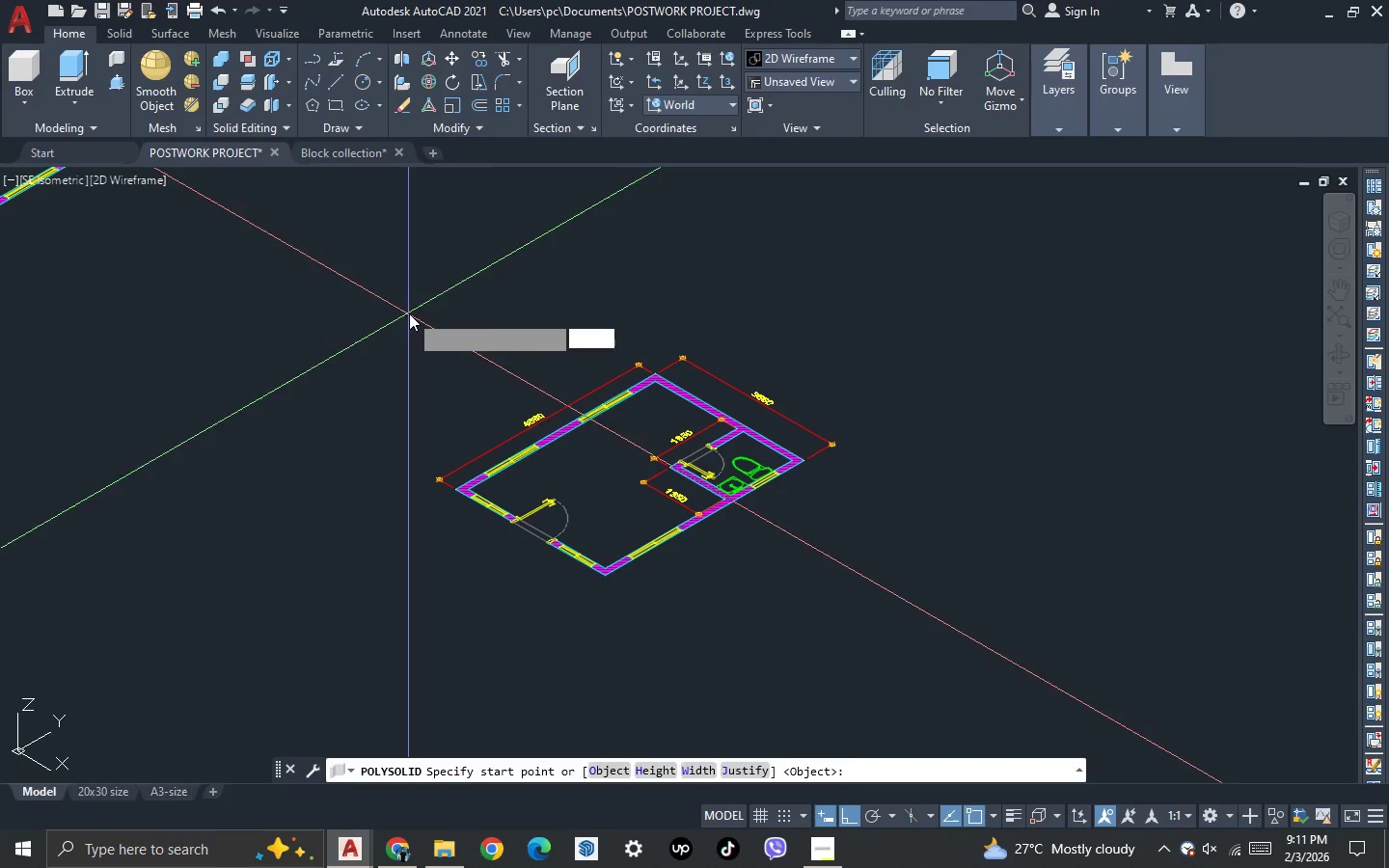 
key(Space)
 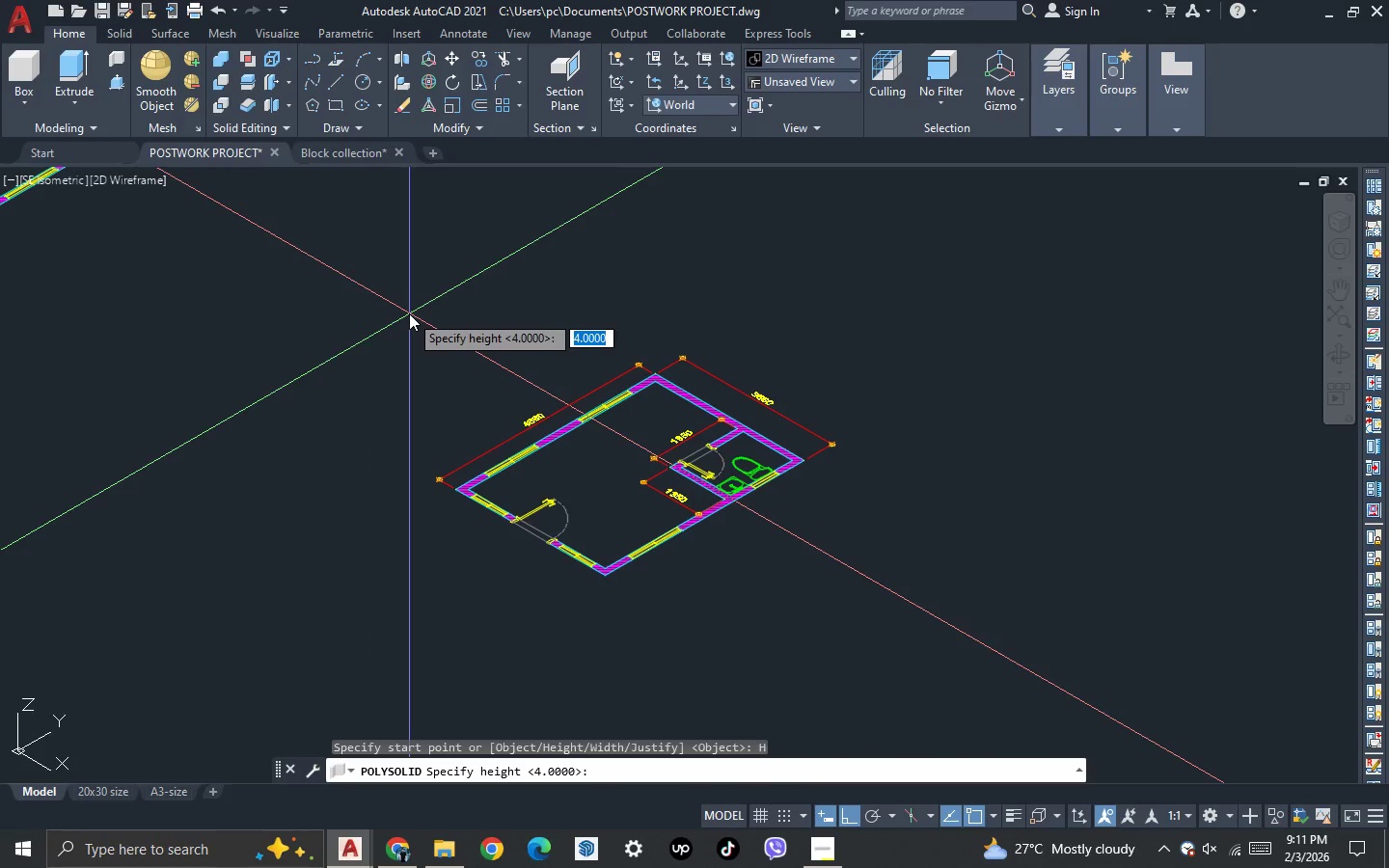 
key(3)
 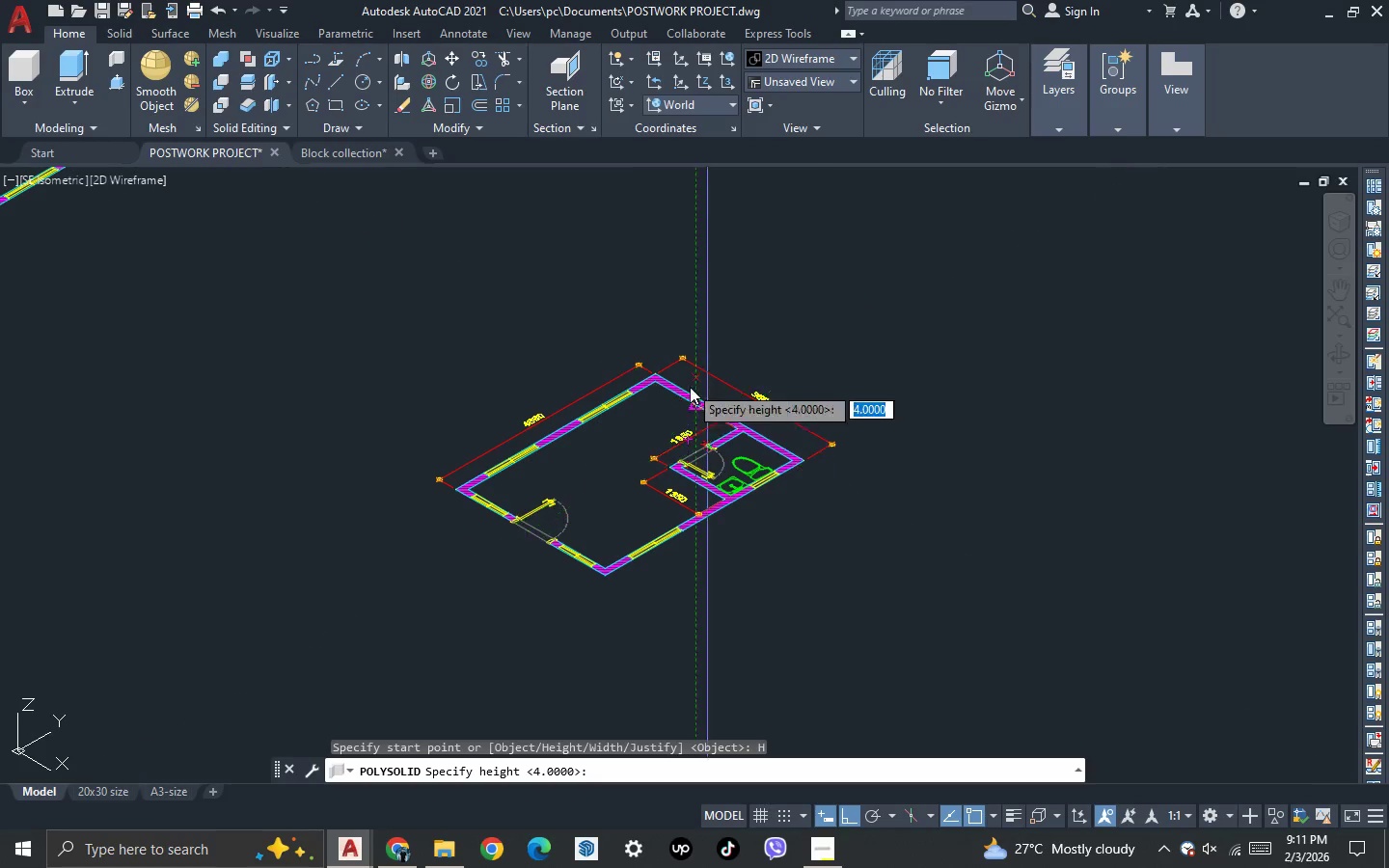 
wait(8.39)
 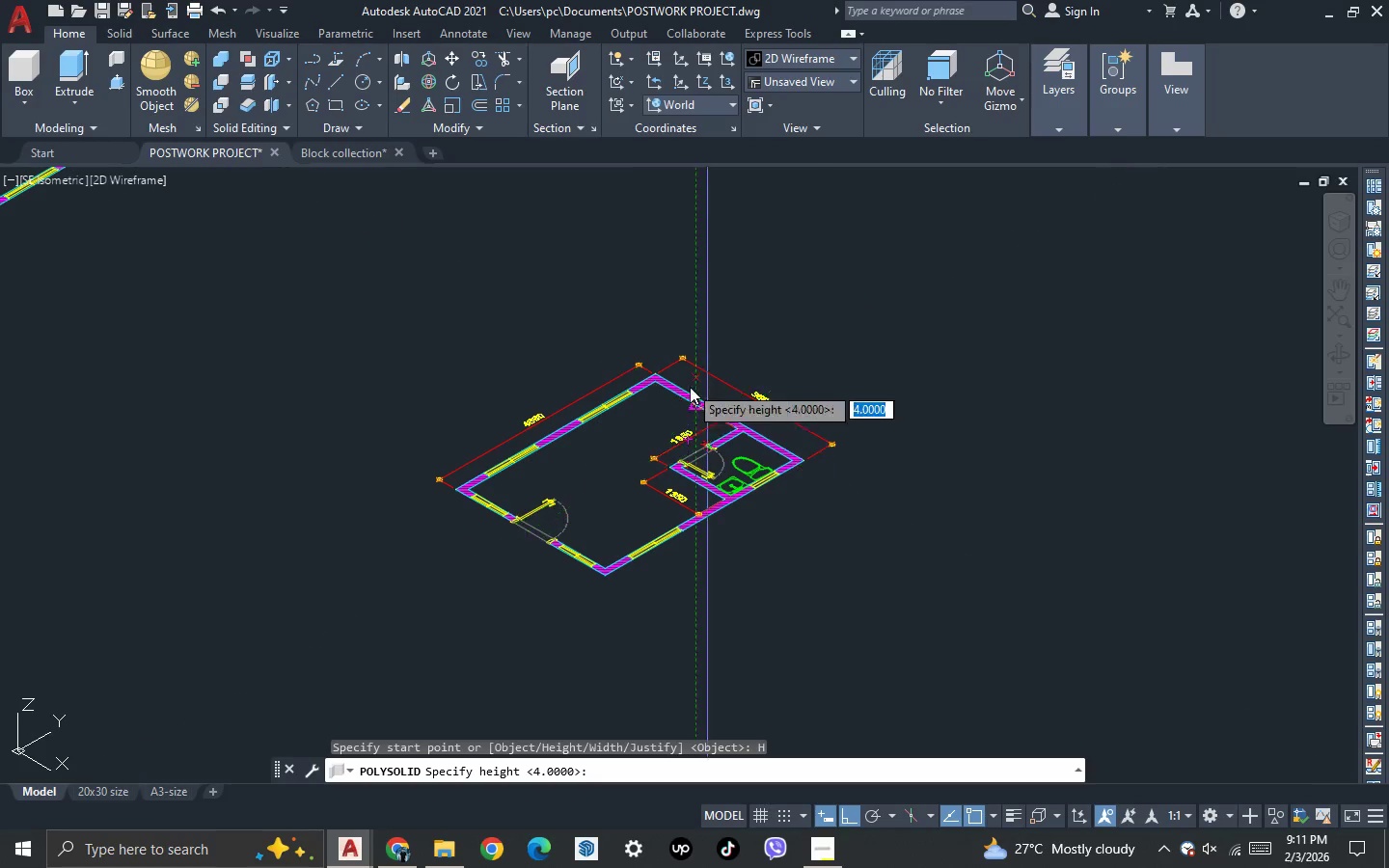 
type(3000)
 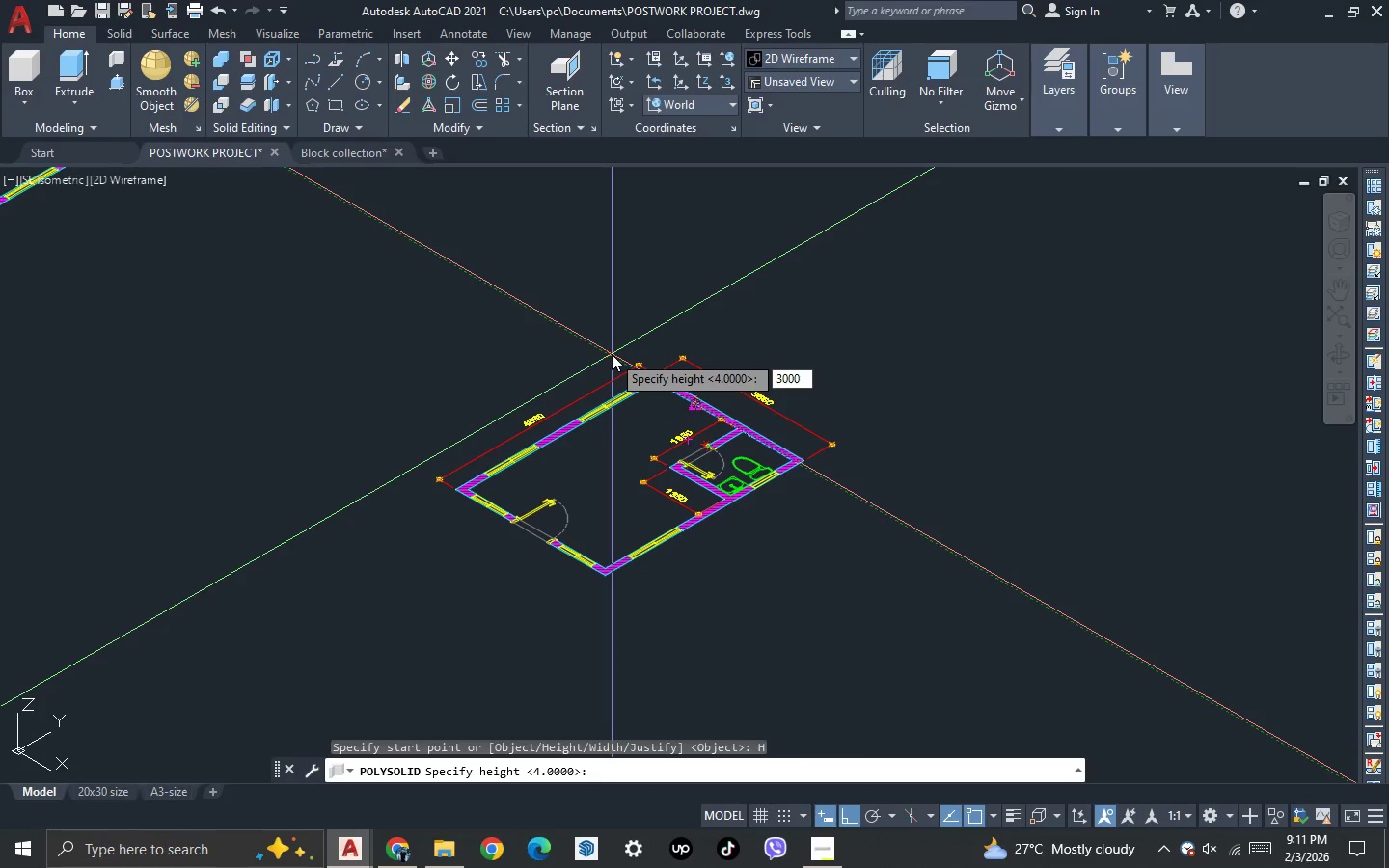 
key(Enter)
 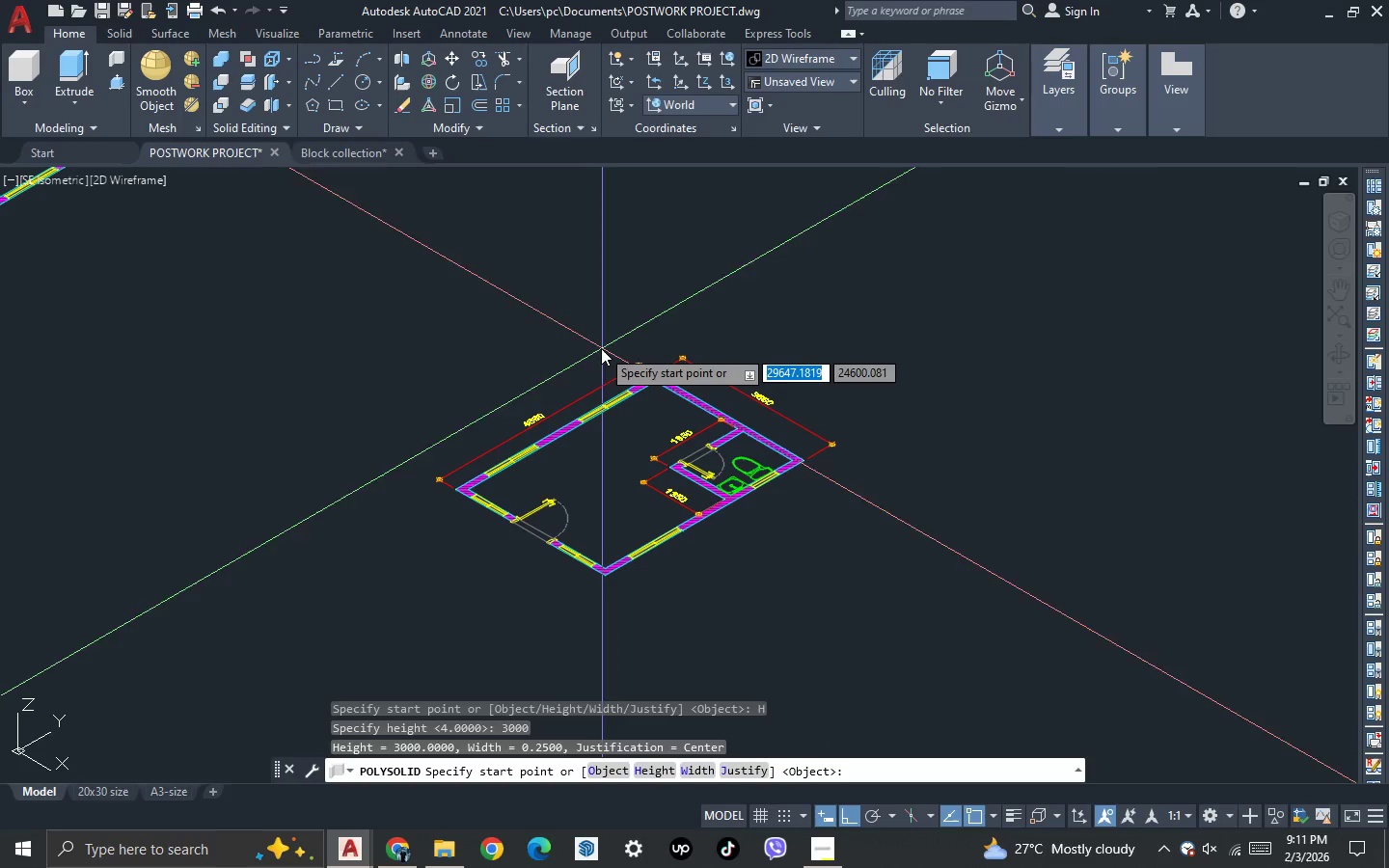 
type(W 150)
 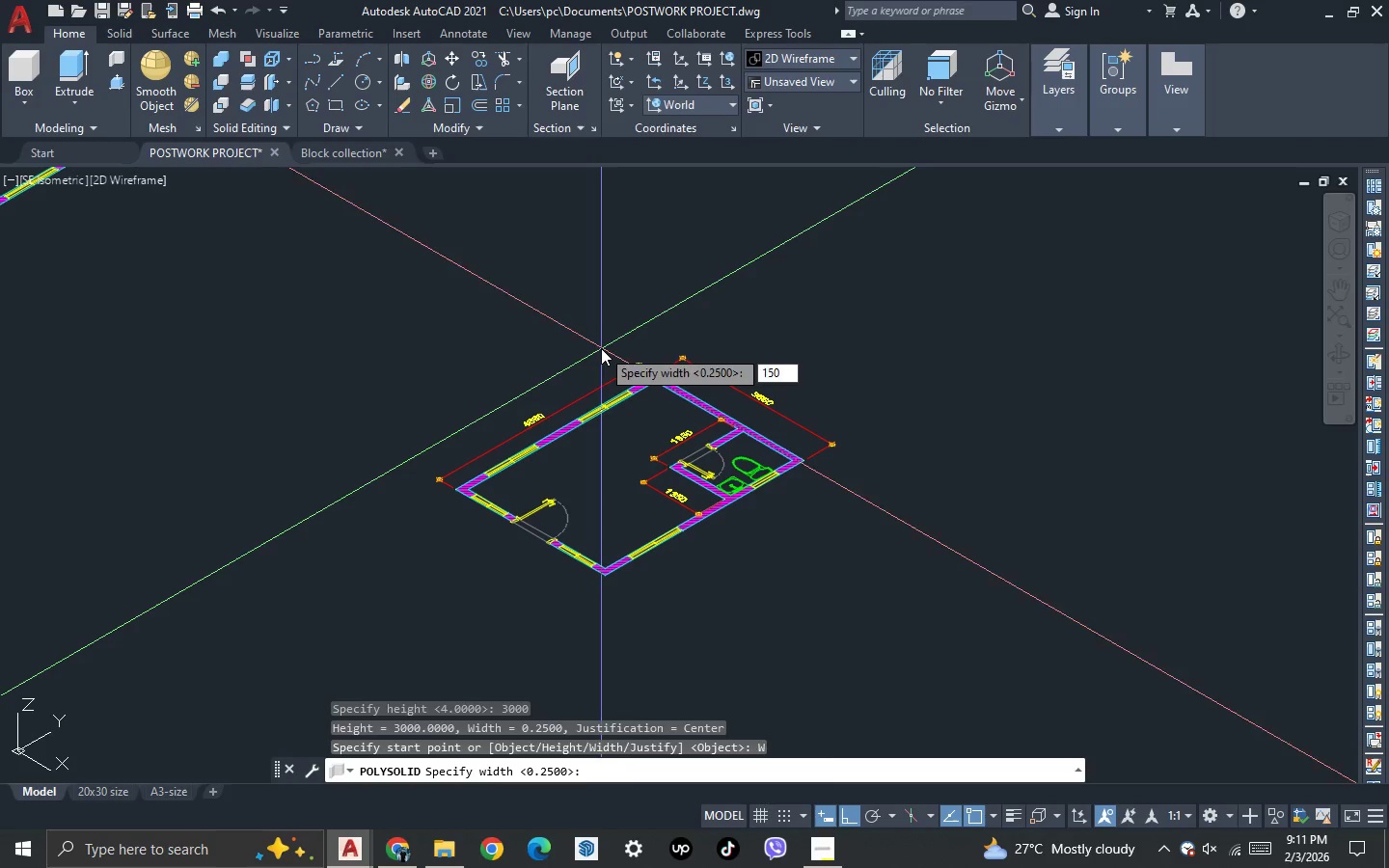 
key(Enter)
 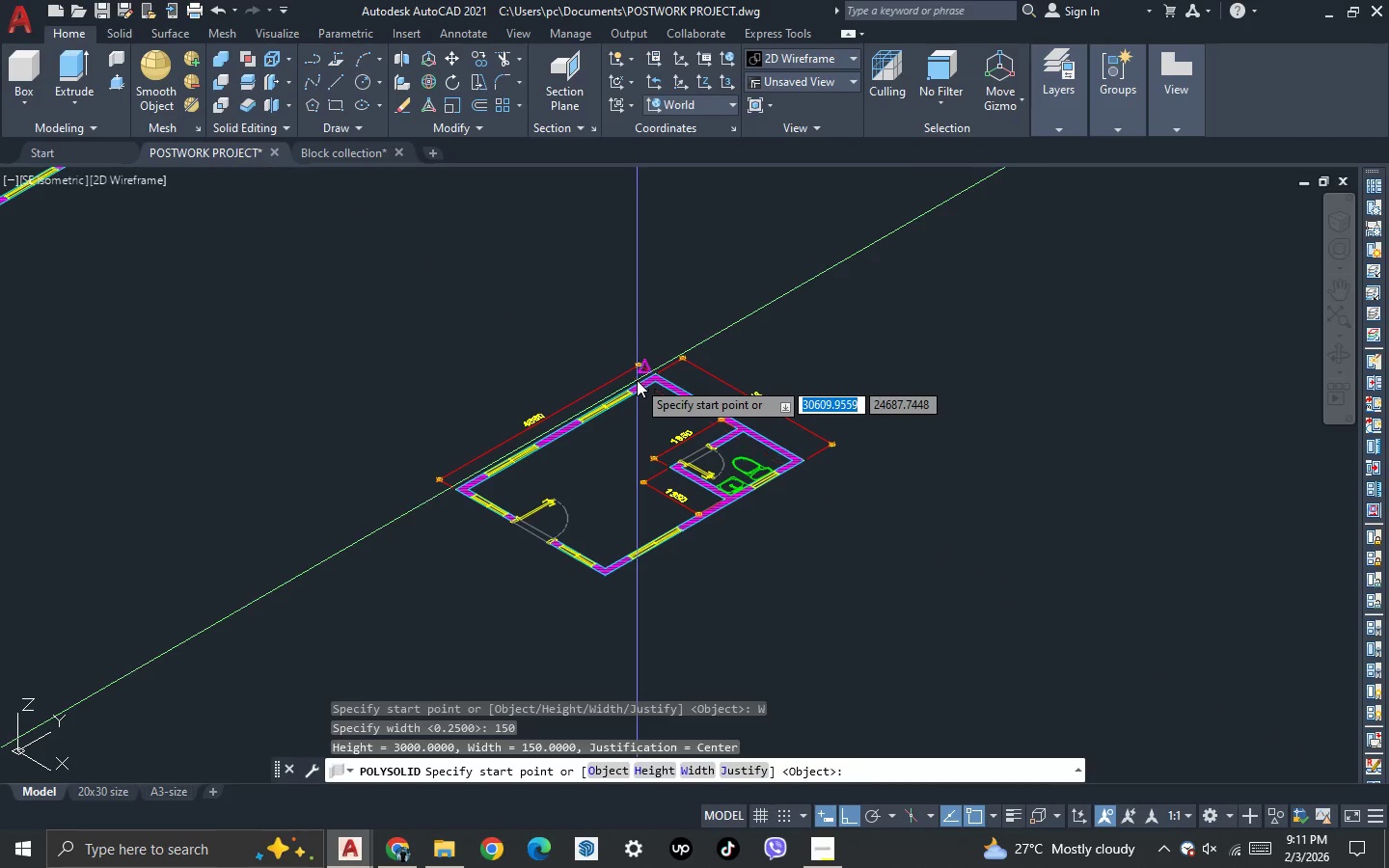 
scroll: coordinate [637, 380], scroll_direction: up, amount: 2.0
 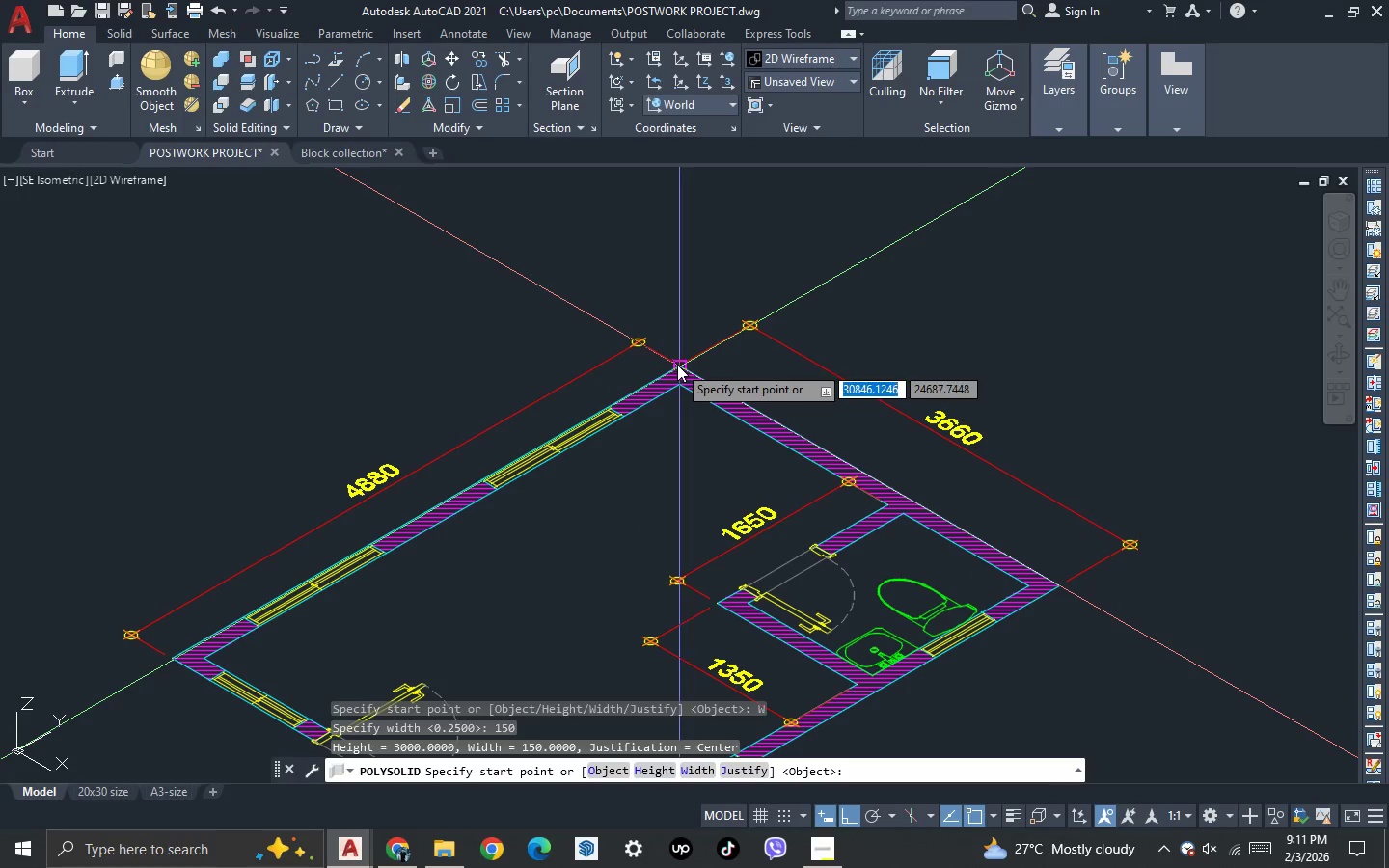 
left_click_drag(start_coordinate=[677, 365], to_coordinate=[662, 387])
 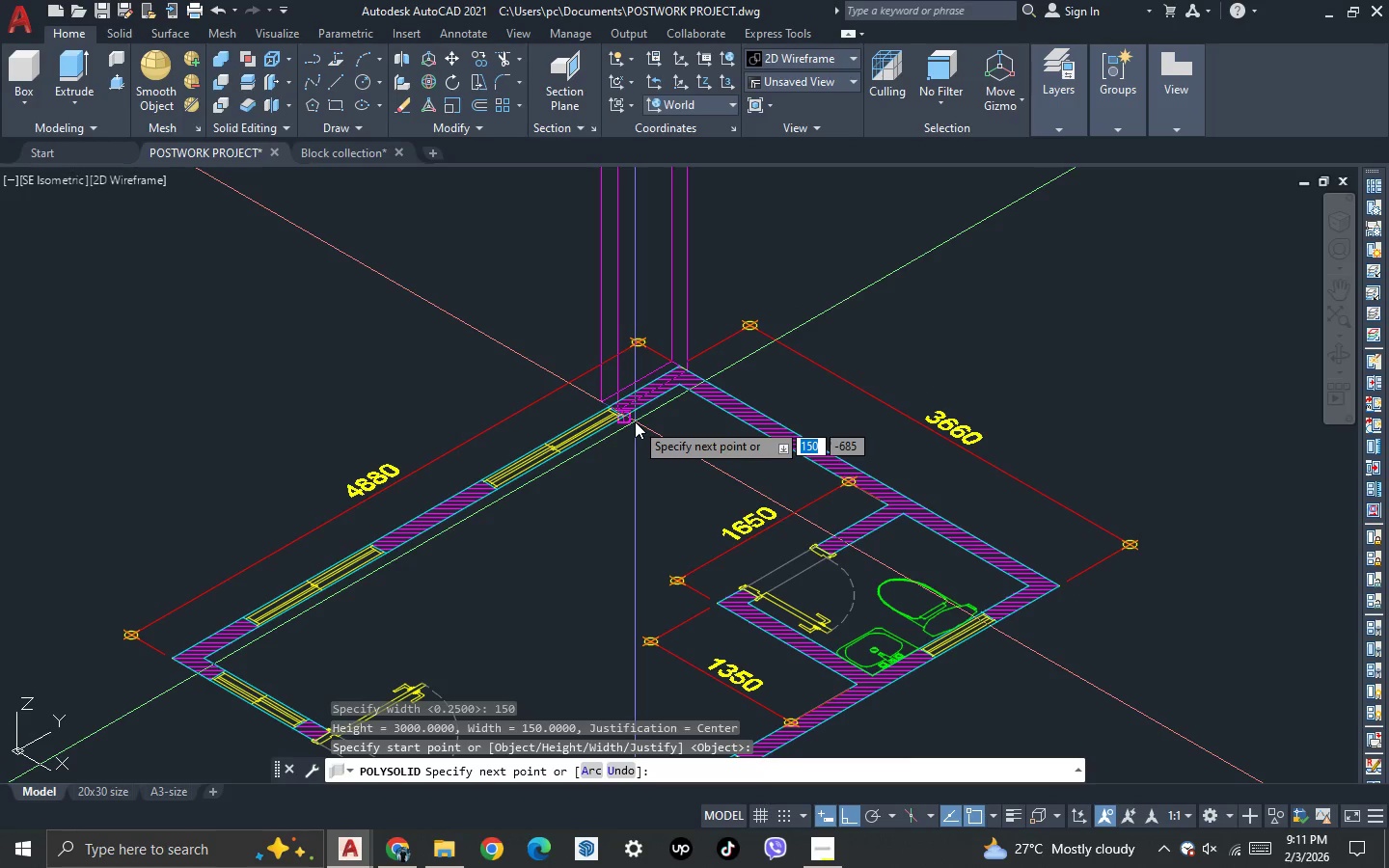 
key(Escape)
type(LA)
 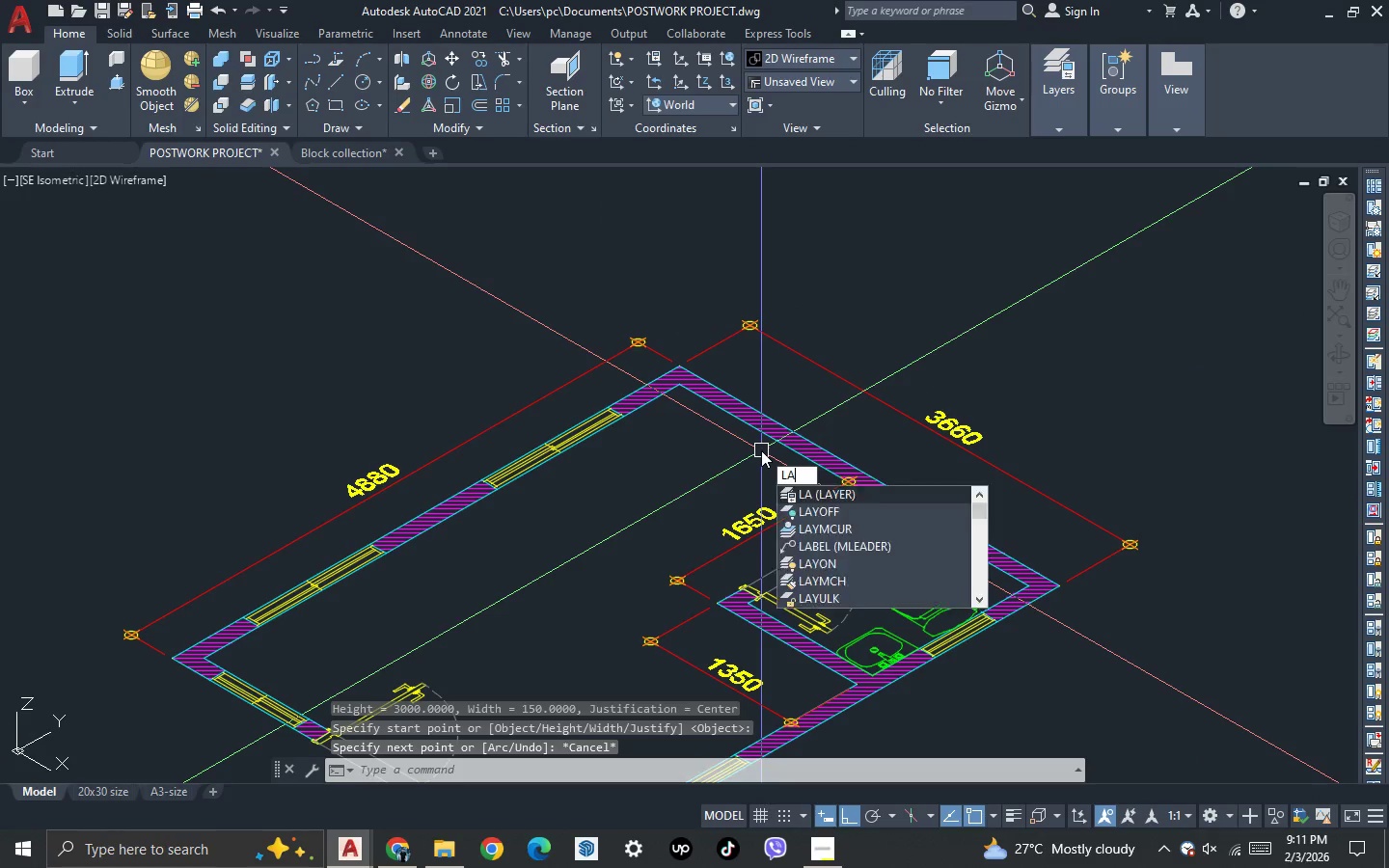 
key(Enter)
 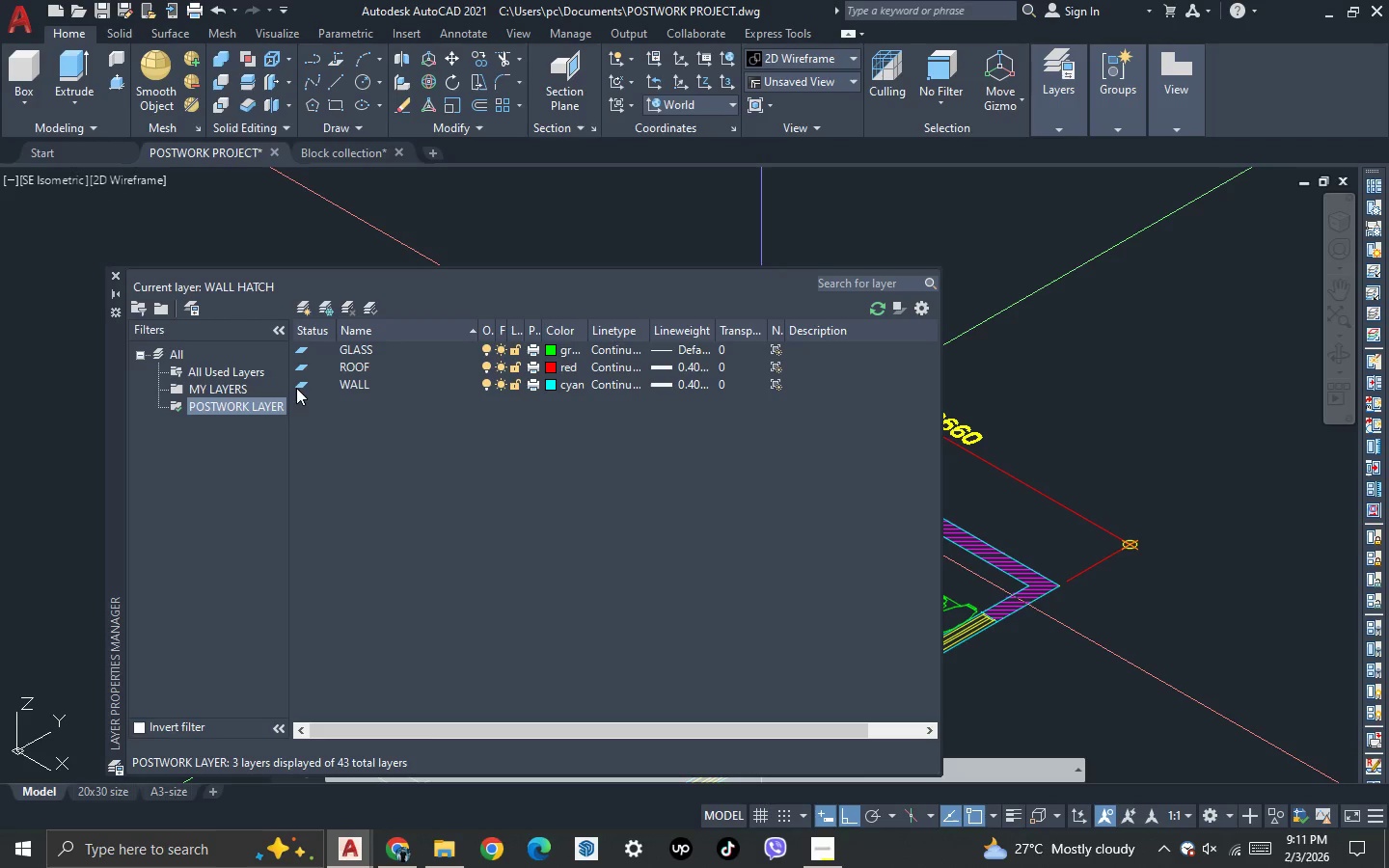 
double_click([298, 384])
 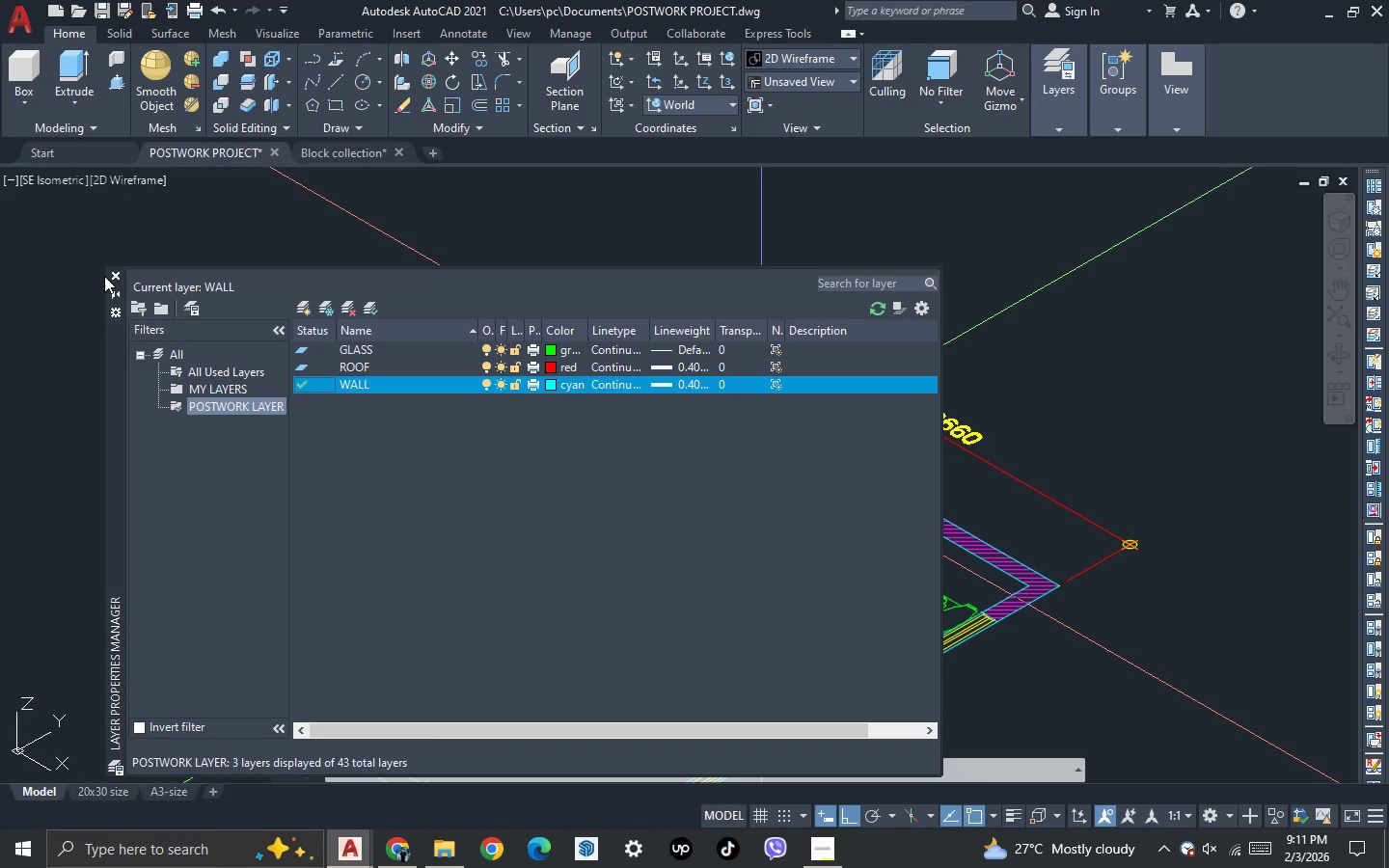 
left_click([117, 276])
 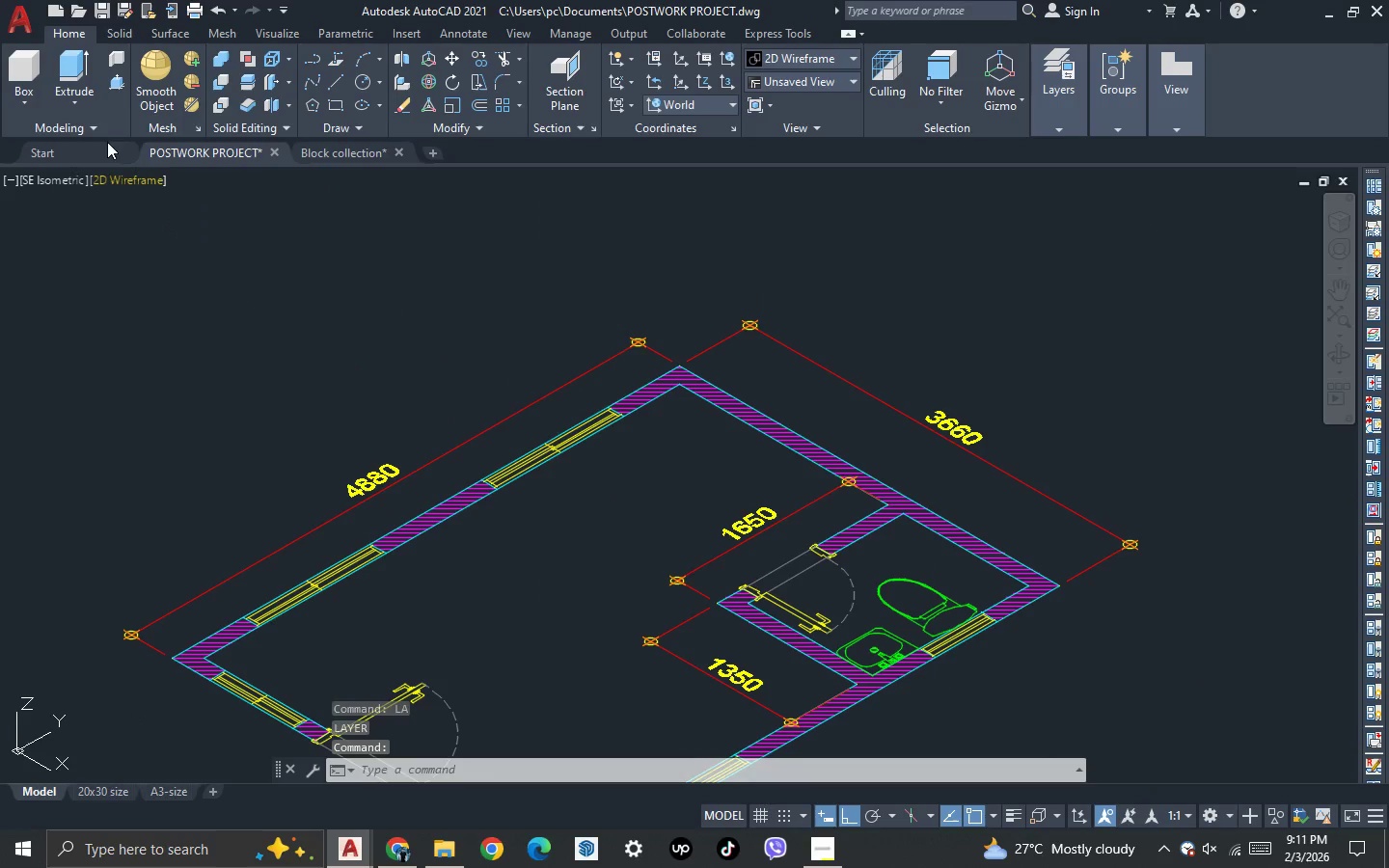 
left_click([119, 60])
 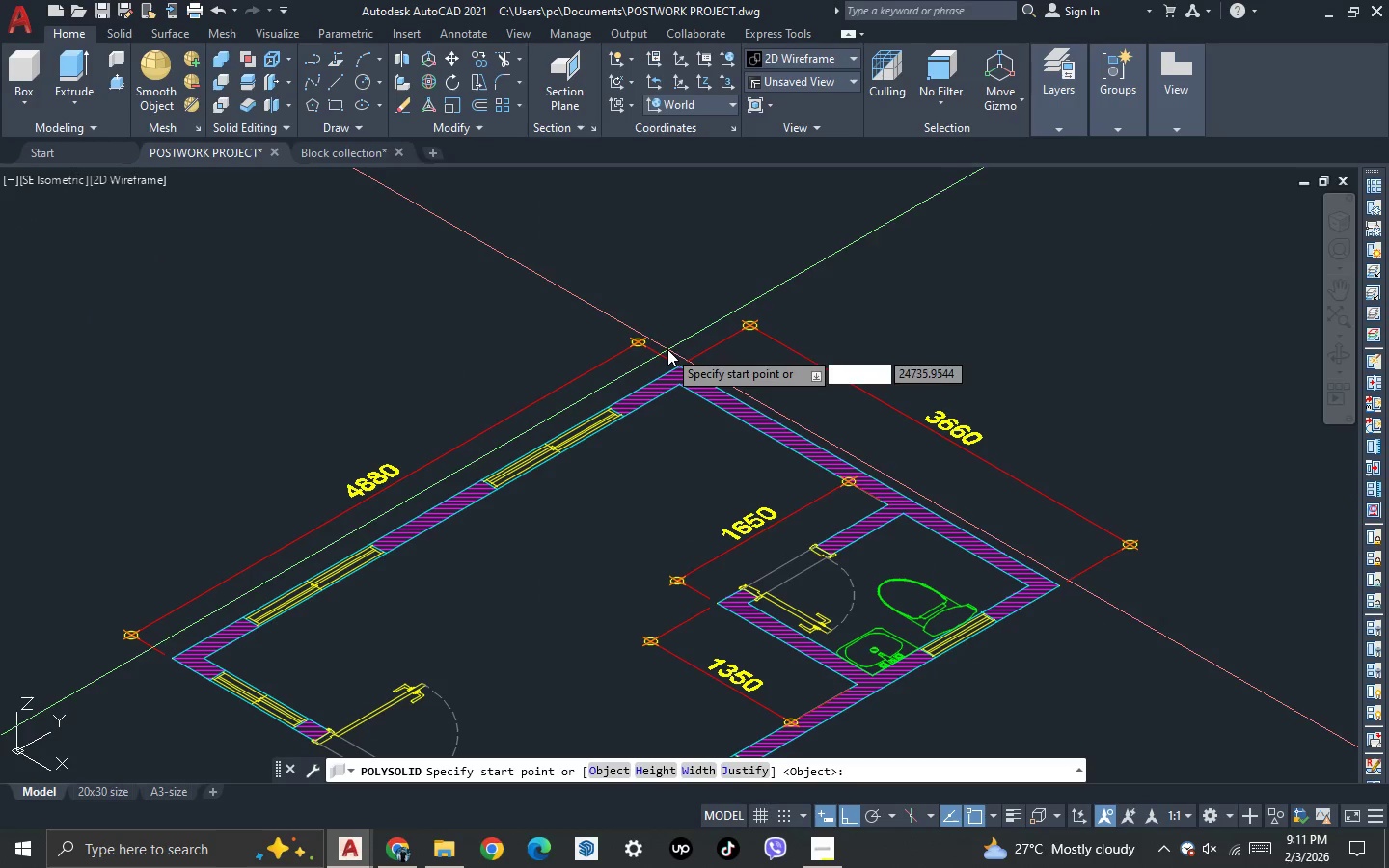 
scroll: coordinate [667, 349], scroll_direction: up, amount: 1.0
 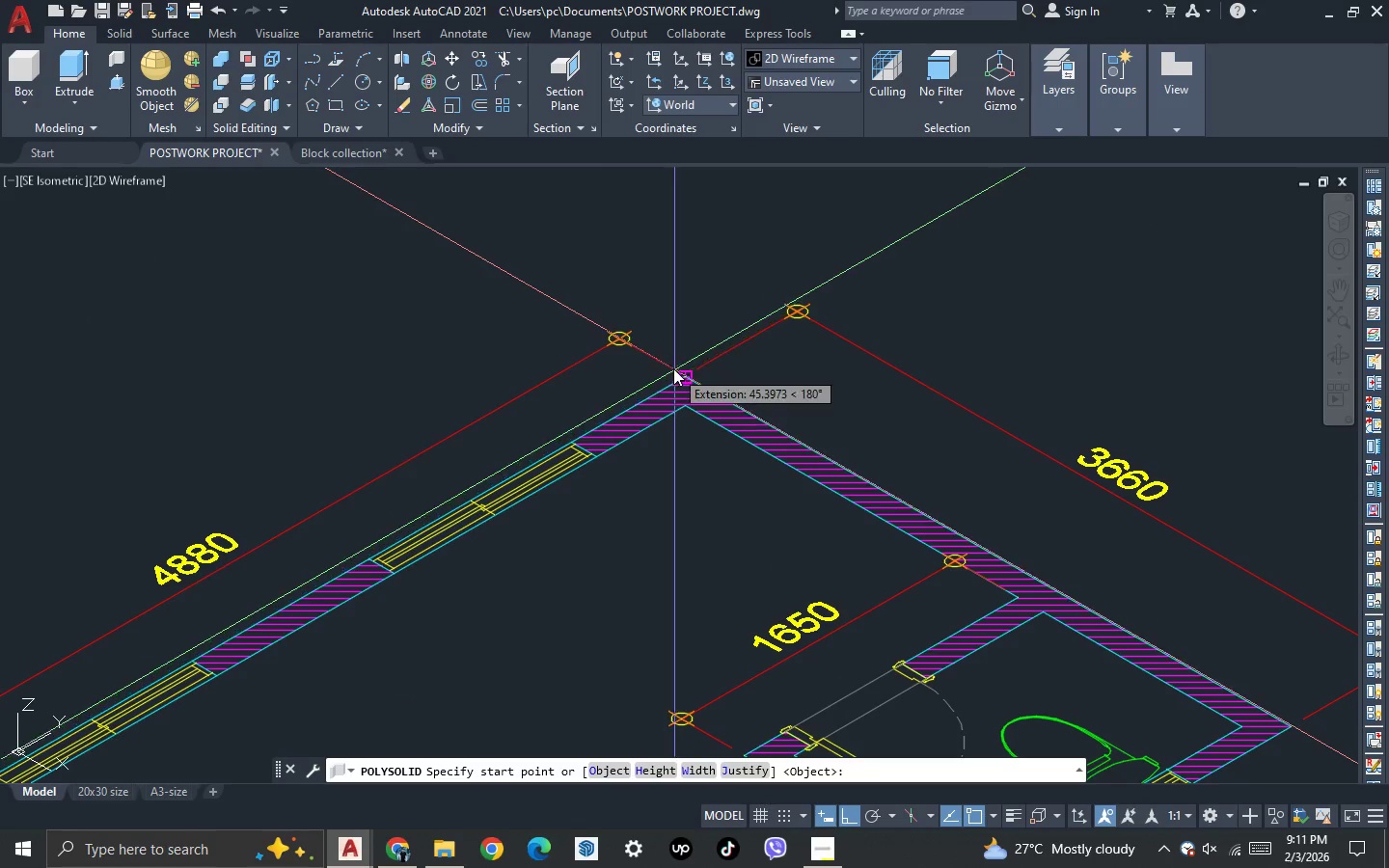 
key(J)
 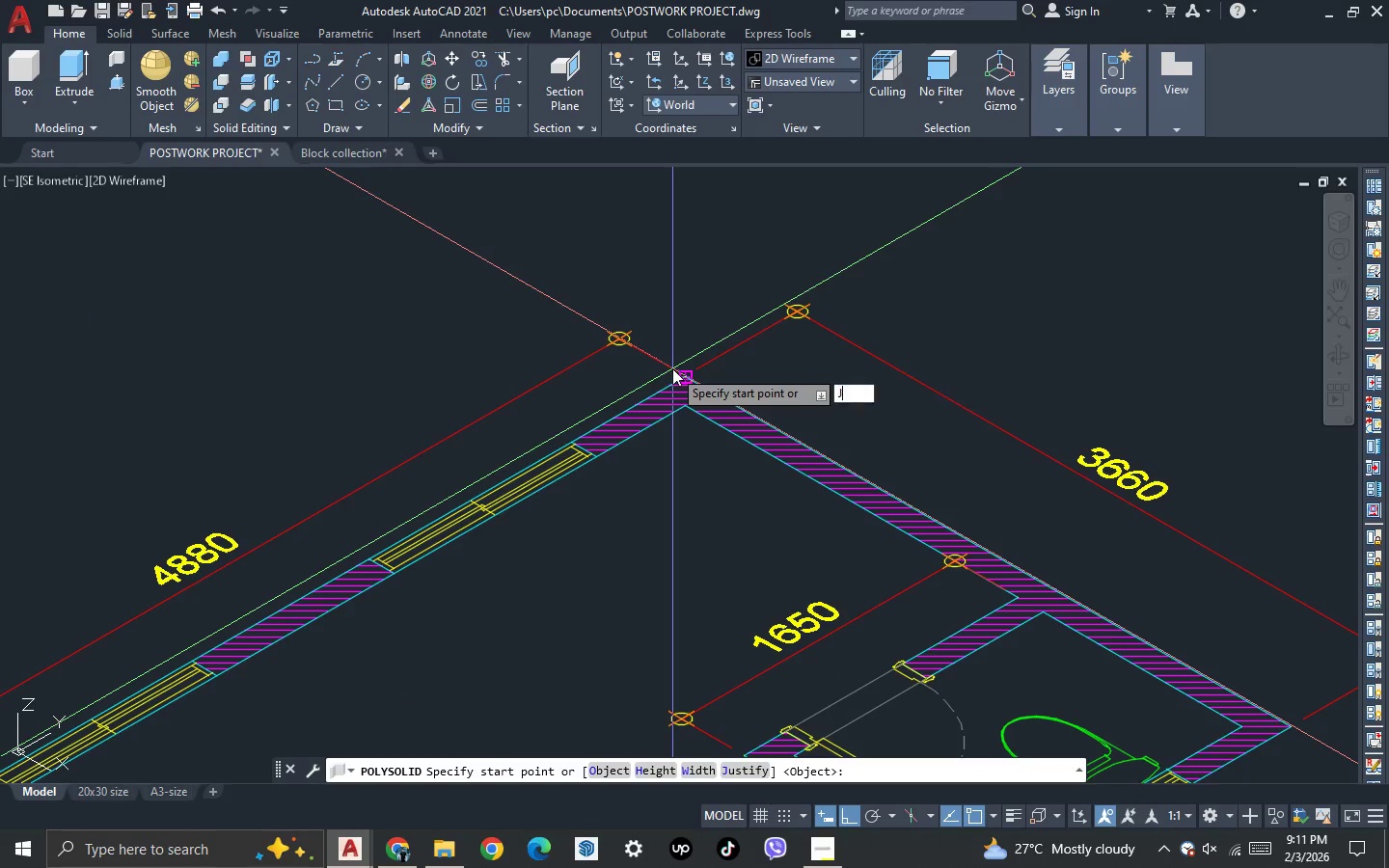 
key(Space)
 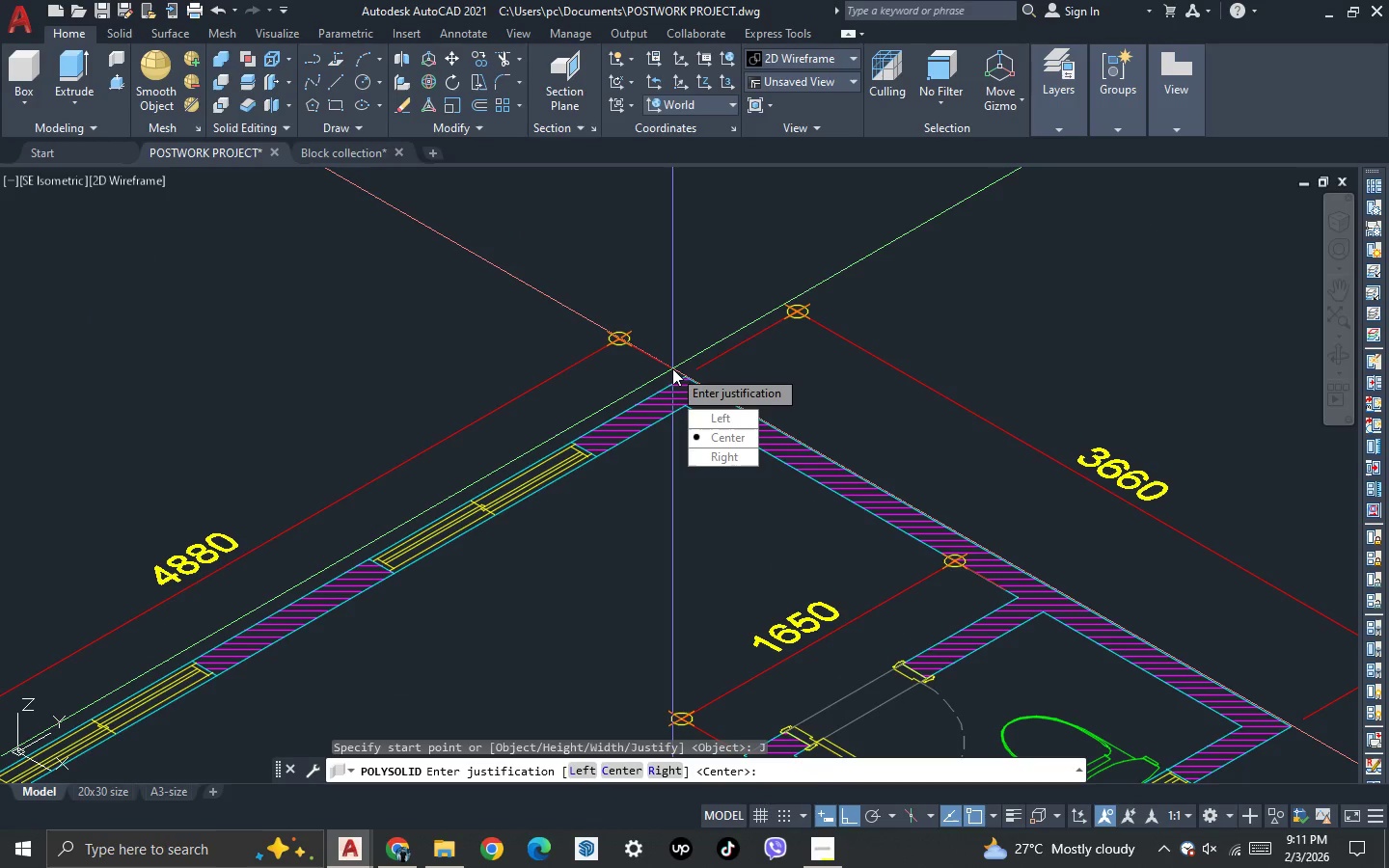 
key(R)
 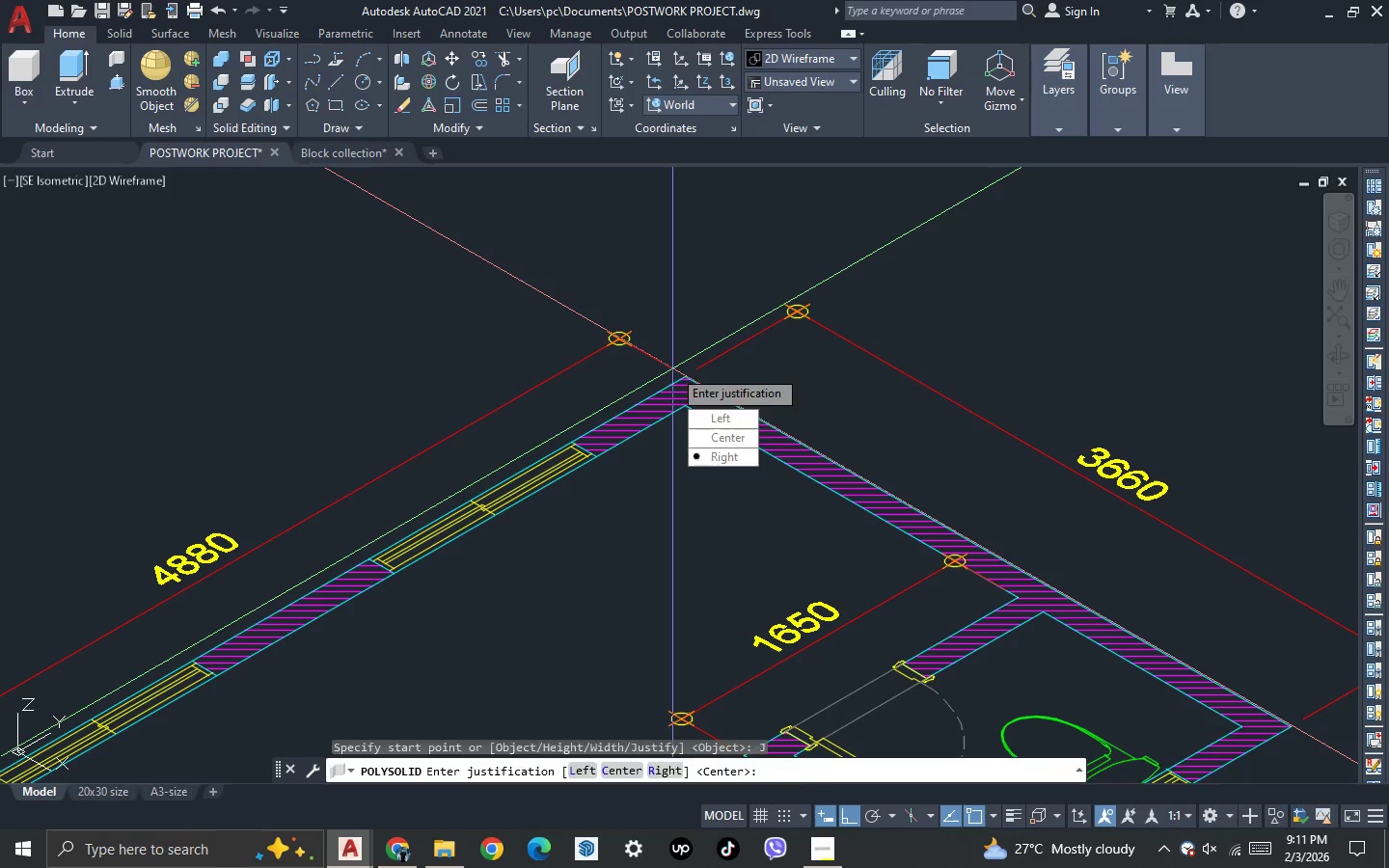 
key(Space)
 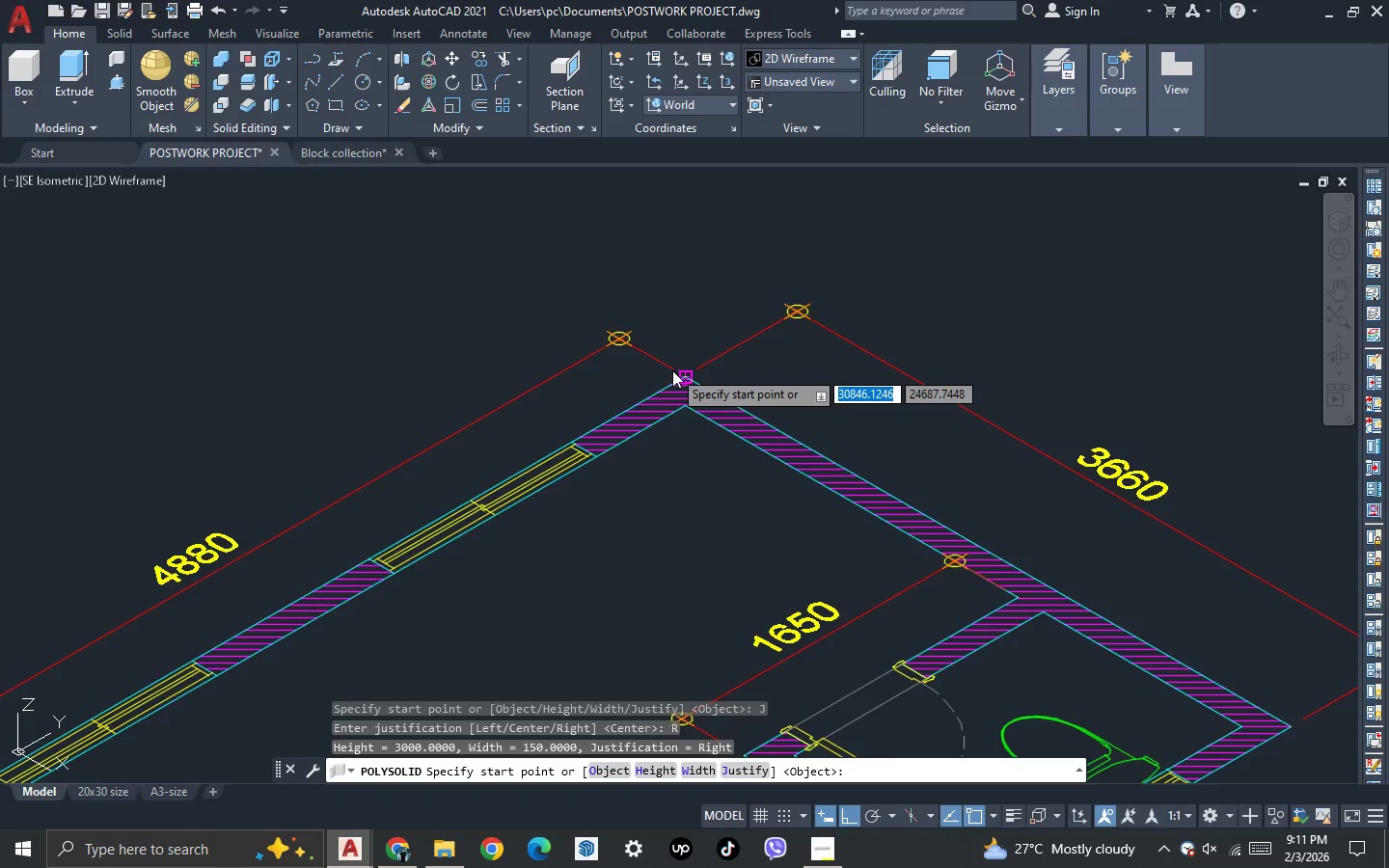 
scroll: coordinate [672, 371], scroll_direction: up, amount: 1.0
 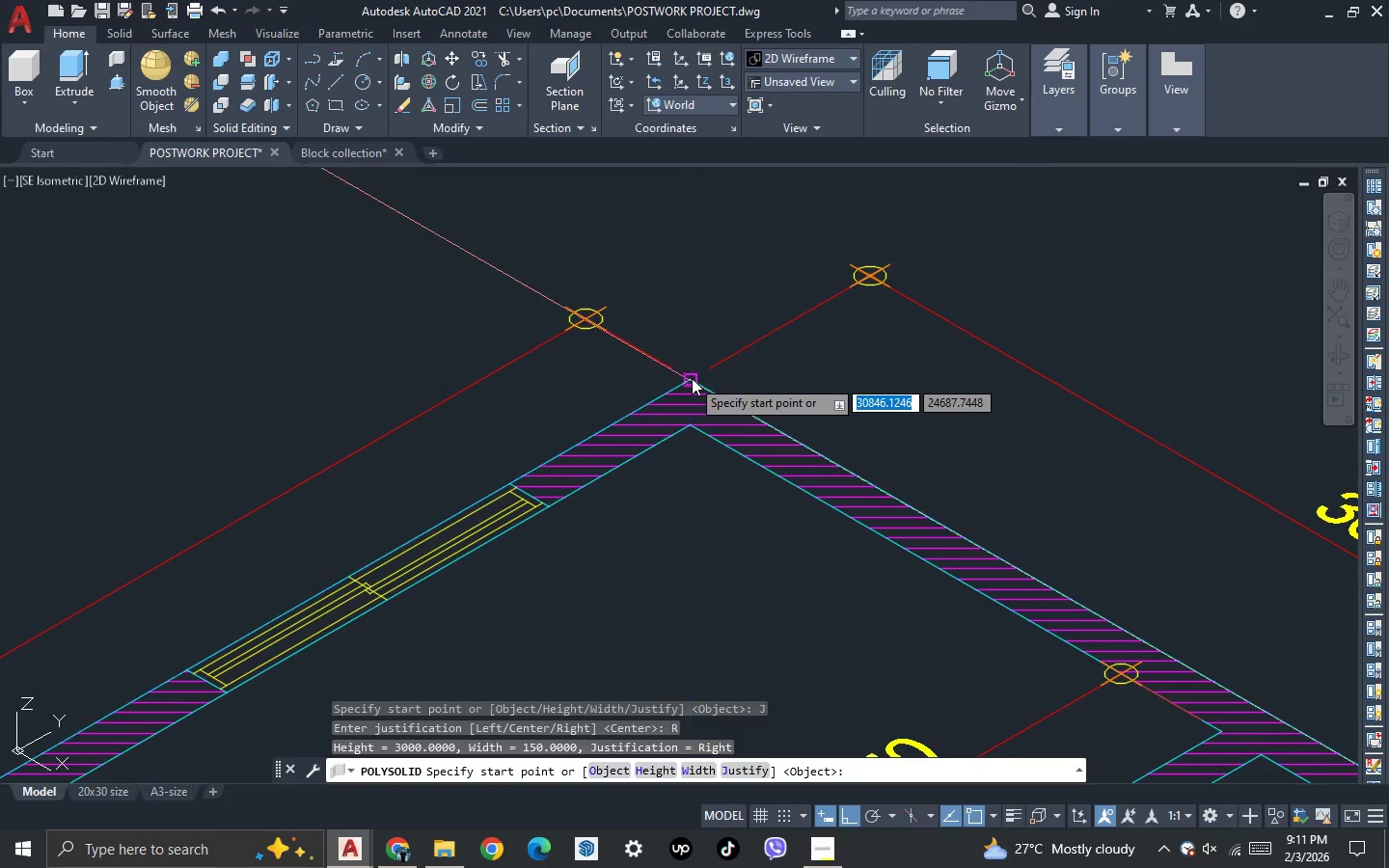 
left_click([692, 378])
 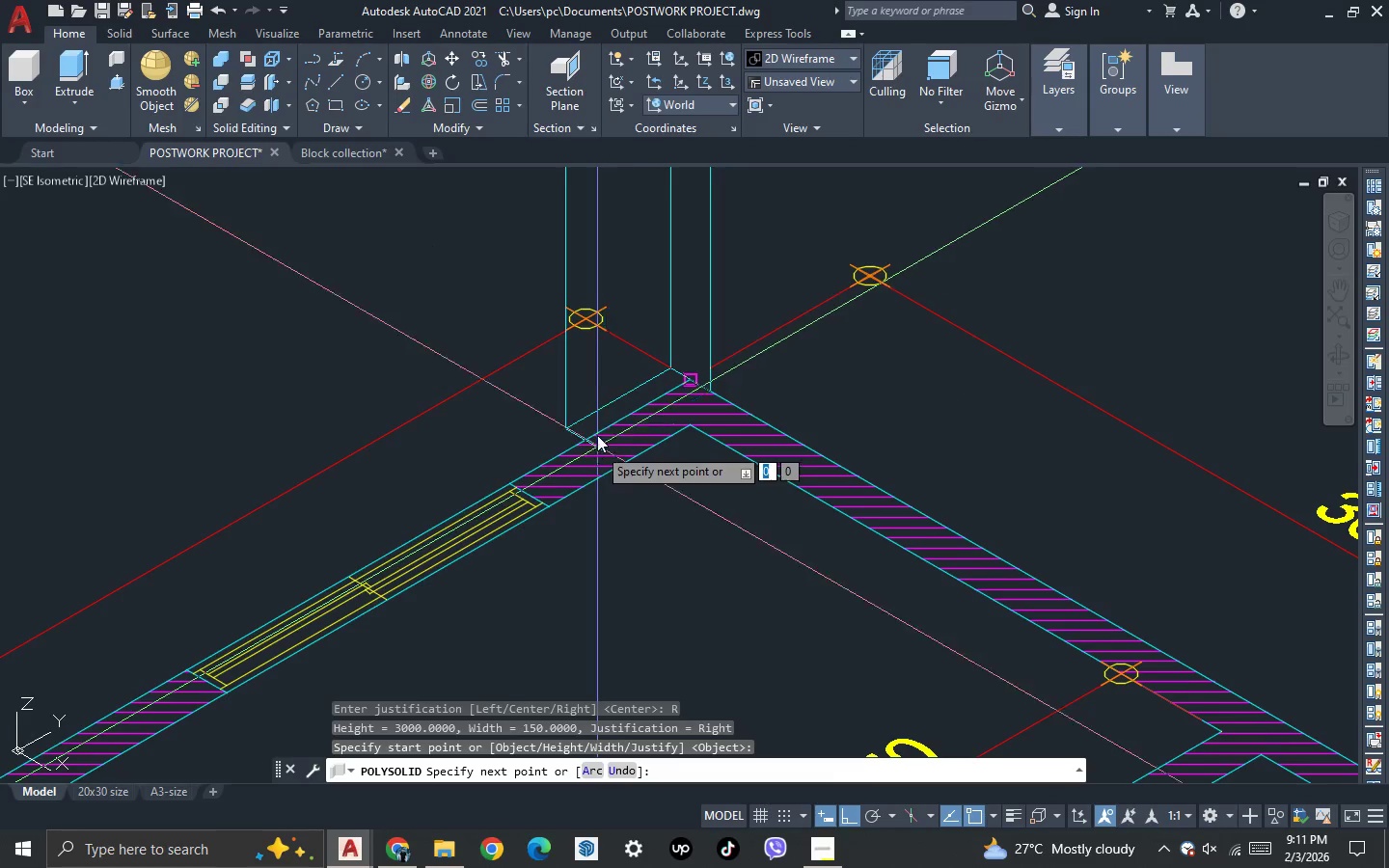 
scroll: coordinate [672, 370], scroll_direction: down, amount: 5.0
 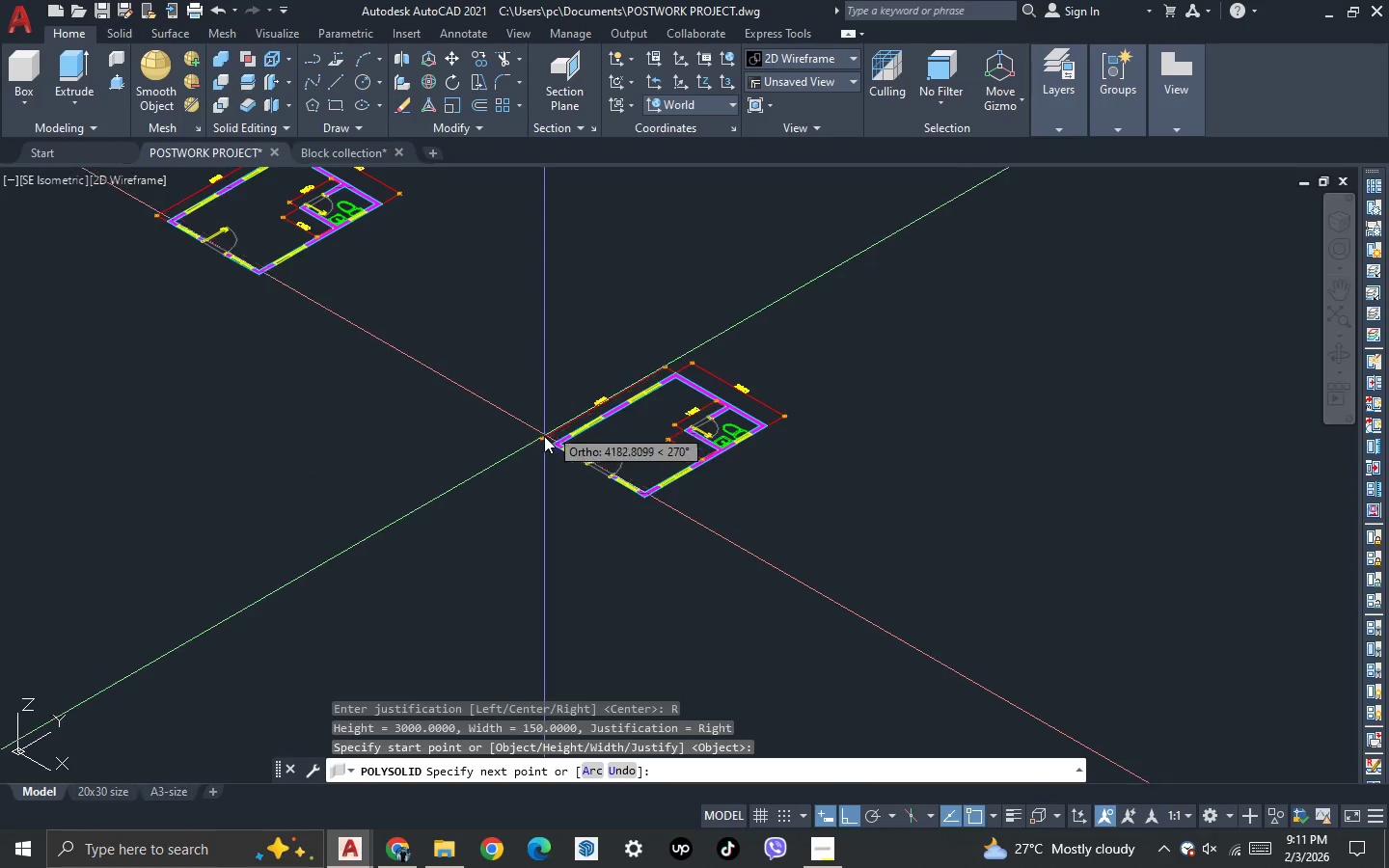 
scroll: coordinate [528, 397], scroll_direction: up, amount: 10.0
 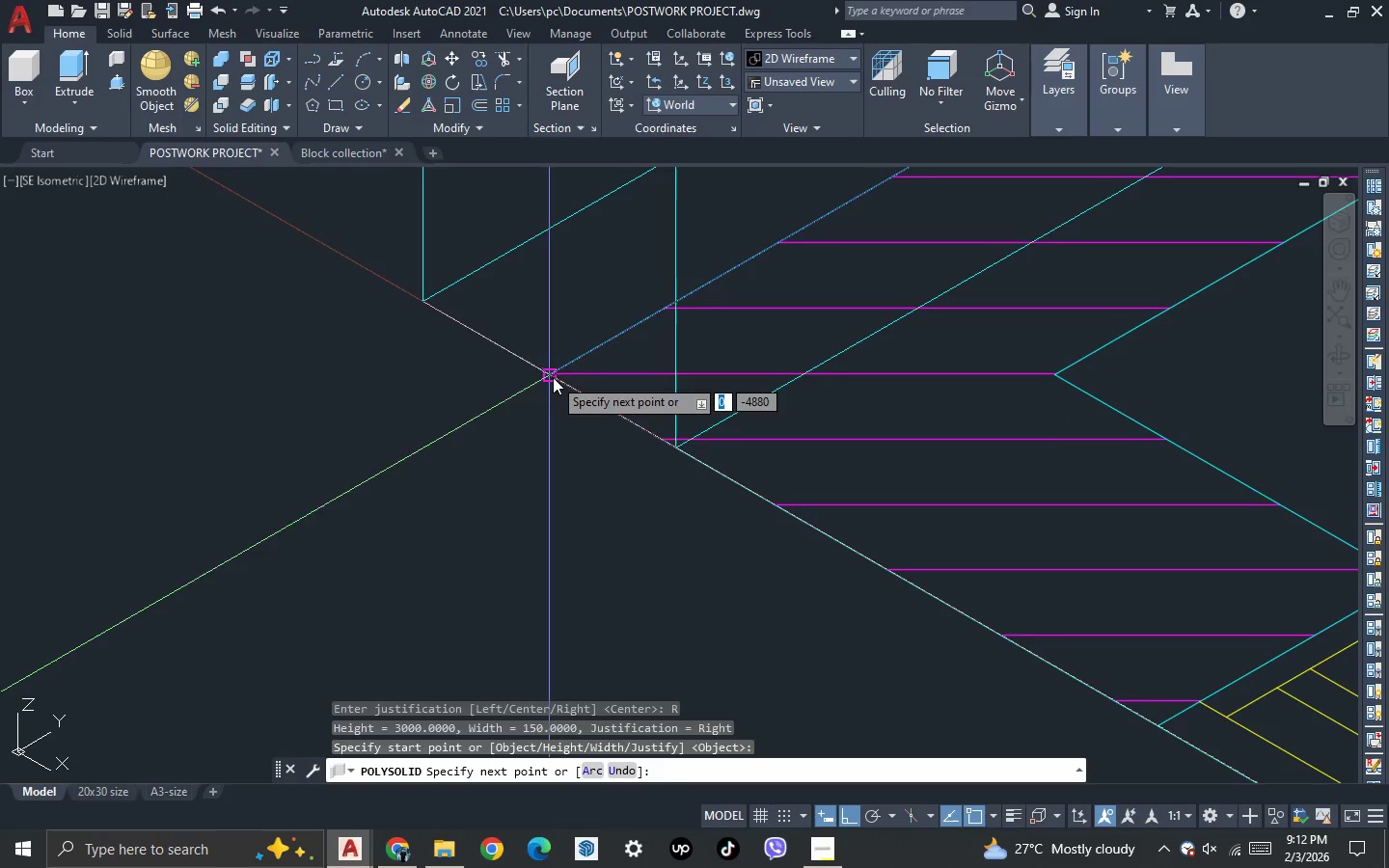 
left_click([553, 377])
 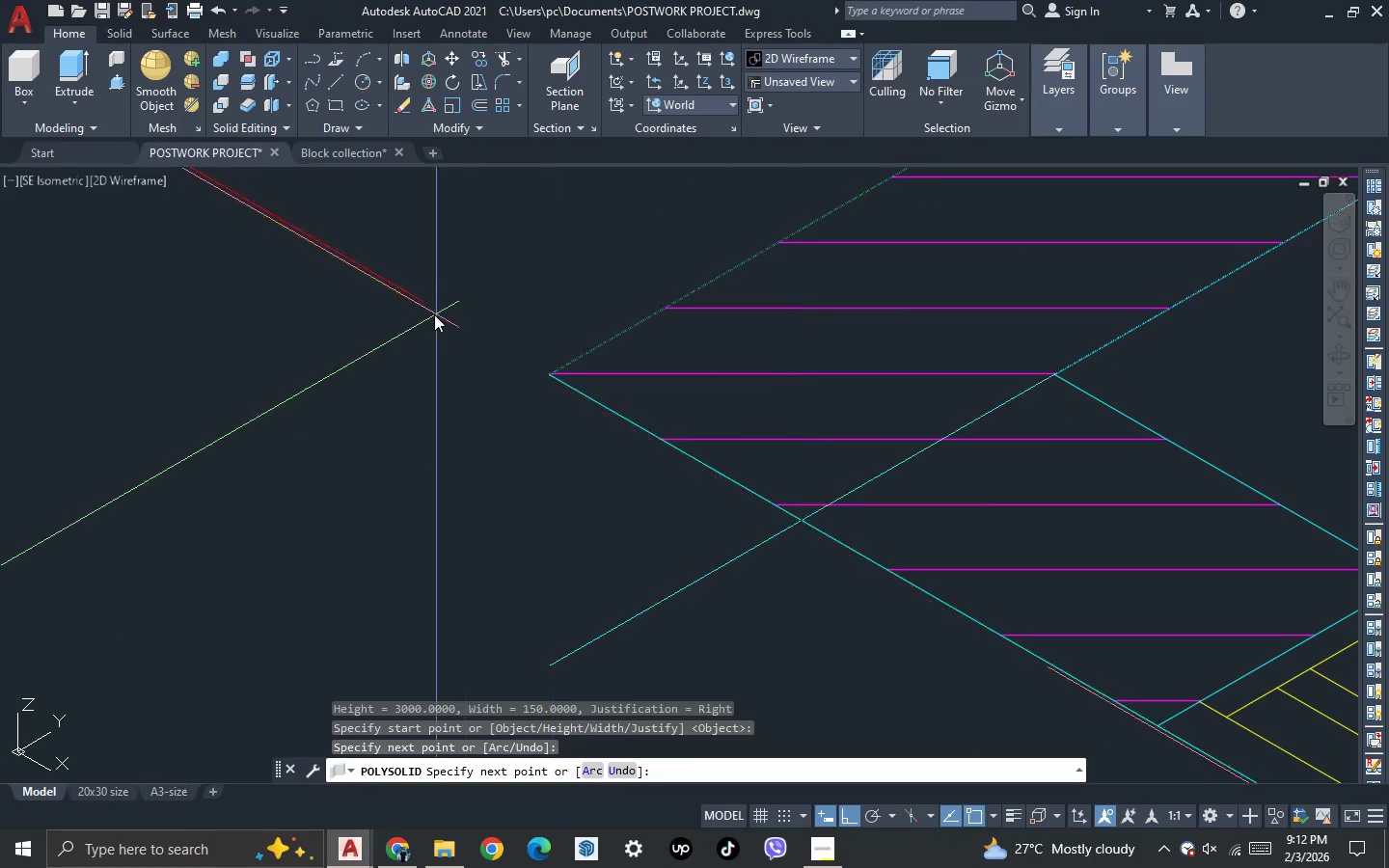 
scroll: coordinate [434, 314], scroll_direction: down, amount: 9.0
 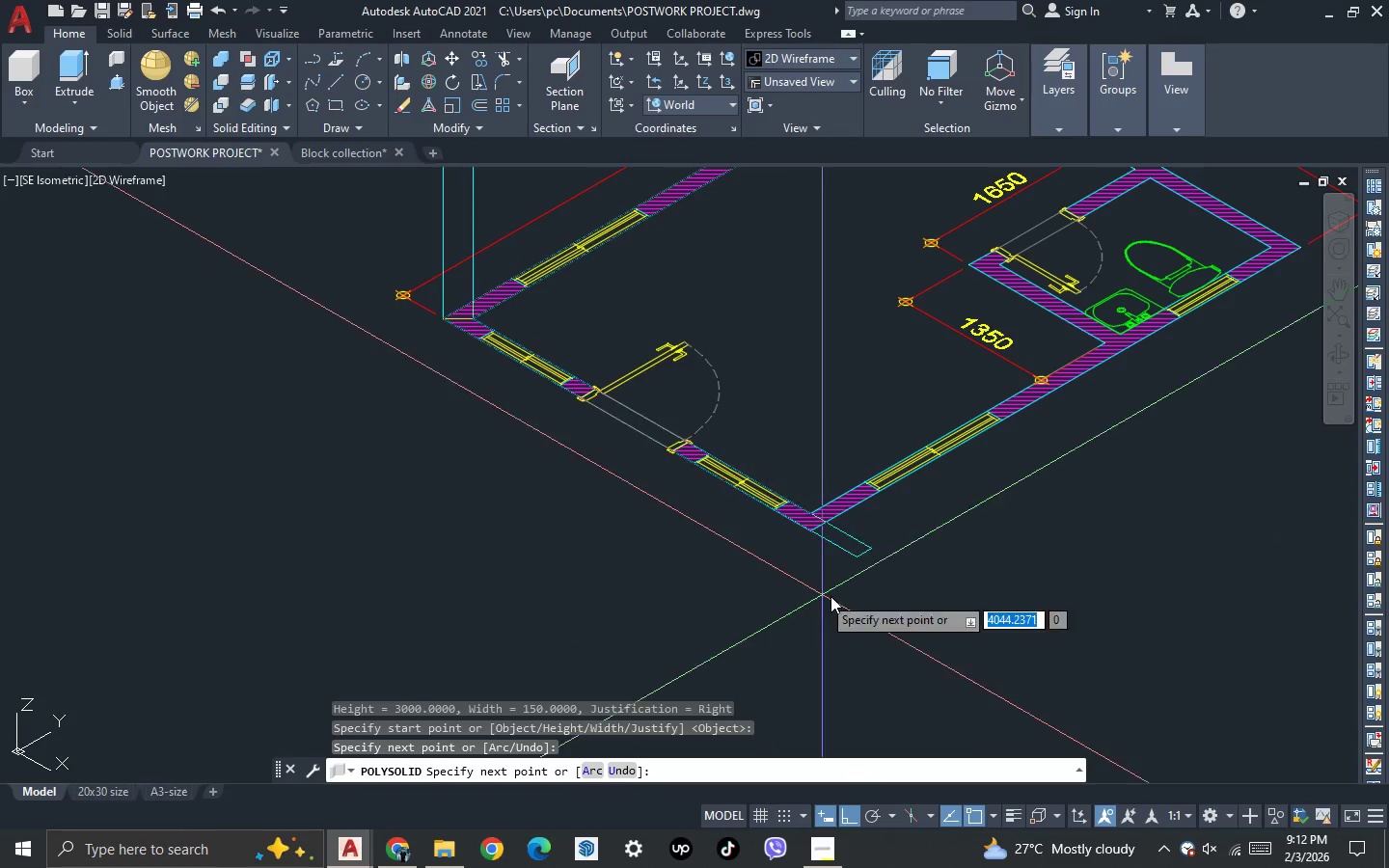 
scroll: coordinate [802, 542], scroll_direction: up, amount: 6.0
 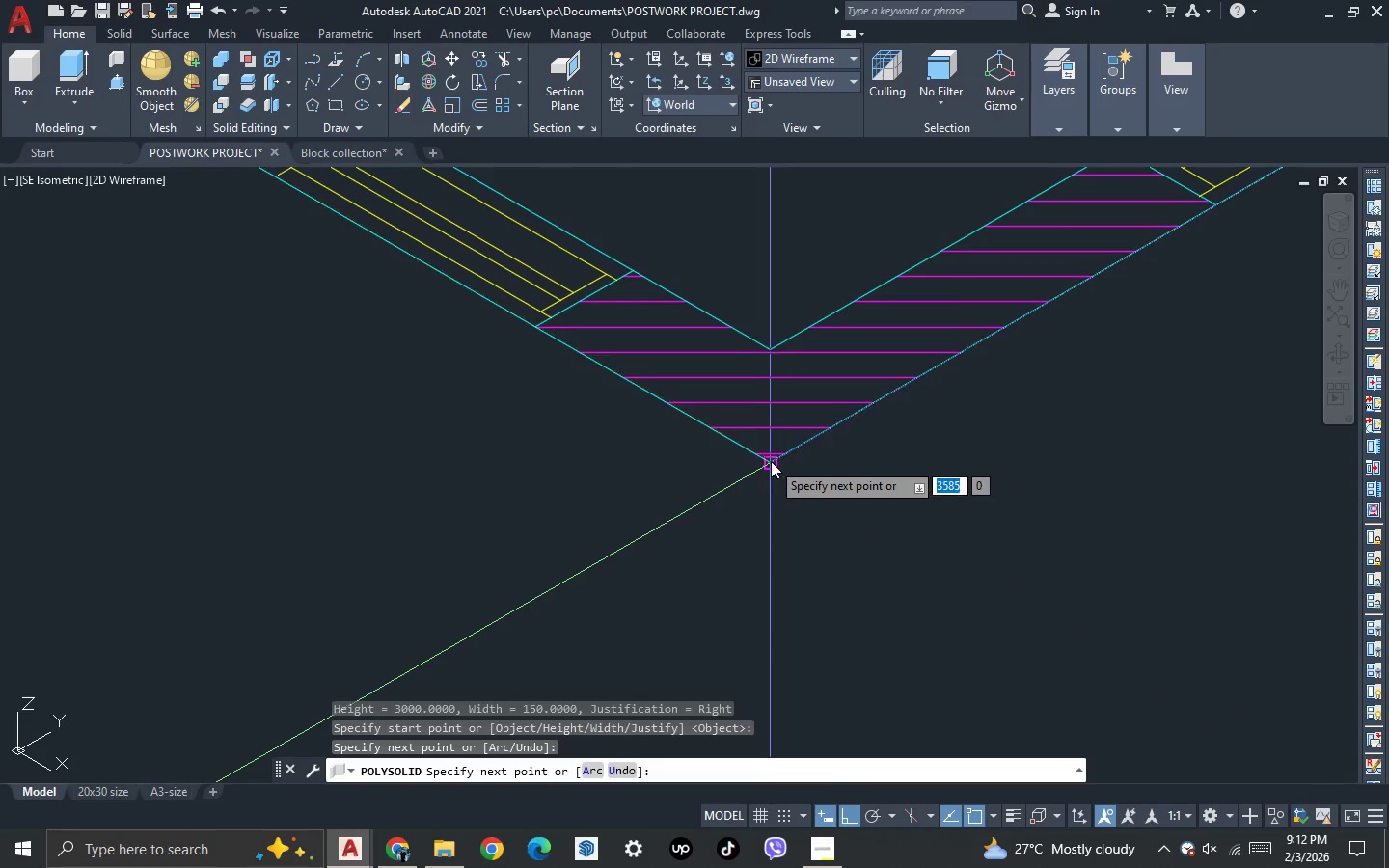 
left_click([771, 459])
 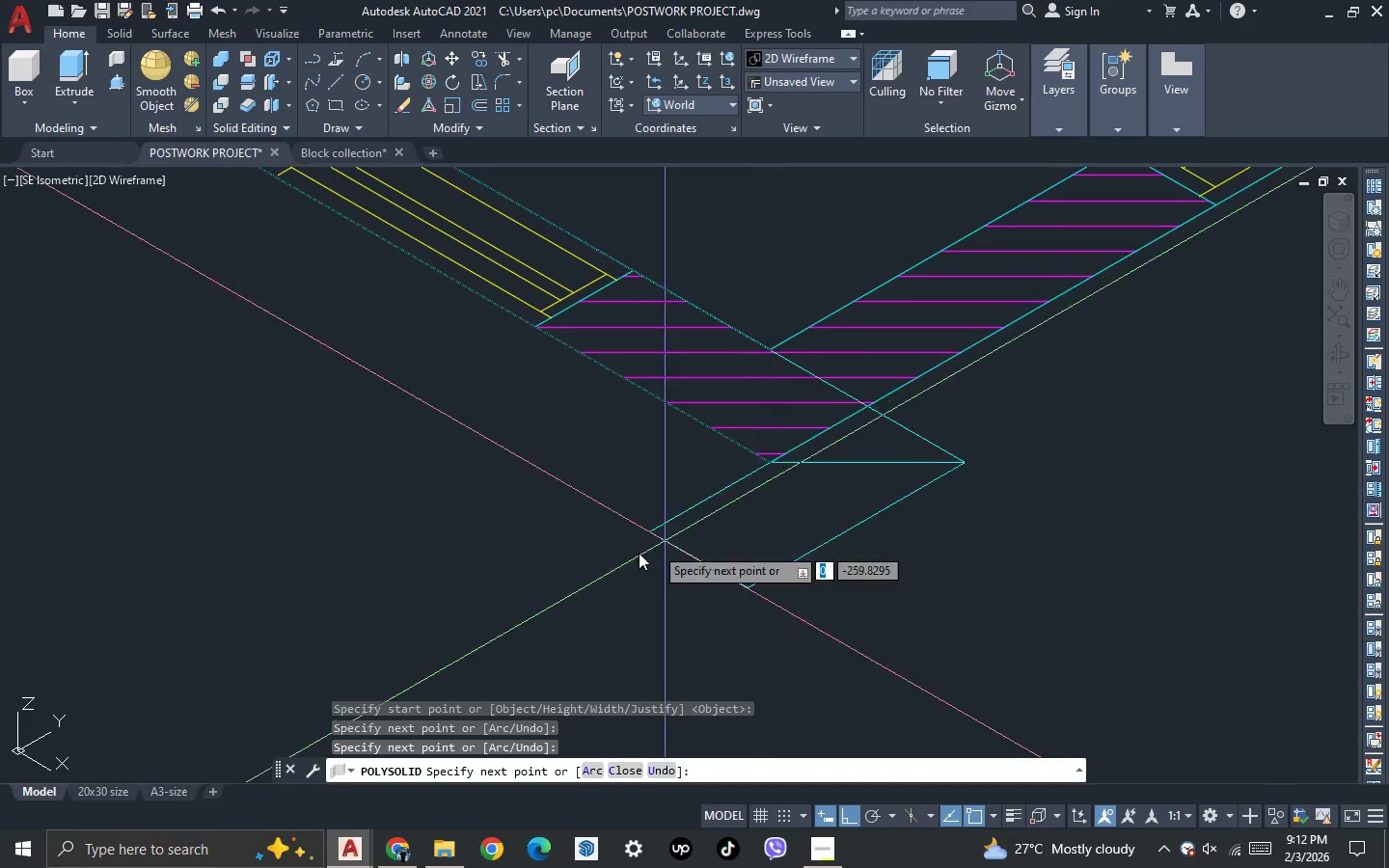 
scroll: coordinate [583, 572], scroll_direction: down, amount: 7.0
 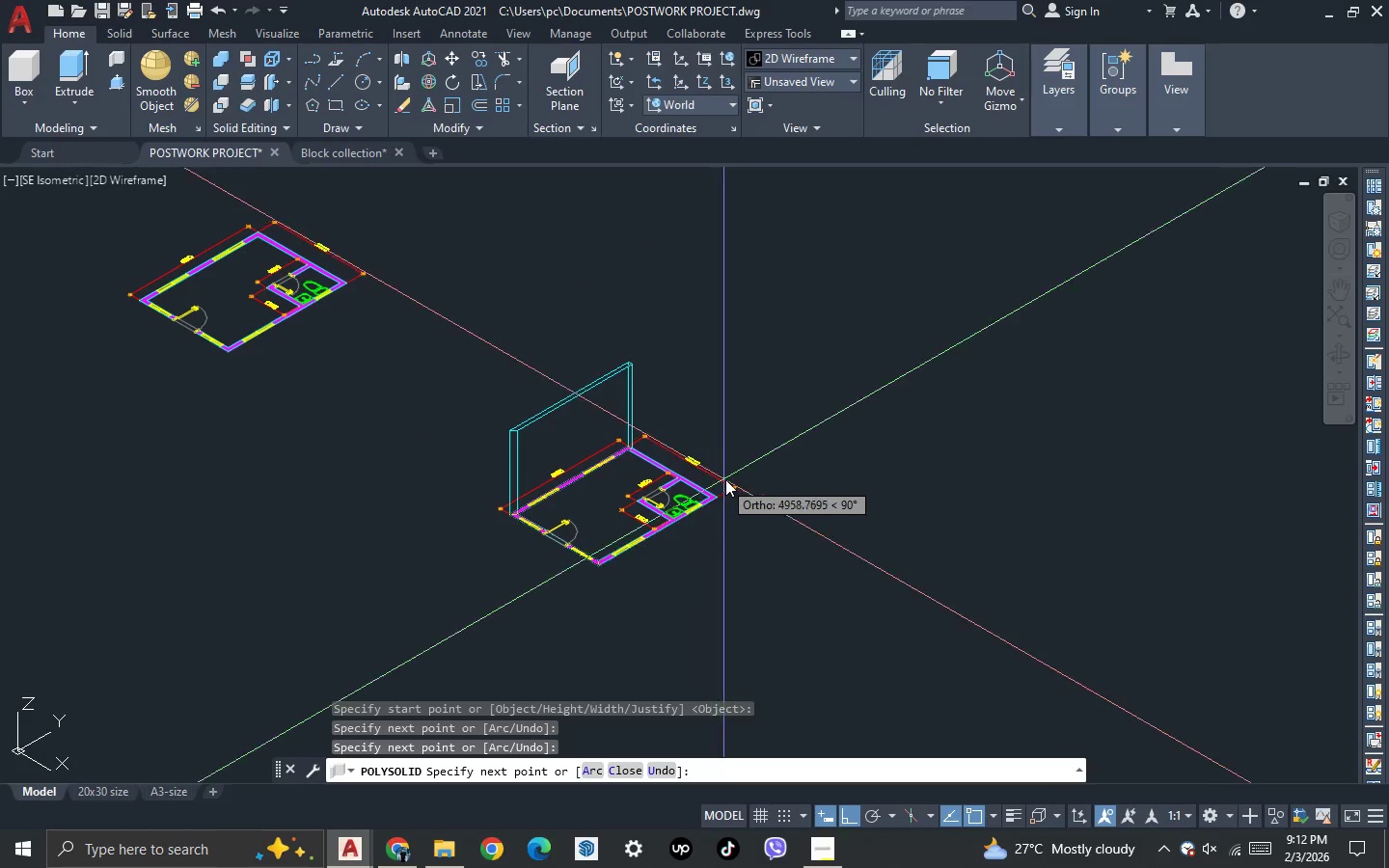 
scroll: coordinate [689, 570], scroll_direction: up, amount: 6.0
 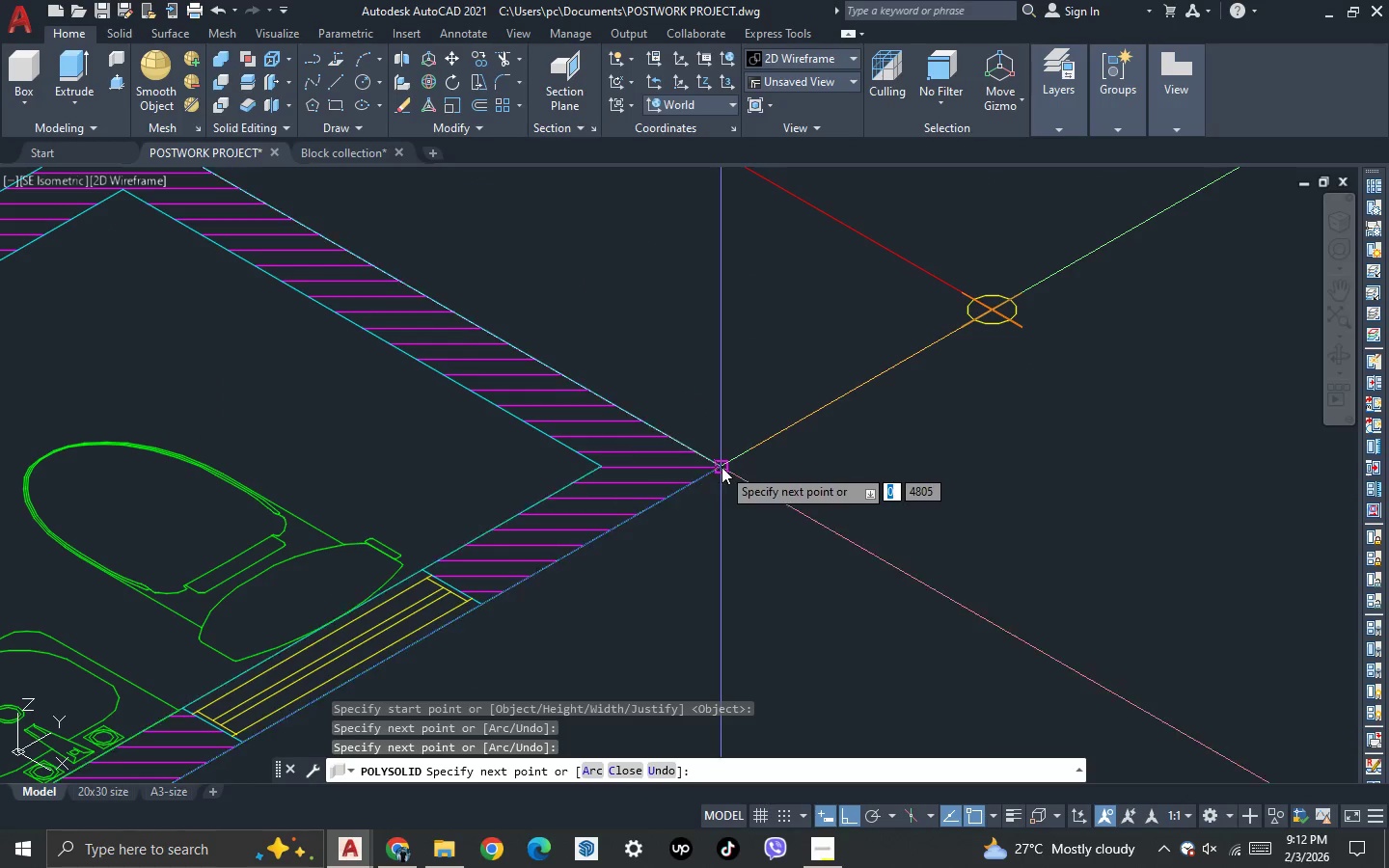 
left_click([722, 467])
 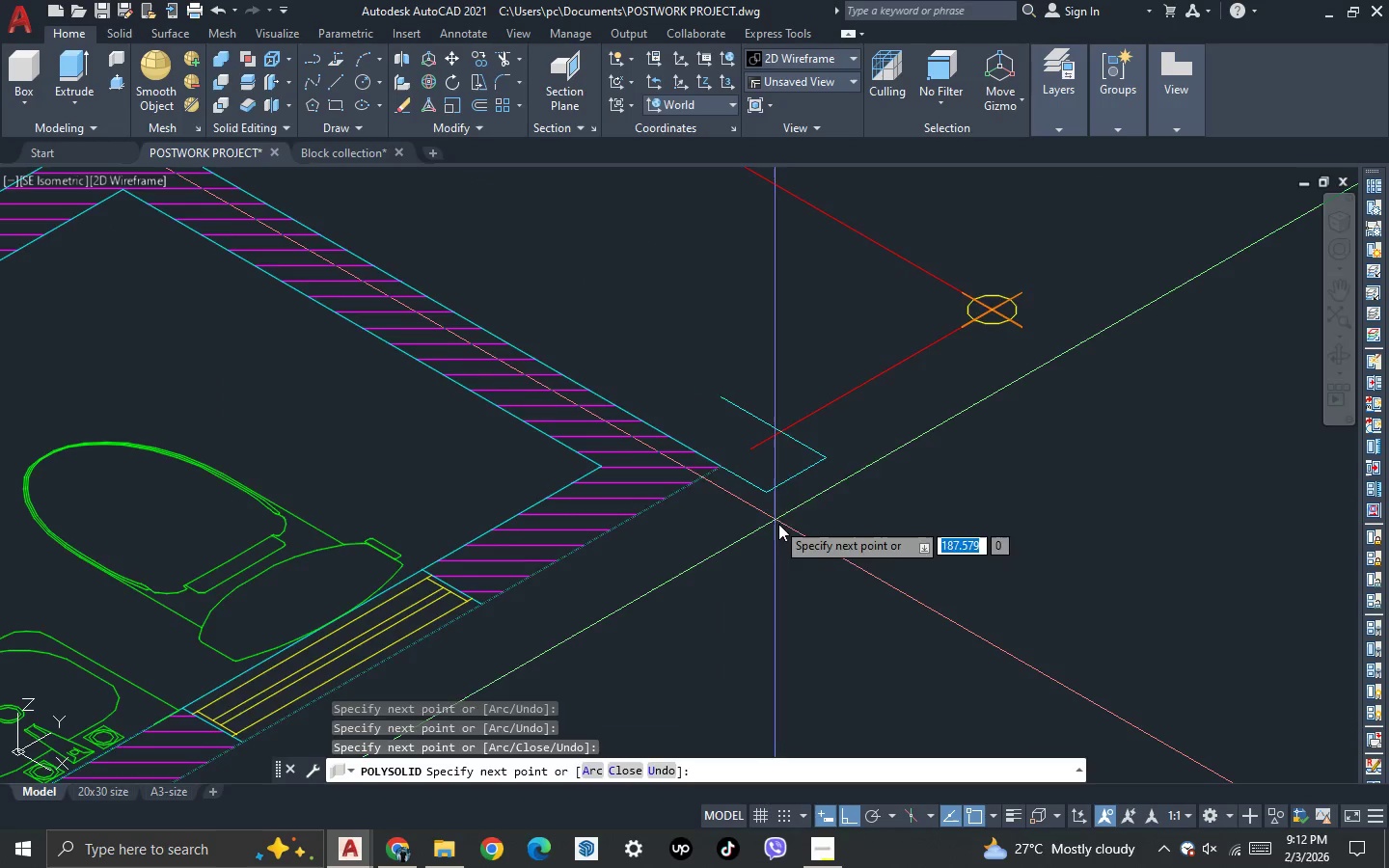 
scroll: coordinate [779, 525], scroll_direction: down, amount: 2.0
 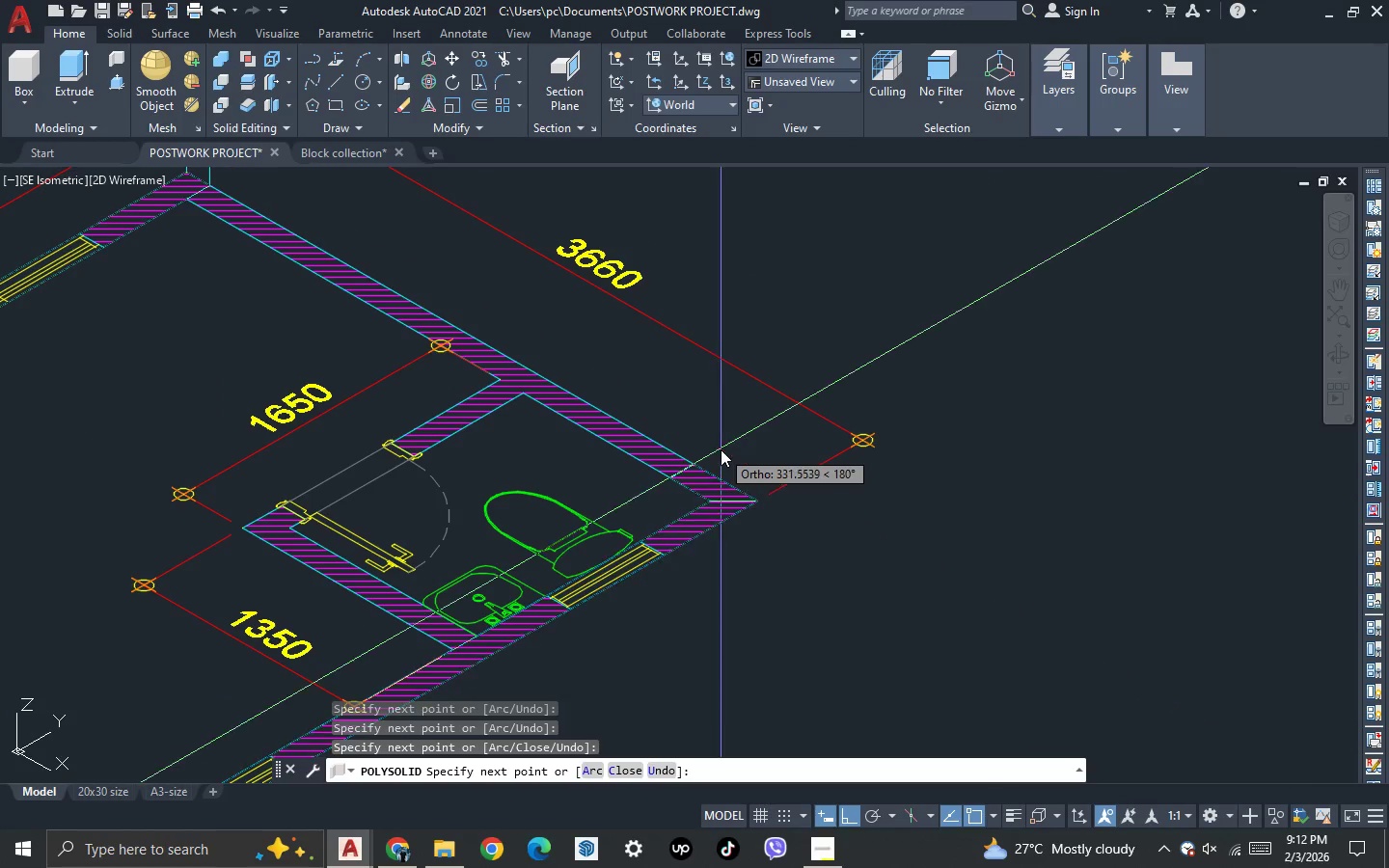 
key(C)
 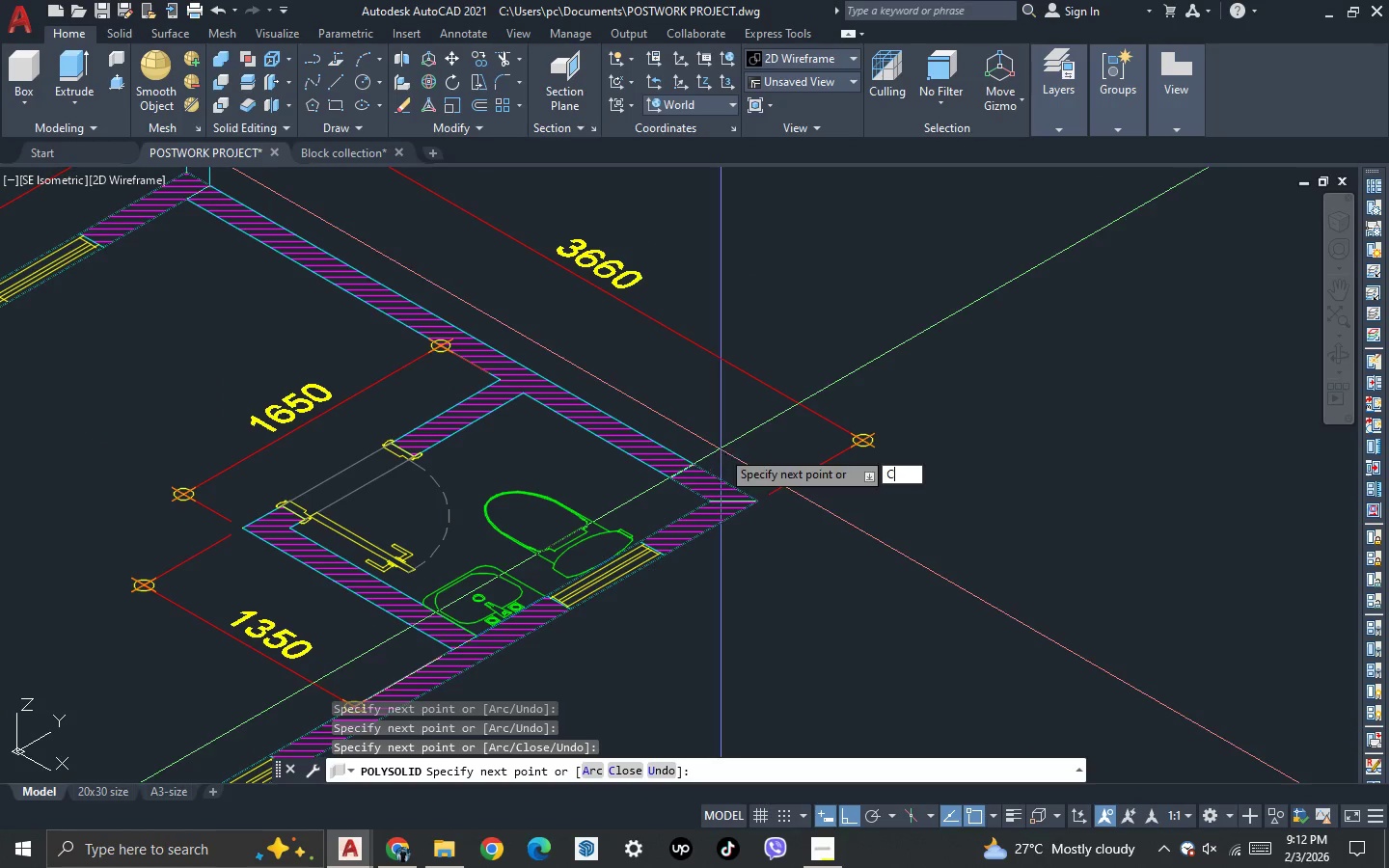 
key(Space)
 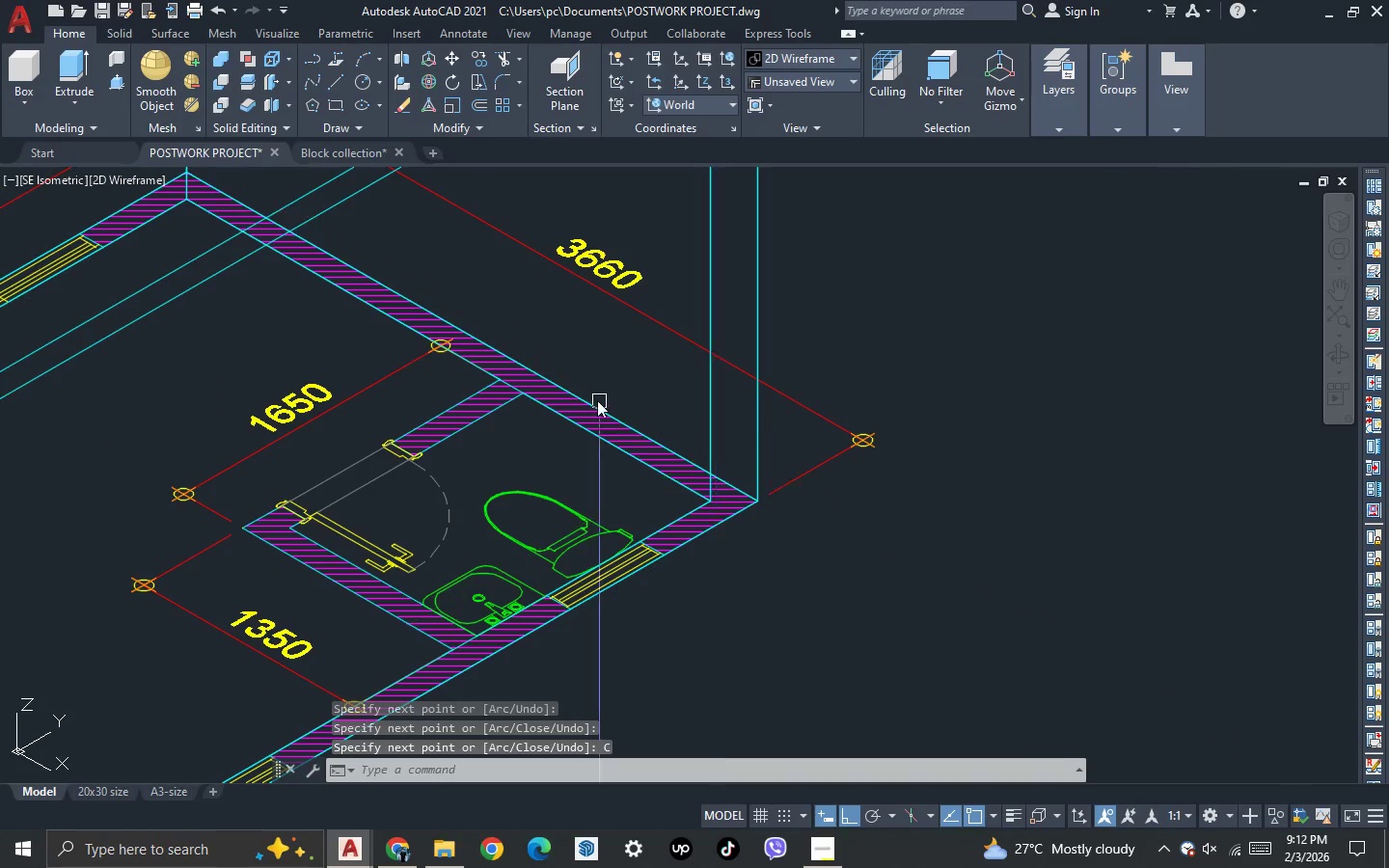 
scroll: coordinate [597, 400], scroll_direction: down, amount: 4.0
 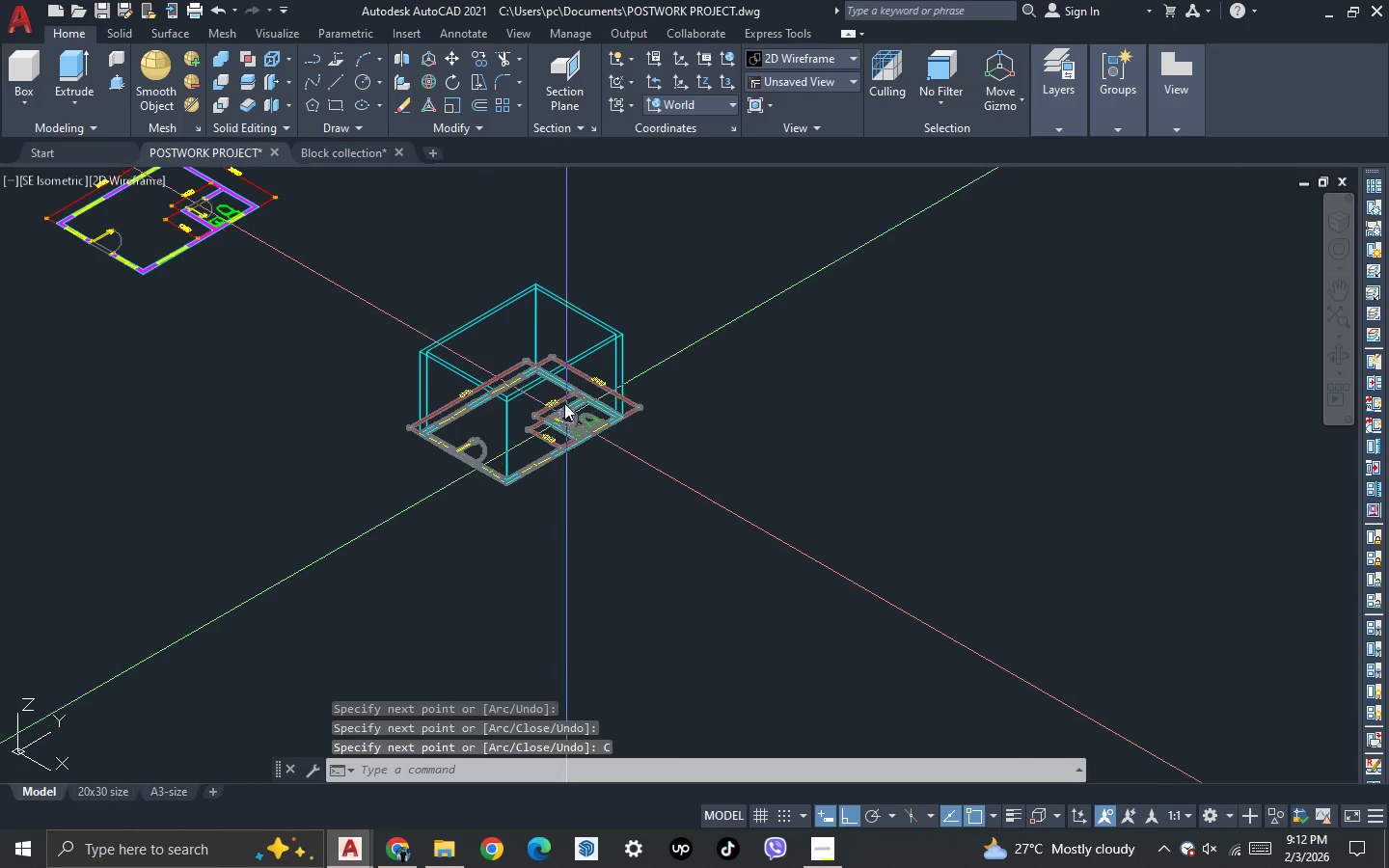 
scroll: coordinate [562, 394], scroll_direction: up, amount: 2.0
 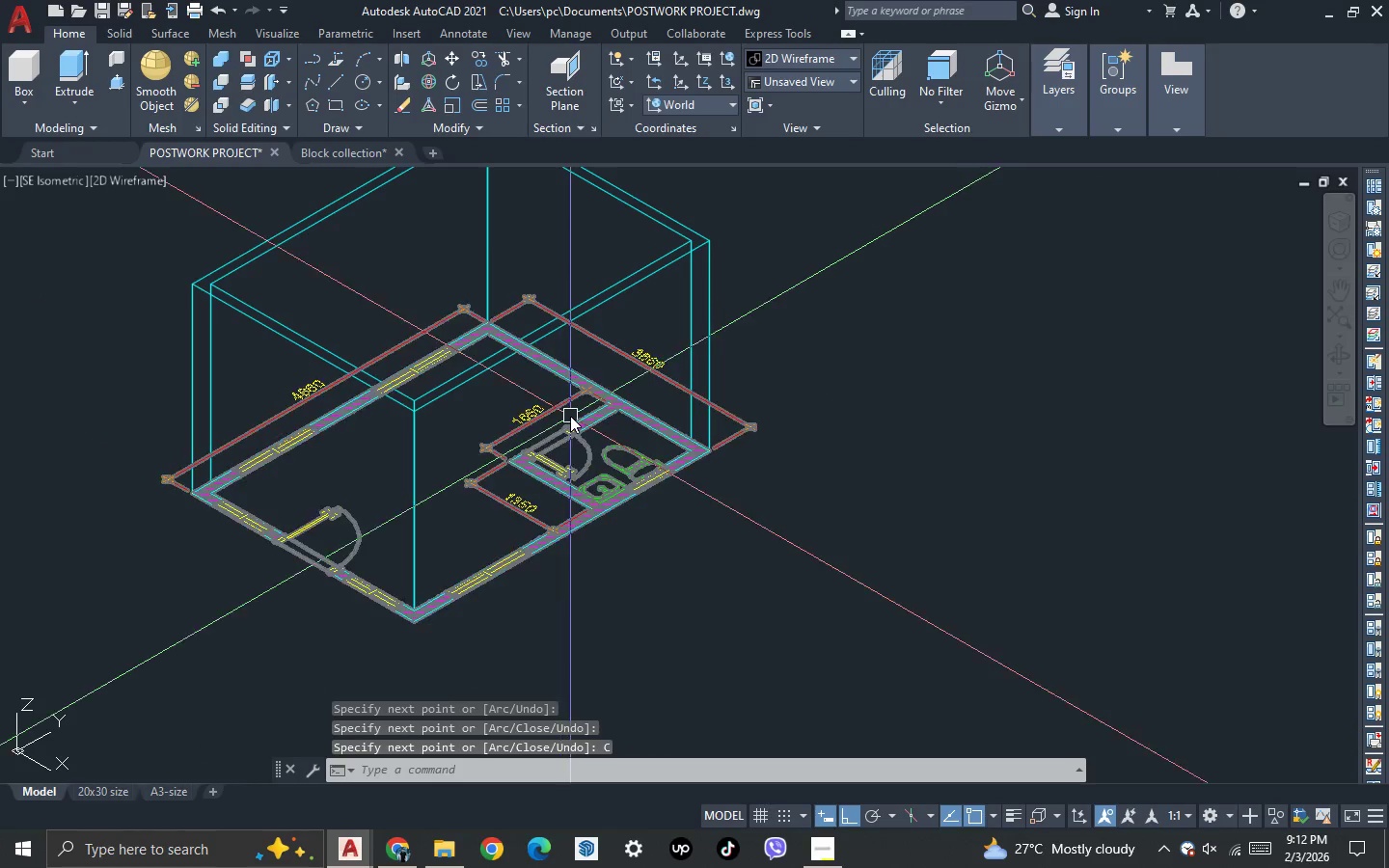 
key(3)
 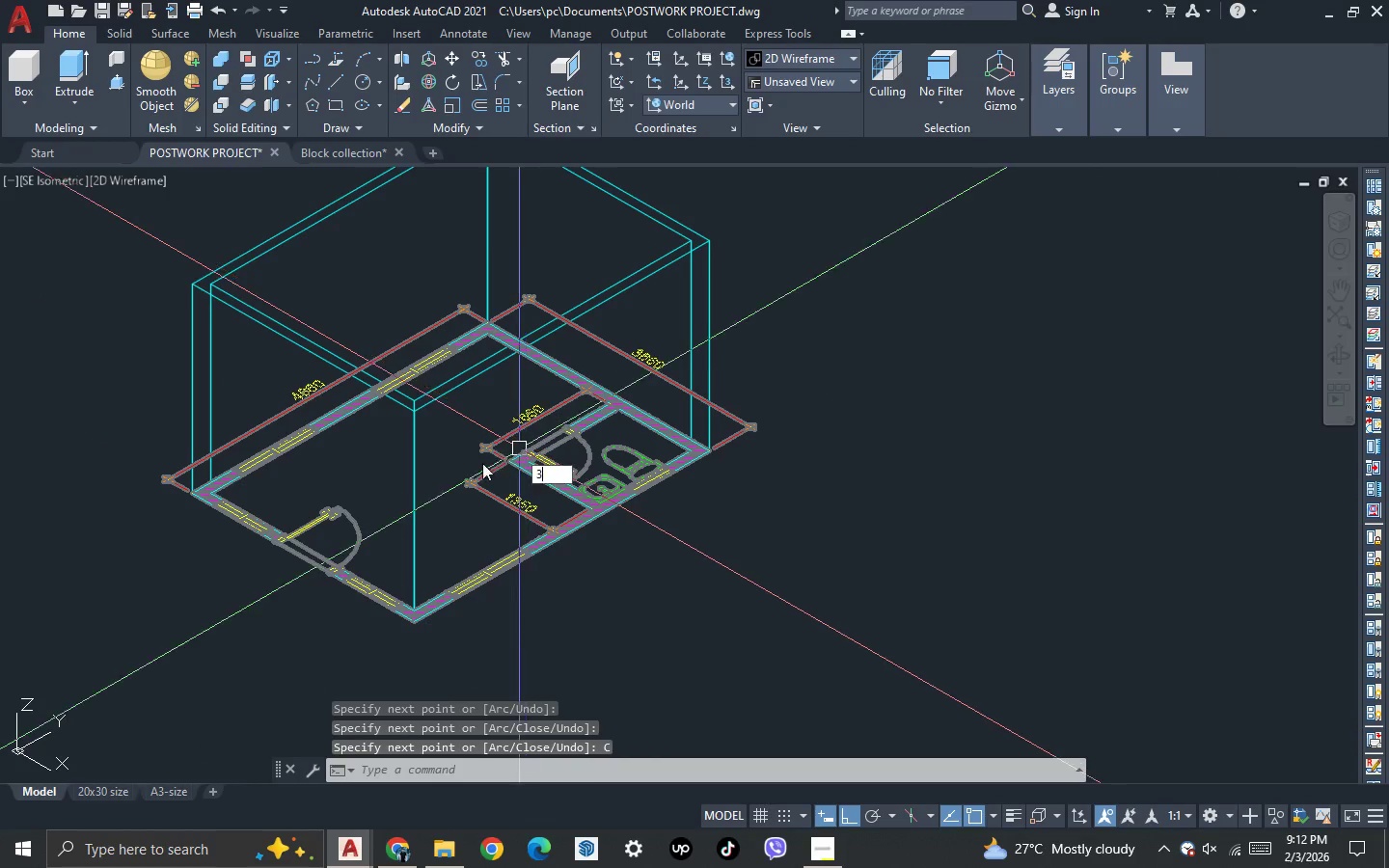 
key(Space)
 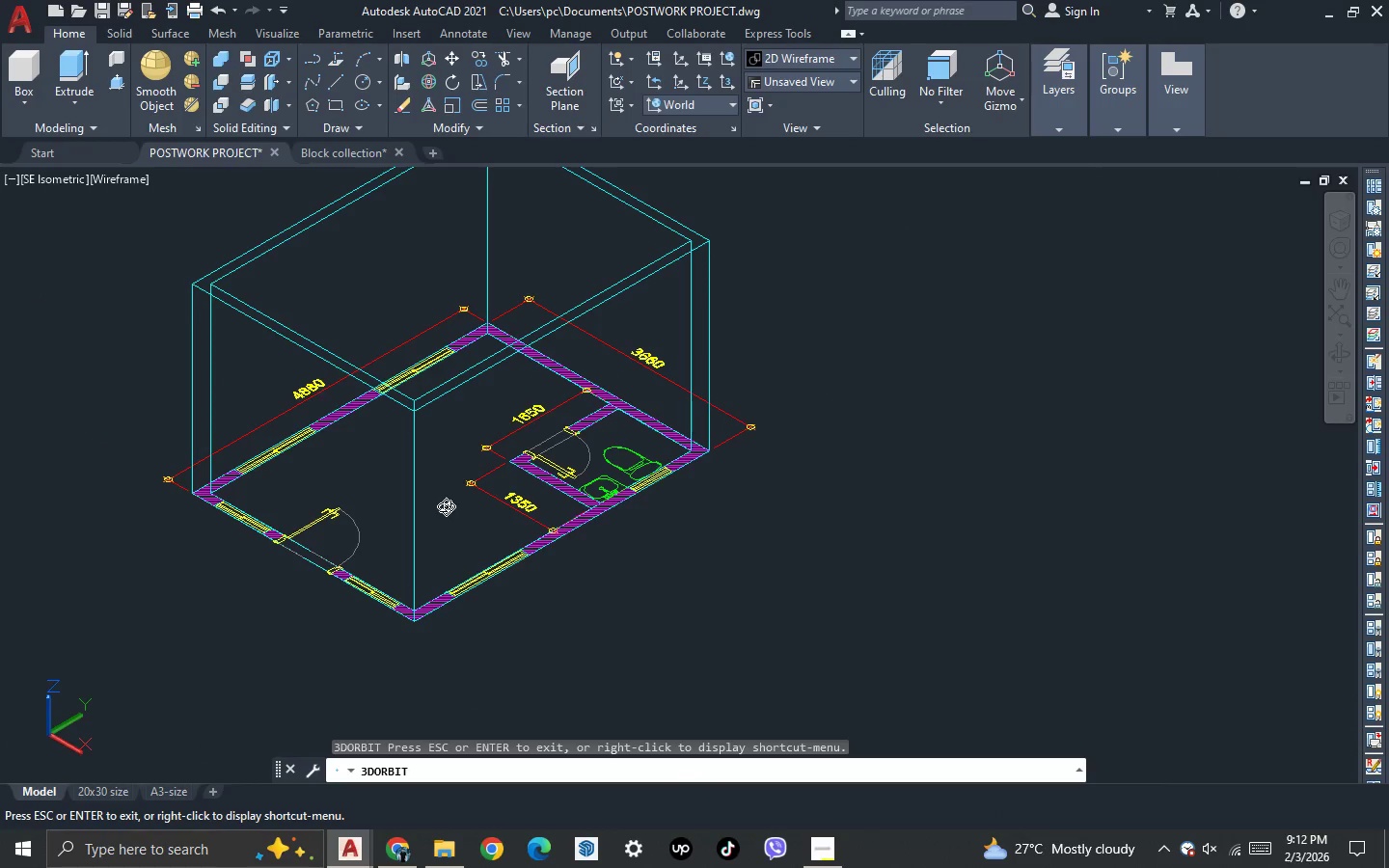 
left_click_drag(start_coordinate=[456, 513], to_coordinate=[630, 570])
 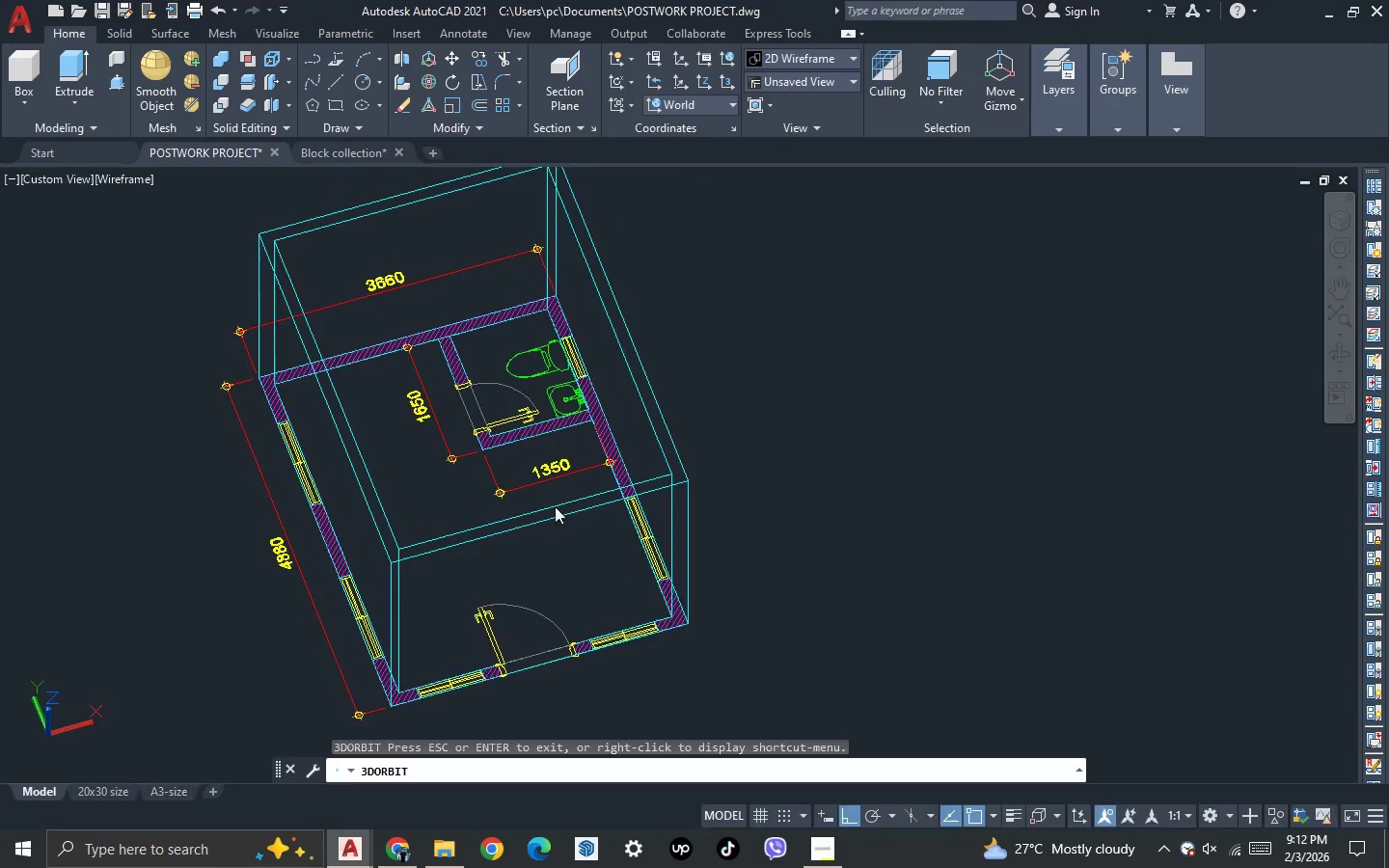 
key(Escape)
 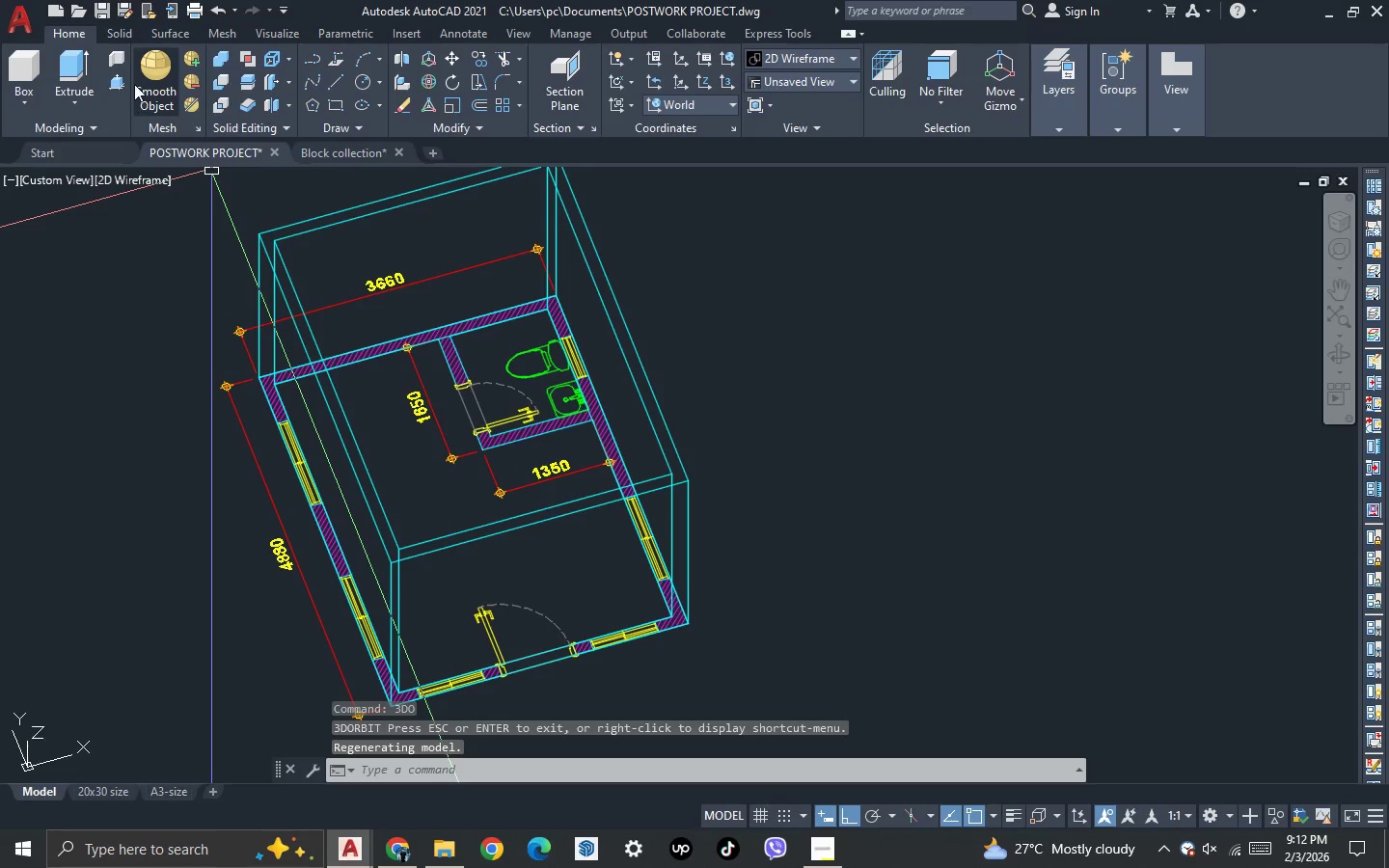 
left_click([119, 56])
 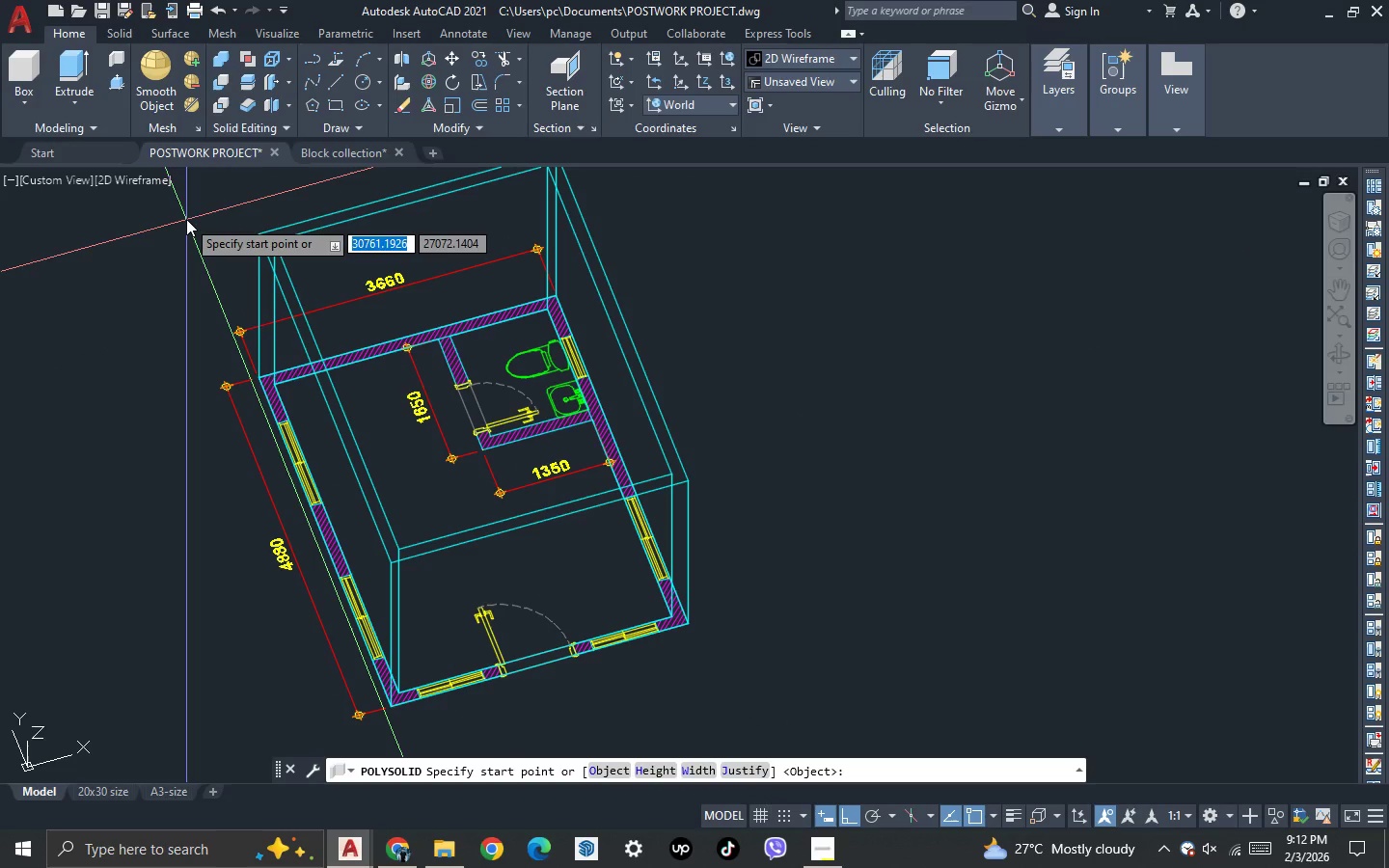 
key(J)
 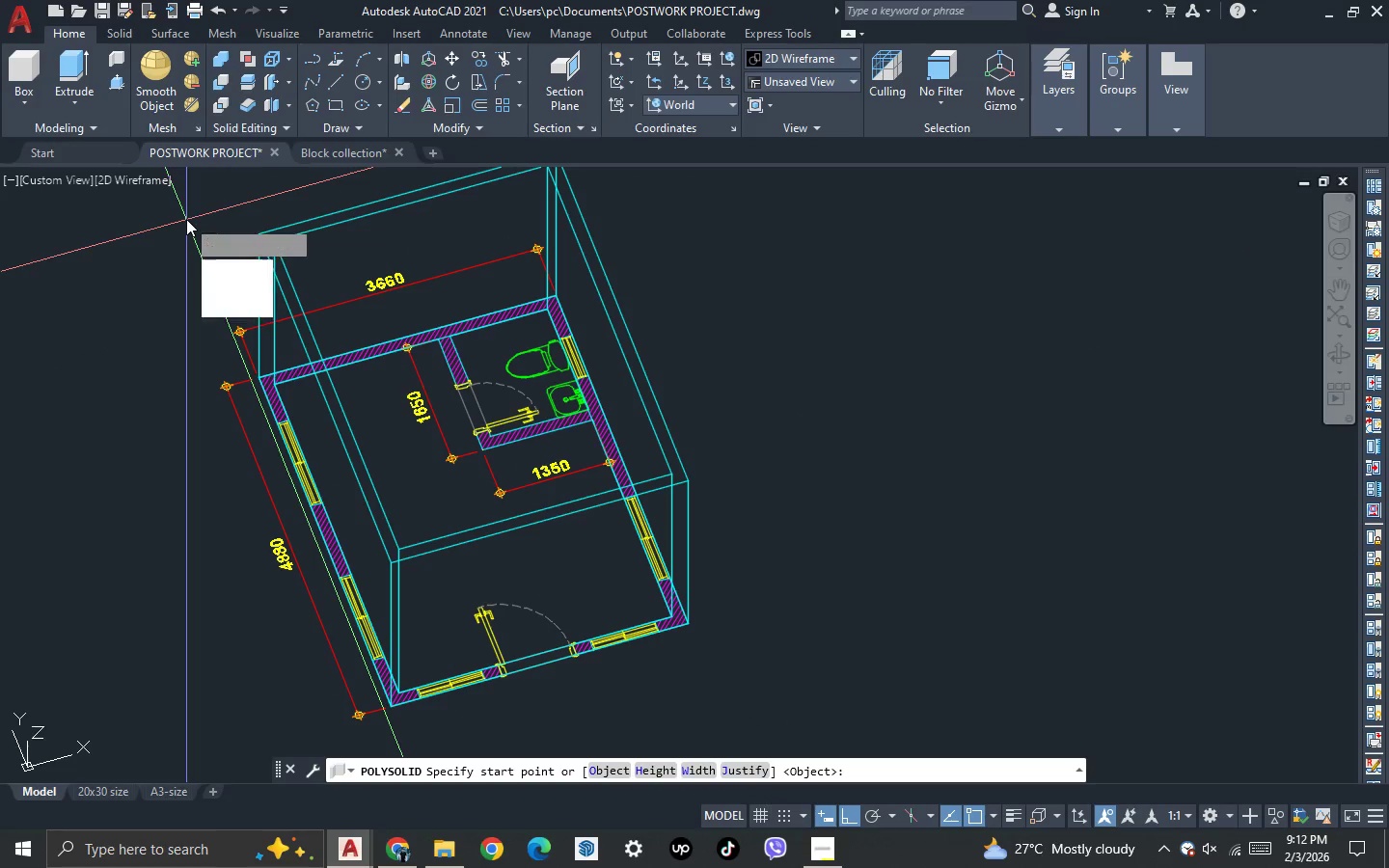 
key(Space)
 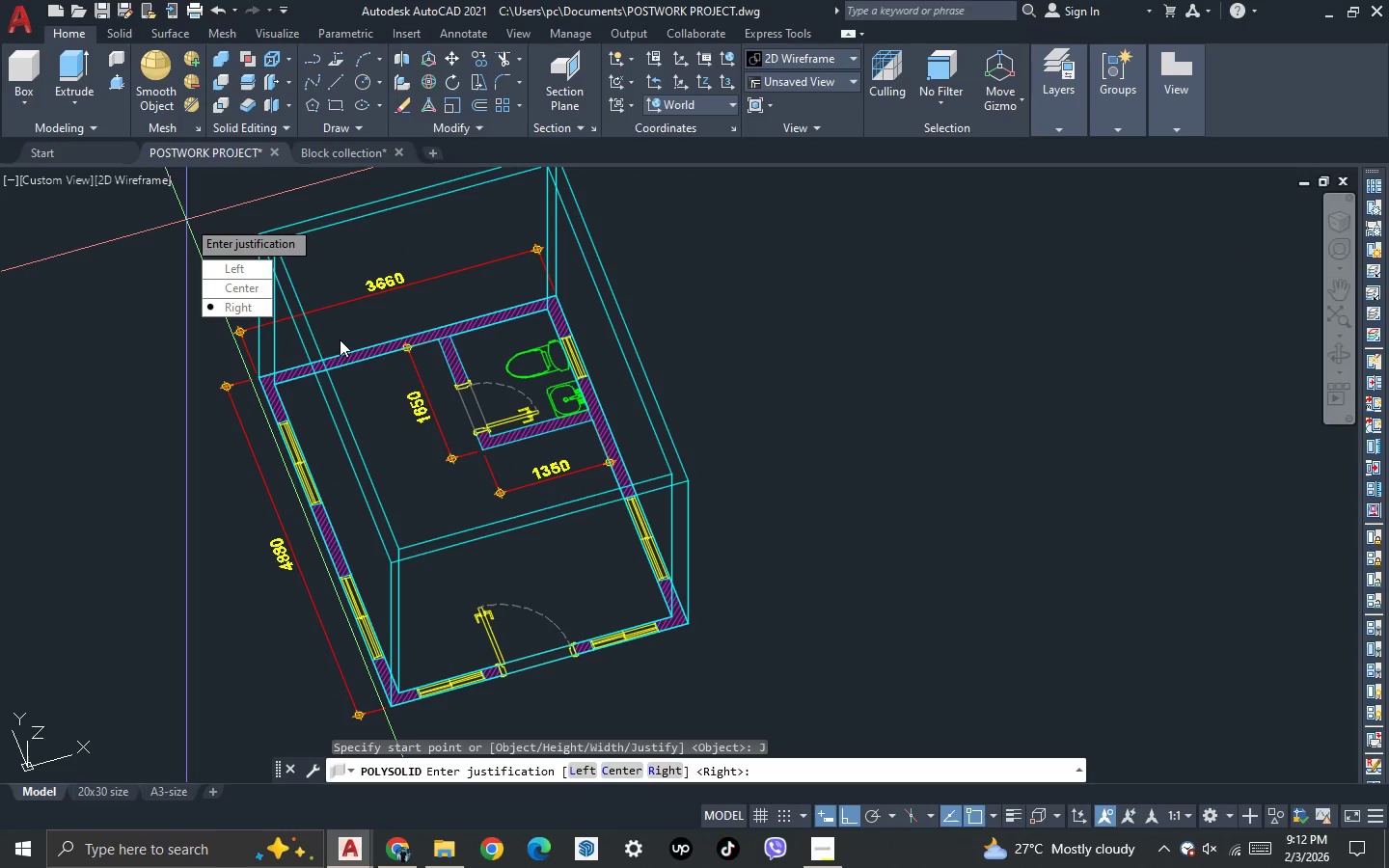 
key(Space)
 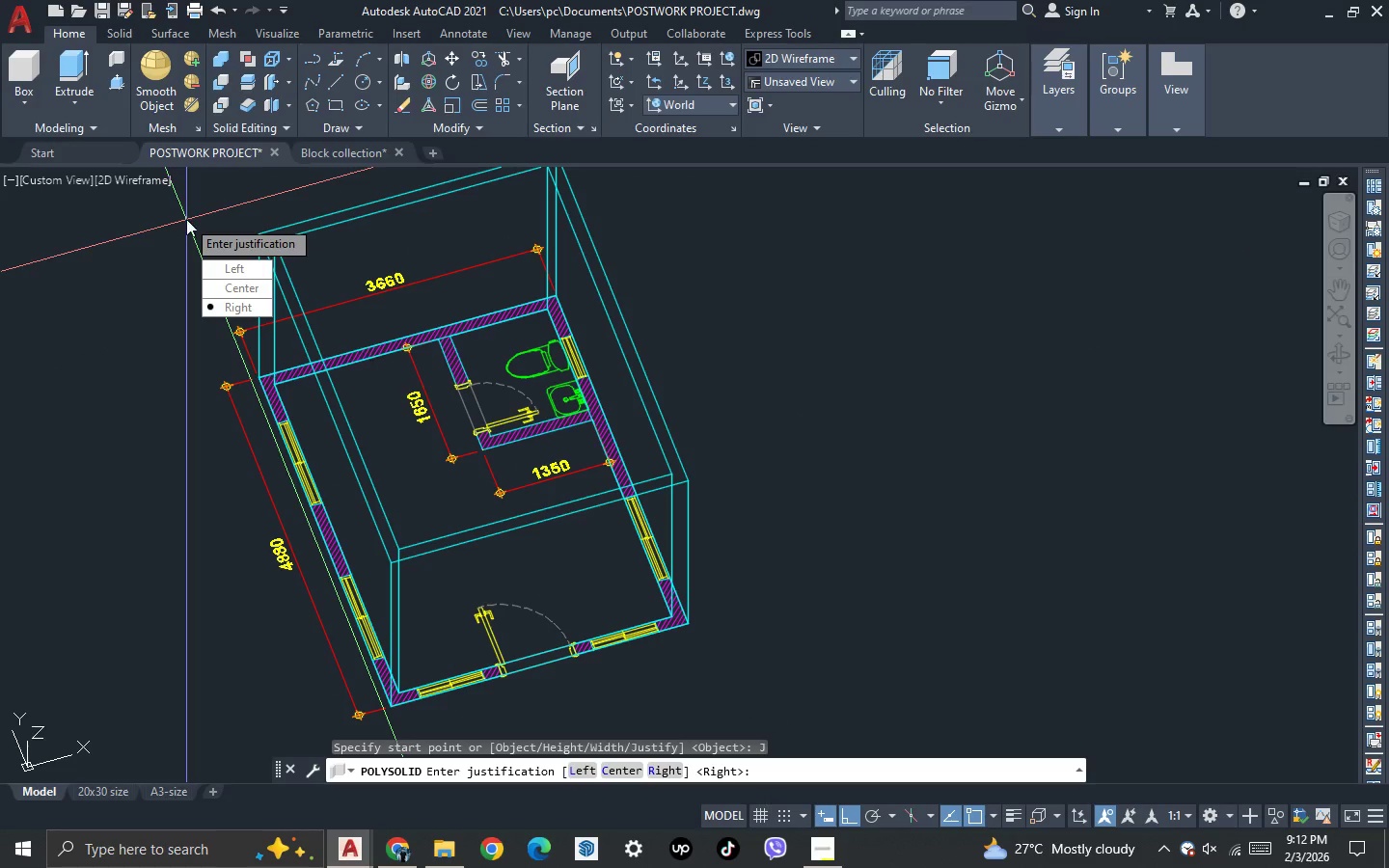 
key(Enter)
 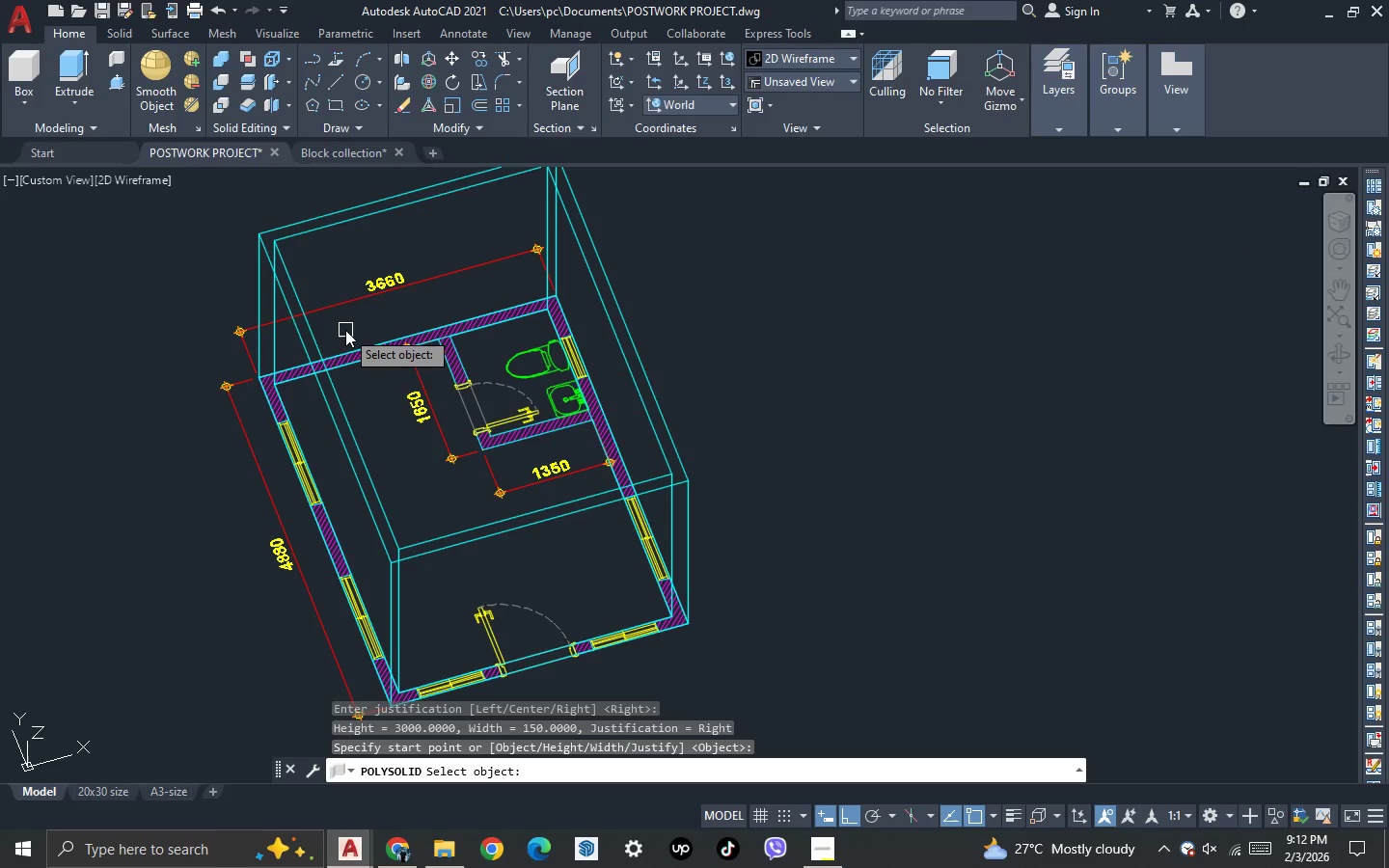 
key(Escape)
 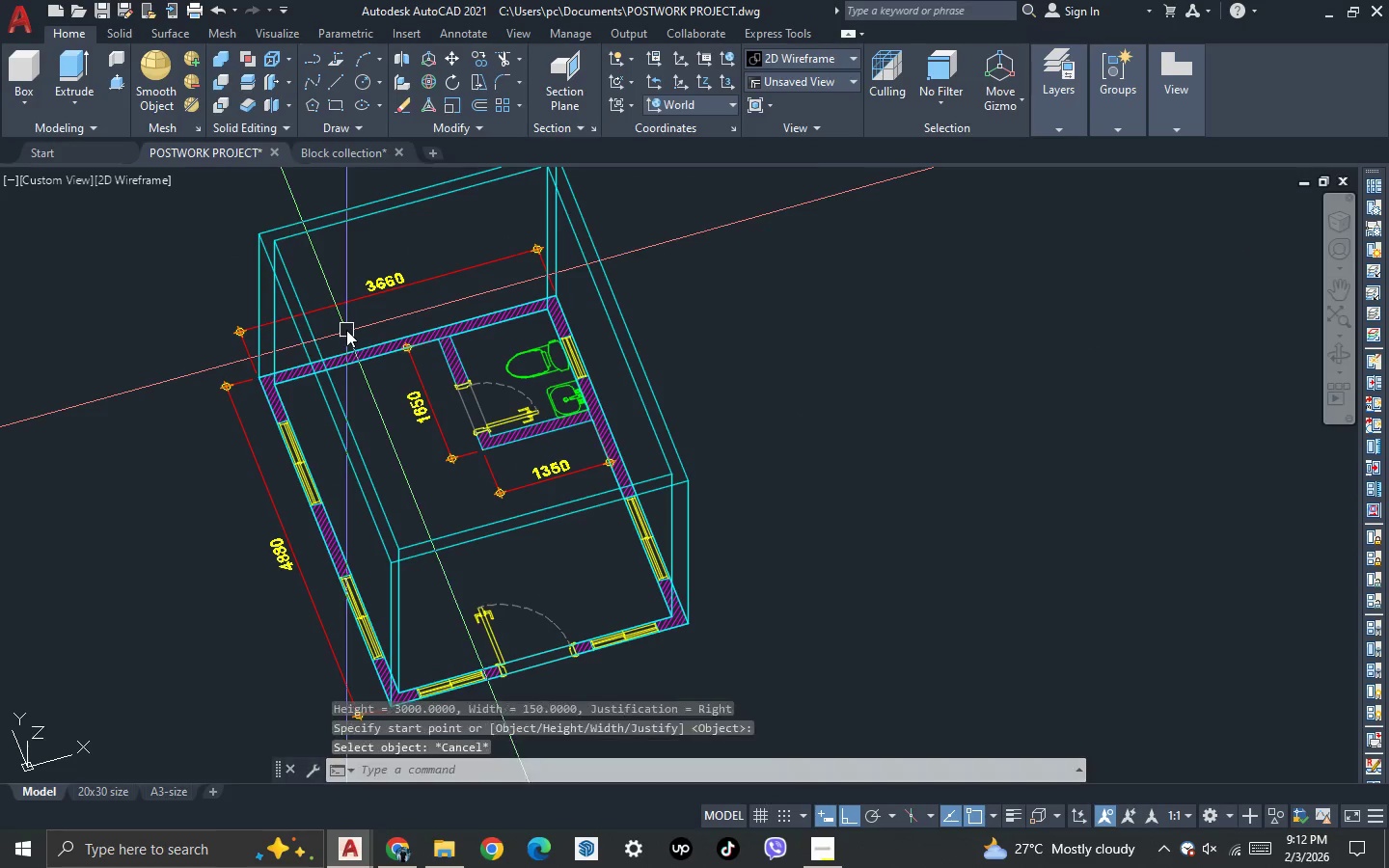 
key(Escape)
 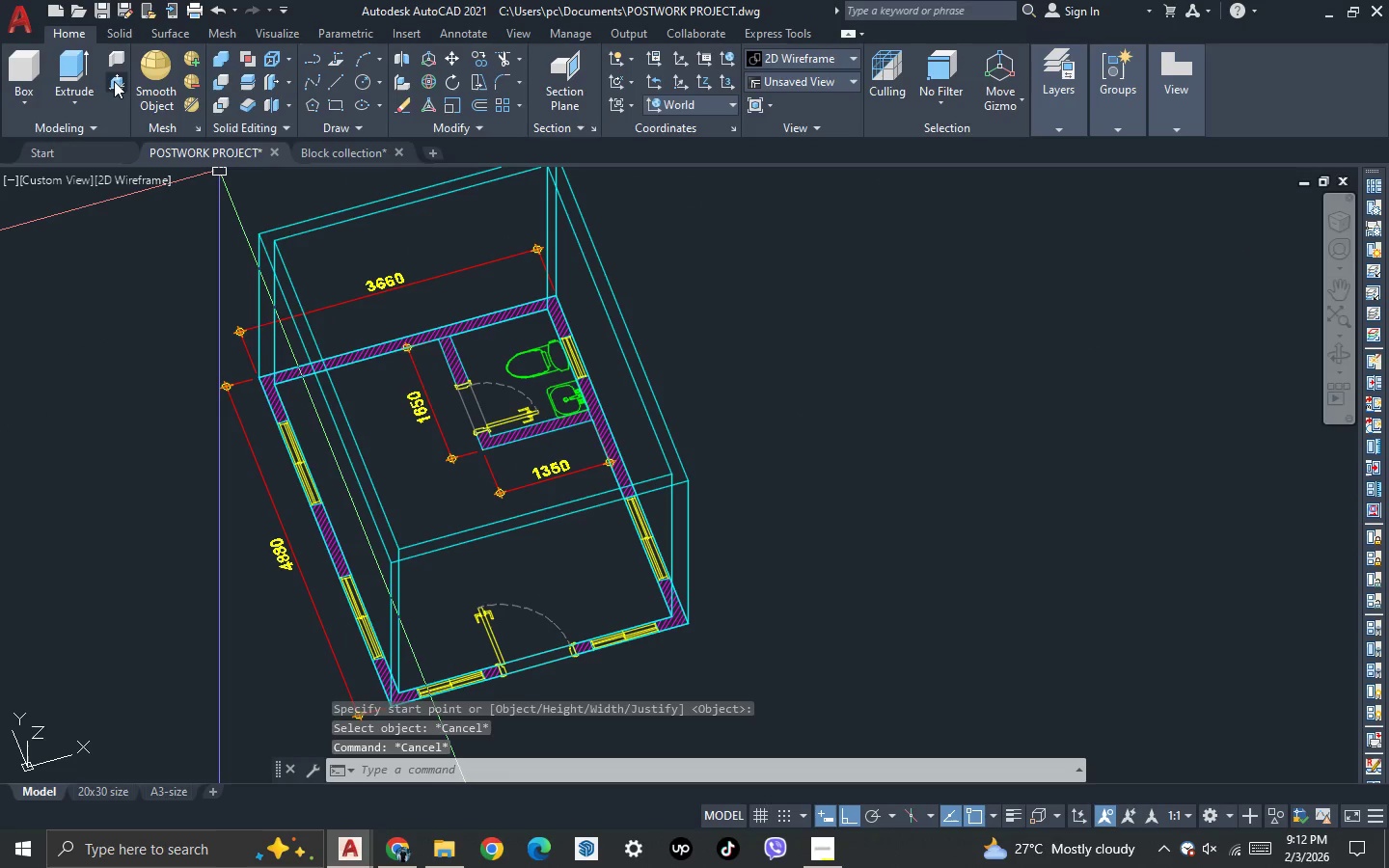 
left_click([113, 55])
 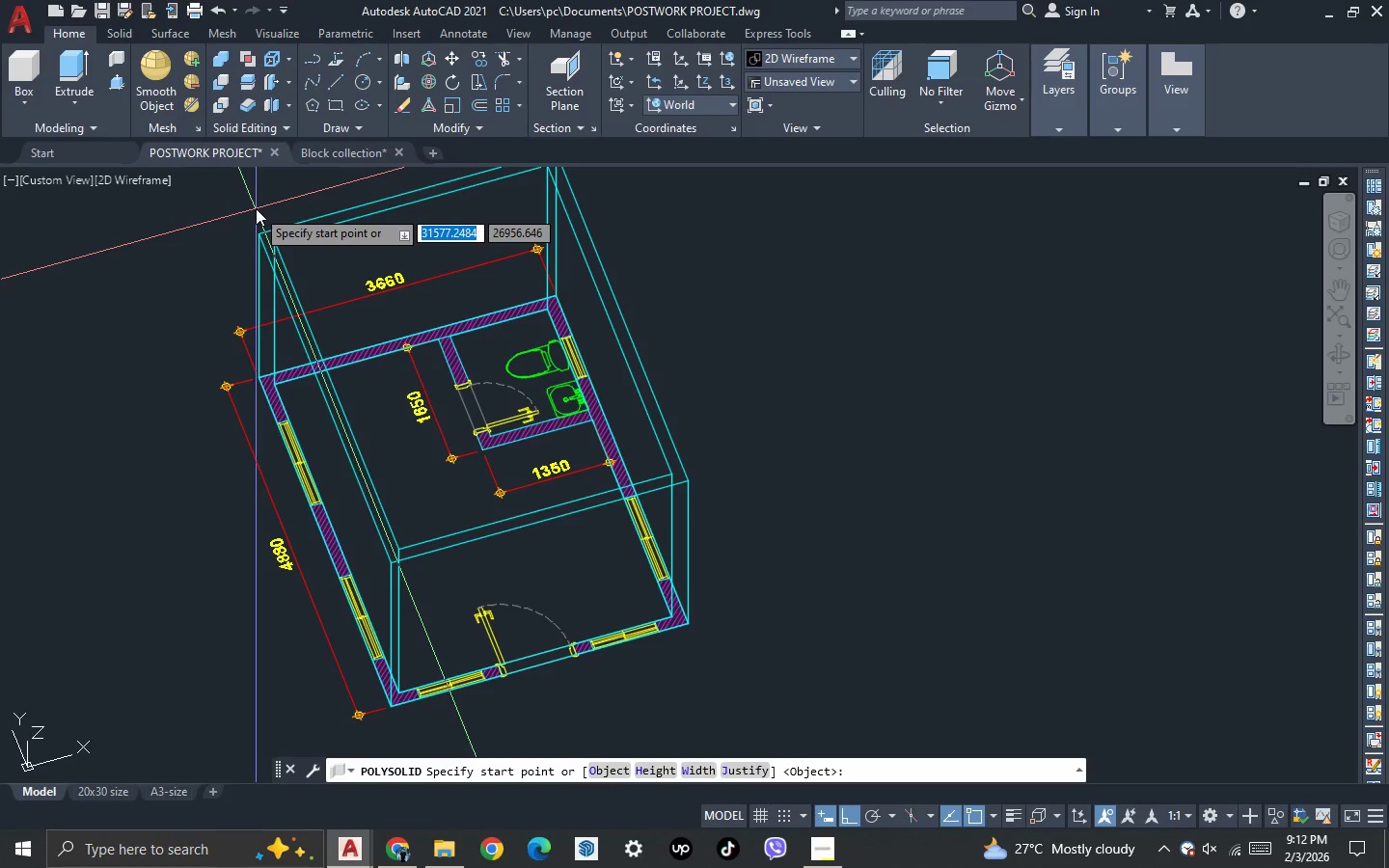 
key(J)
 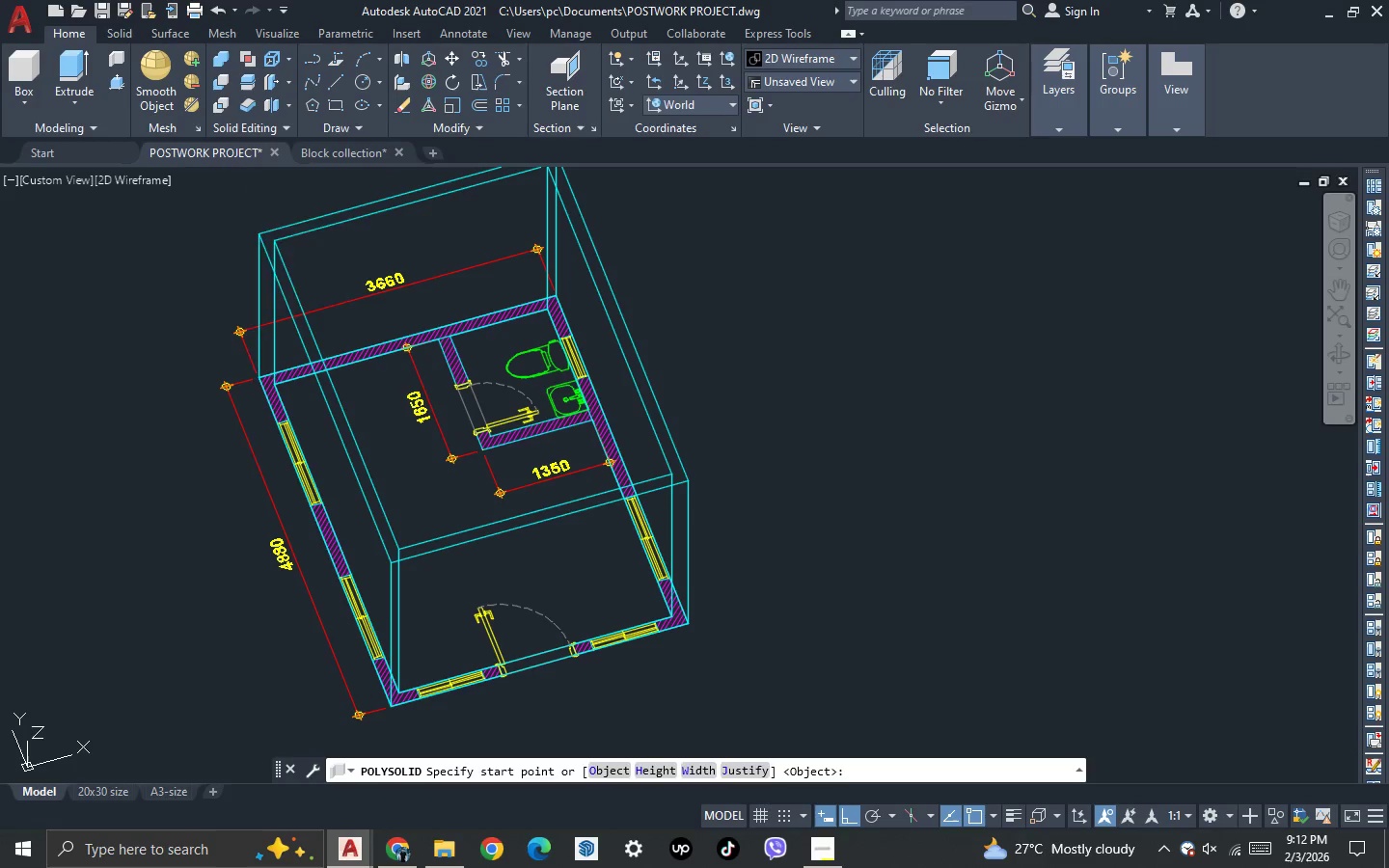 
key(Space)
 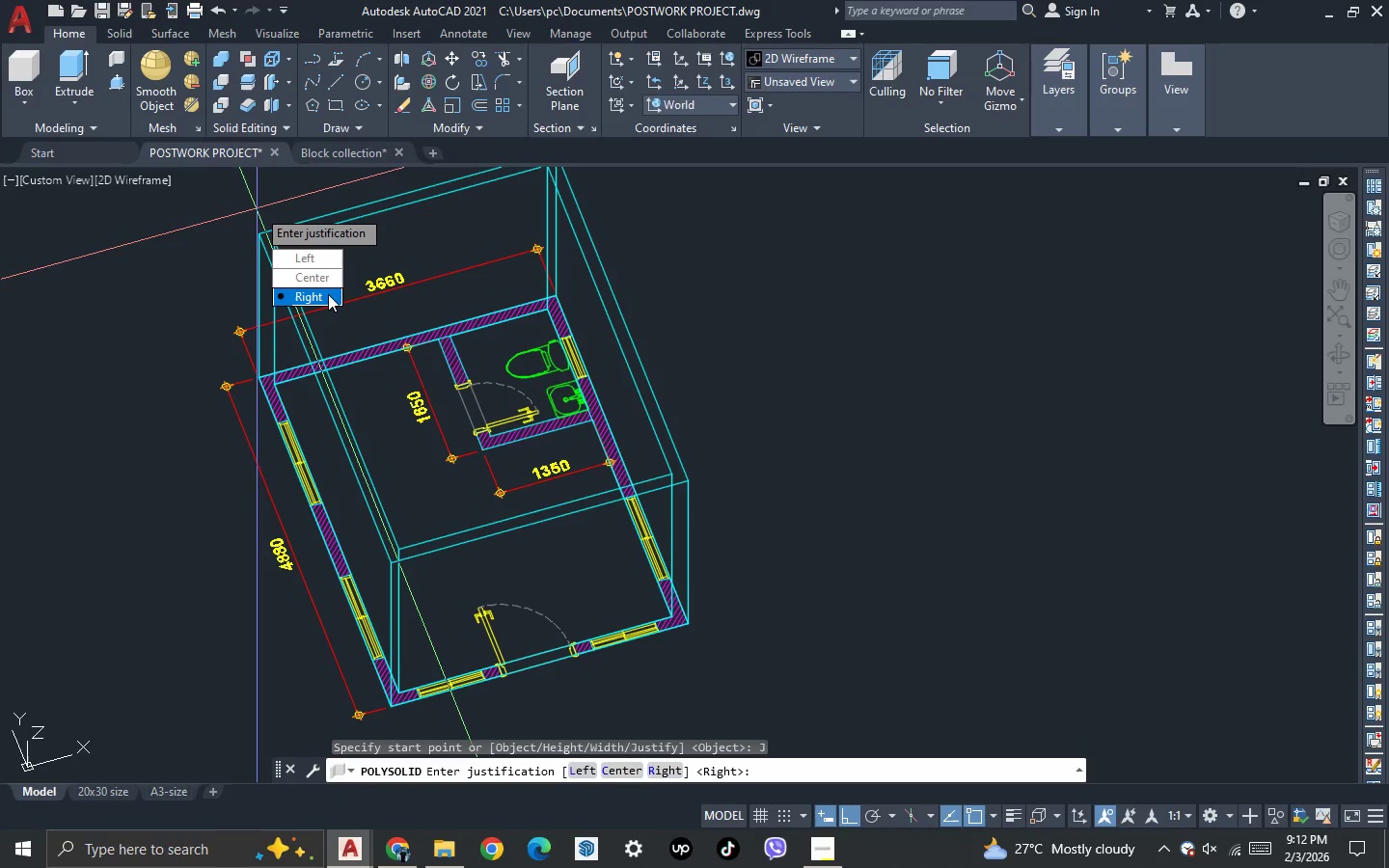 
left_click_drag(start_coordinate=[328, 299], to_coordinate=[257, 208])
 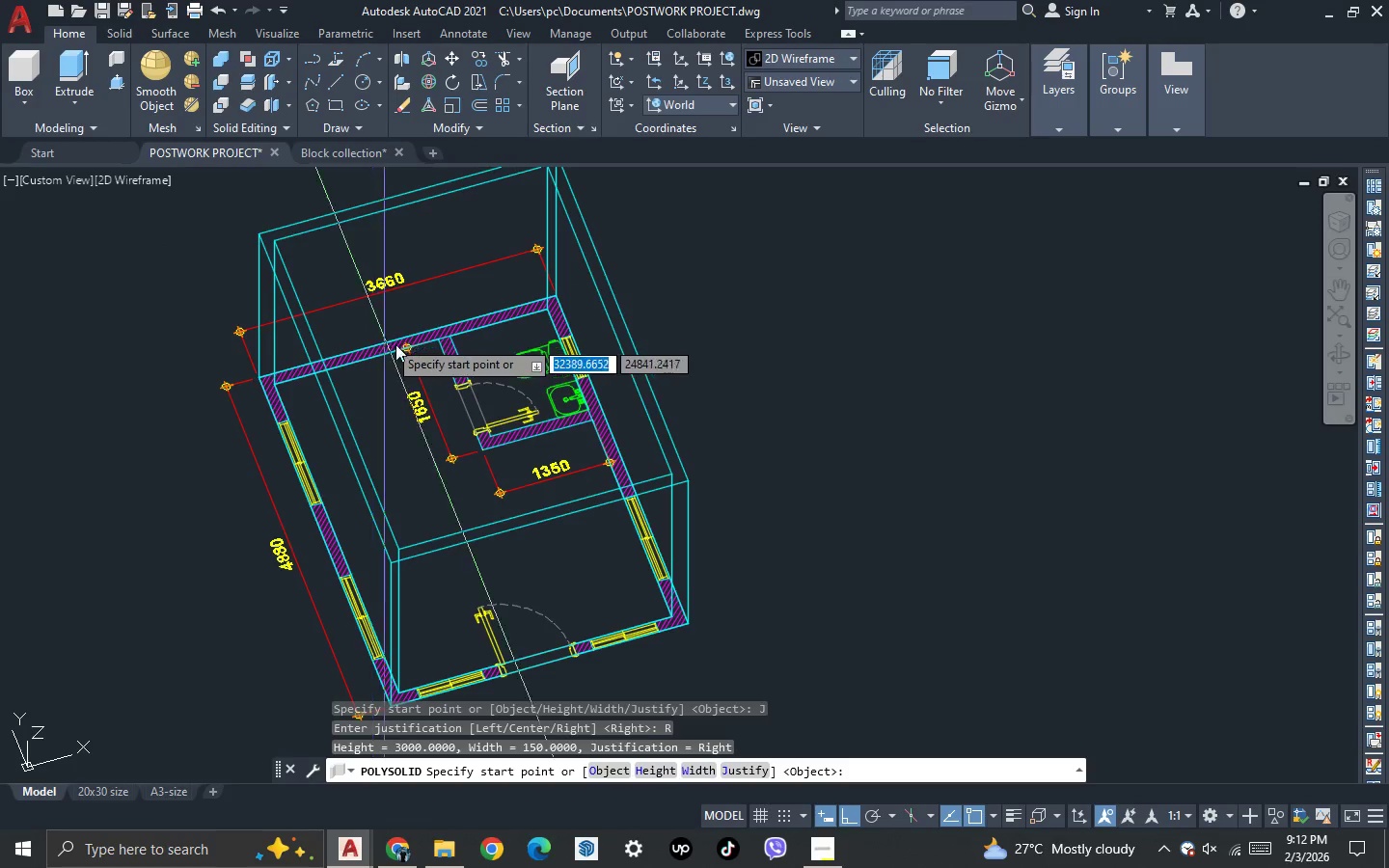 
scroll: coordinate [400, 346], scroll_direction: up, amount: 2.0
 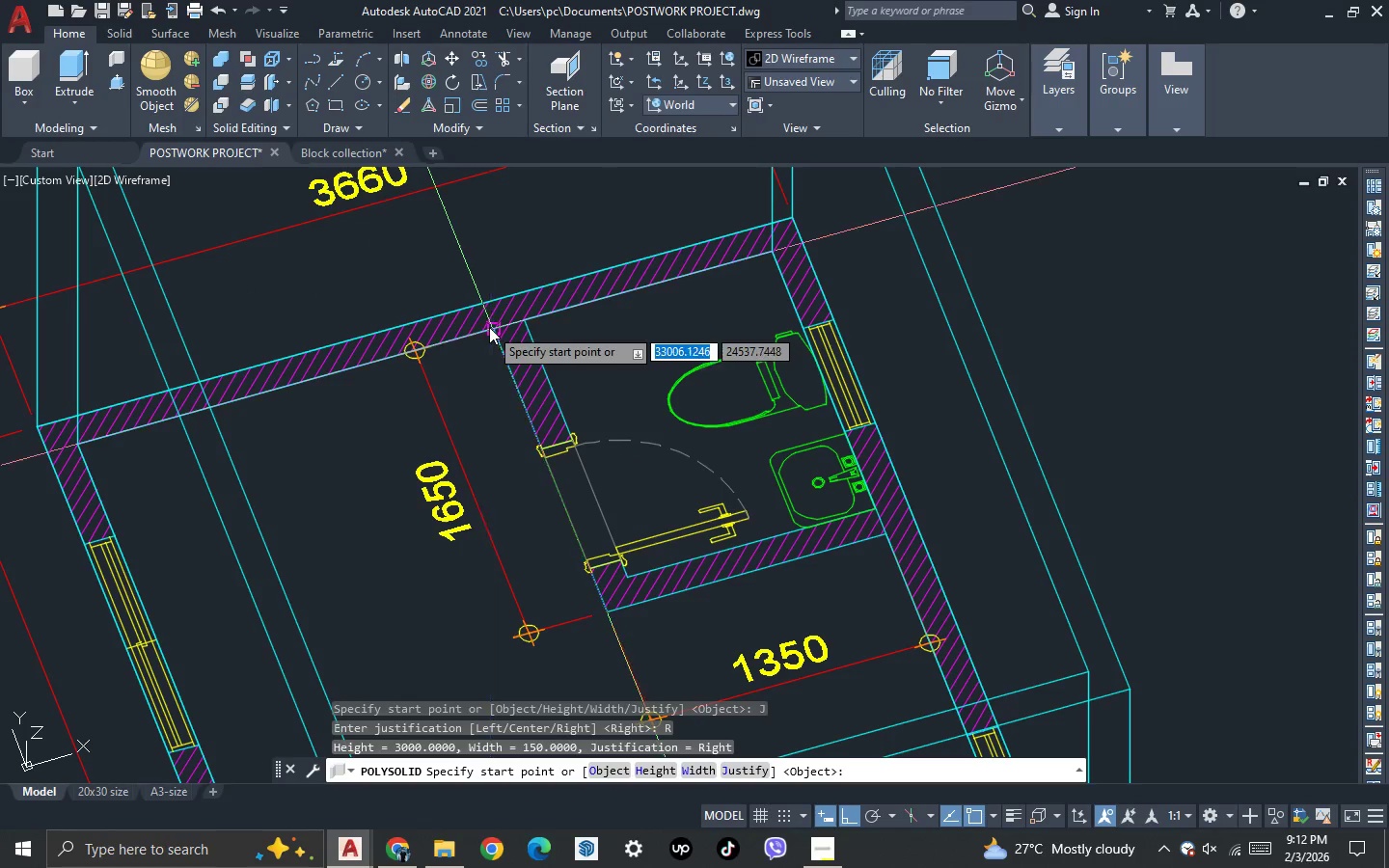 
left_click_drag(start_coordinate=[489, 327], to_coordinate=[500, 336])
 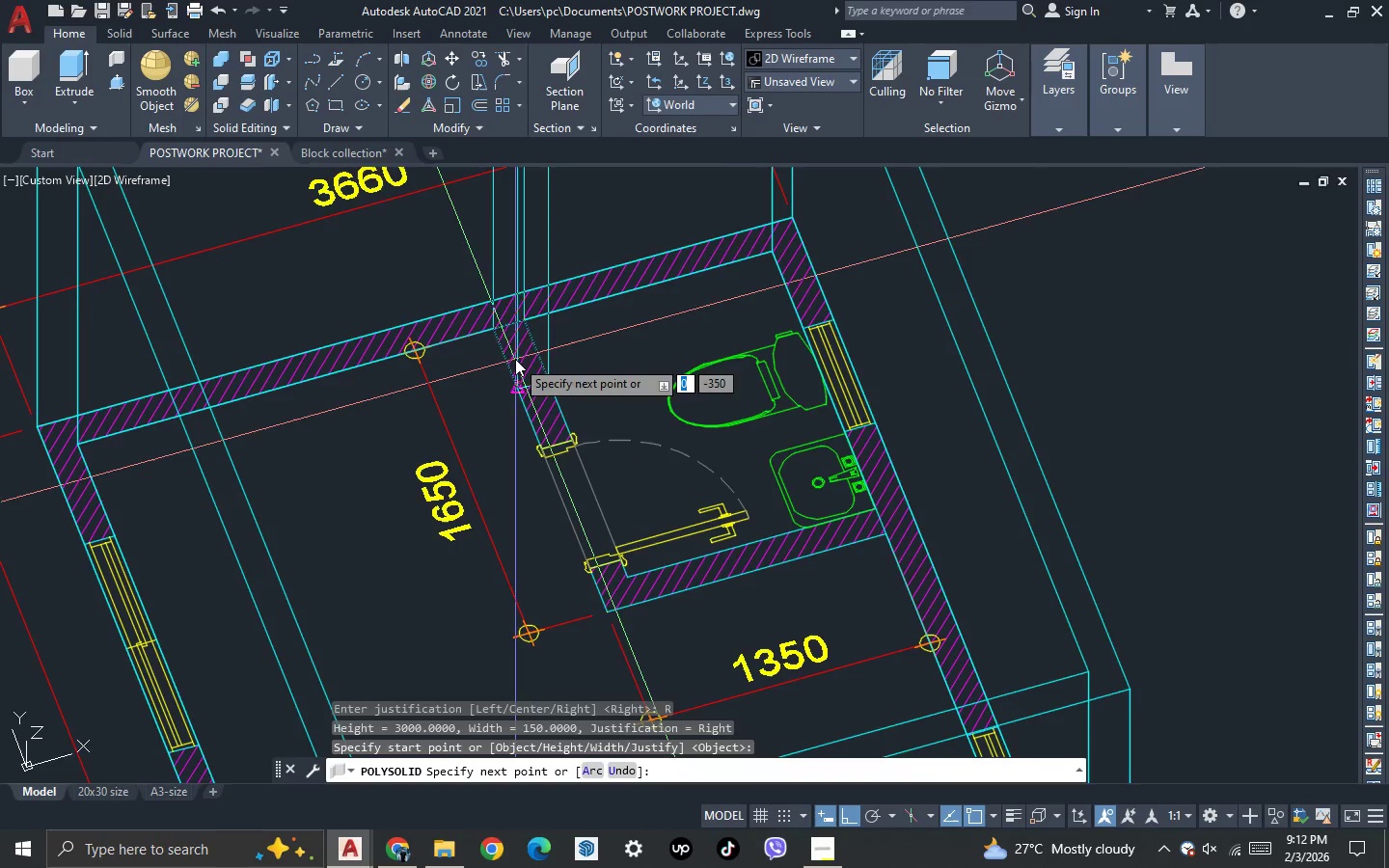 
scroll: coordinate [543, 390], scroll_direction: down, amount: 1.0
 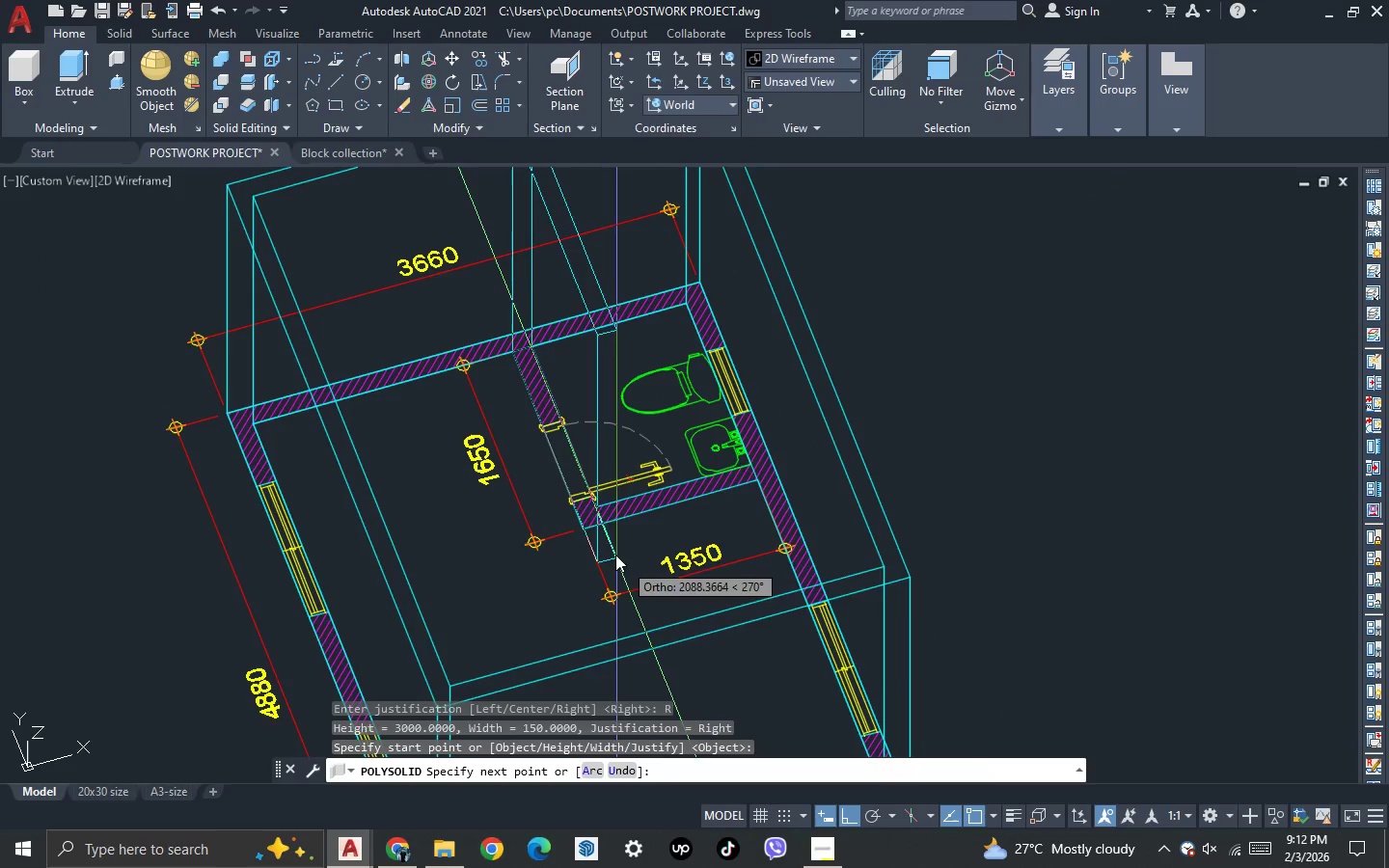 
scroll: coordinate [474, 467], scroll_direction: up, amount: 6.0
 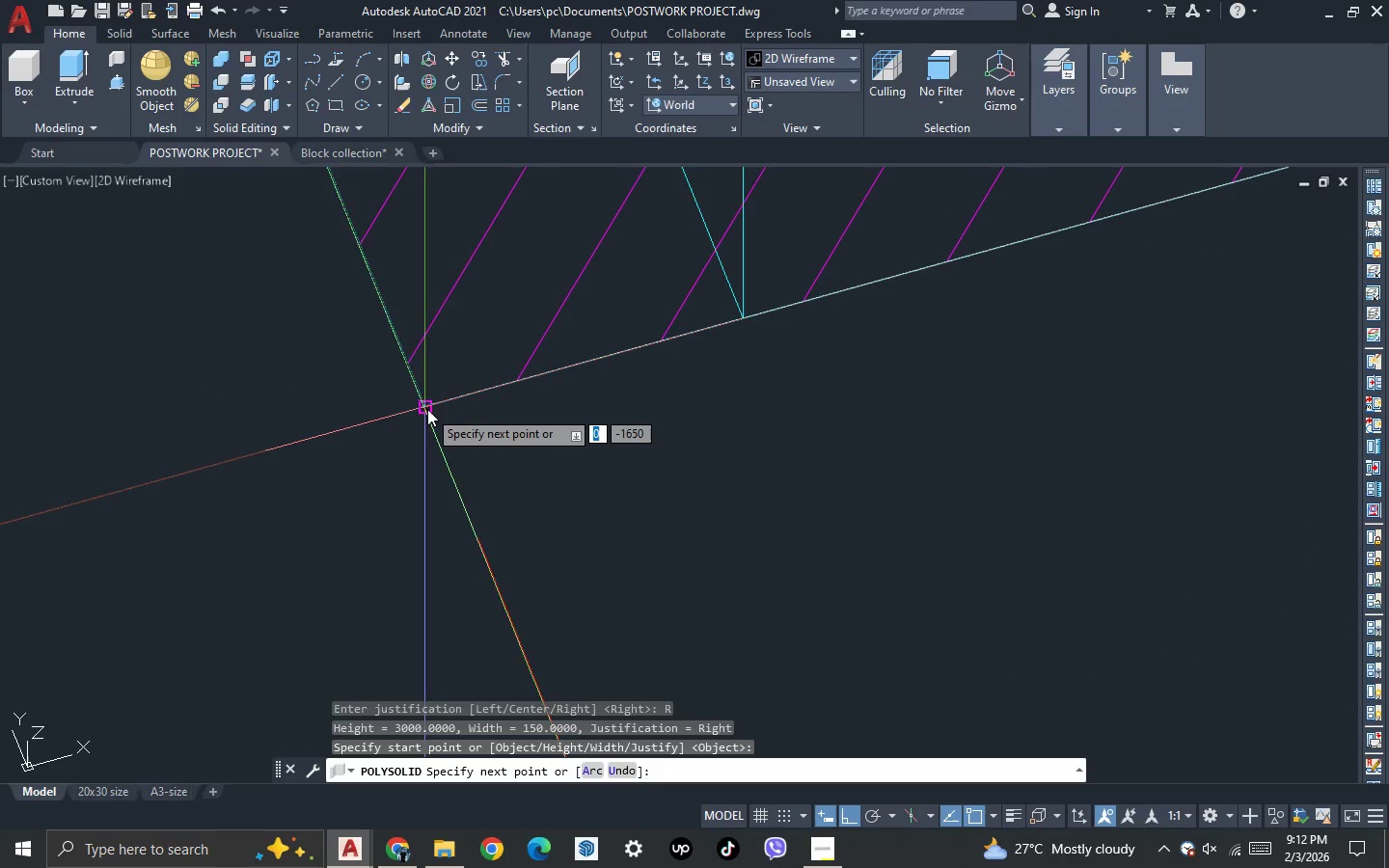 
left_click([427, 409])
 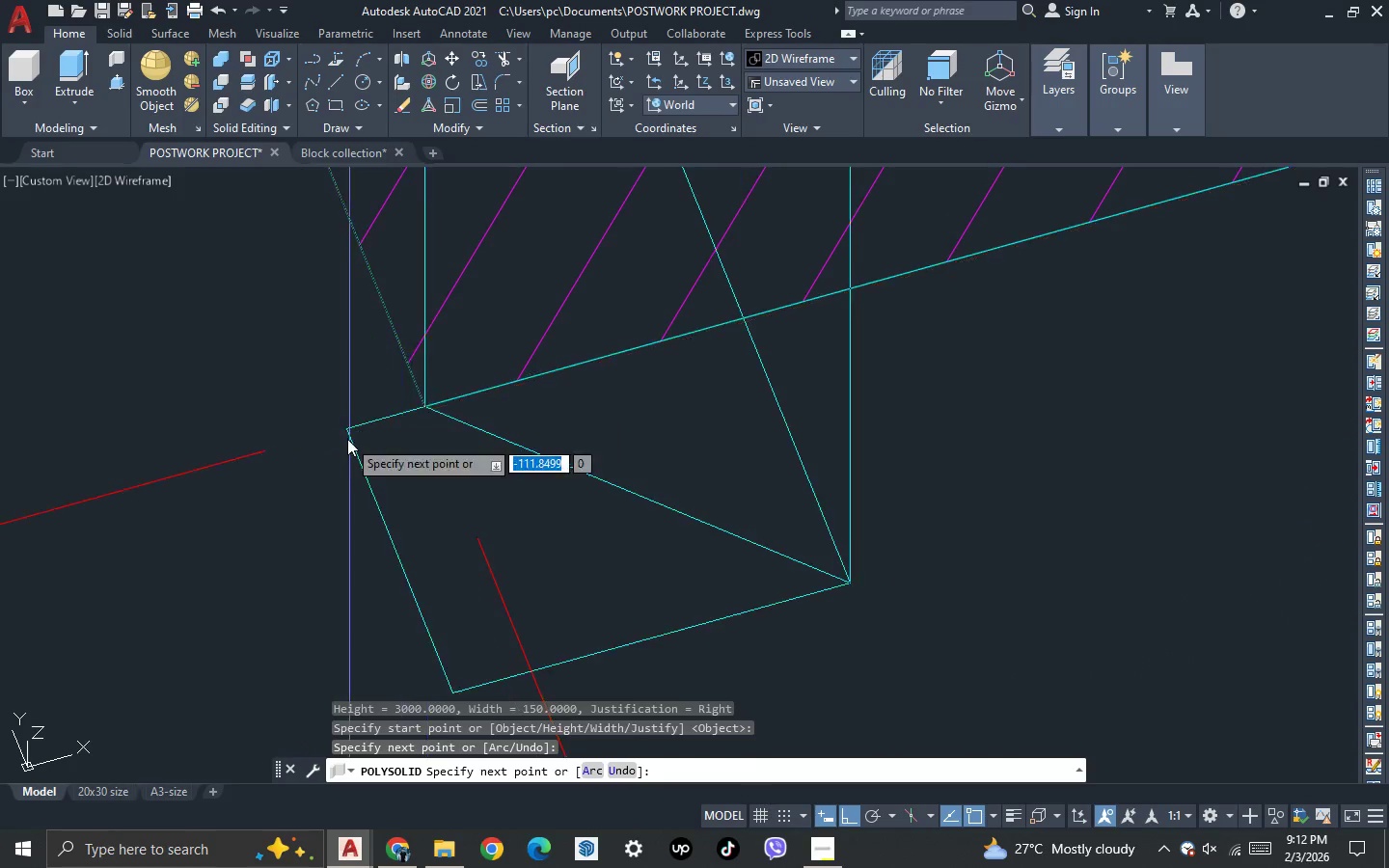 
scroll: coordinate [351, 442], scroll_direction: down, amount: 6.0
 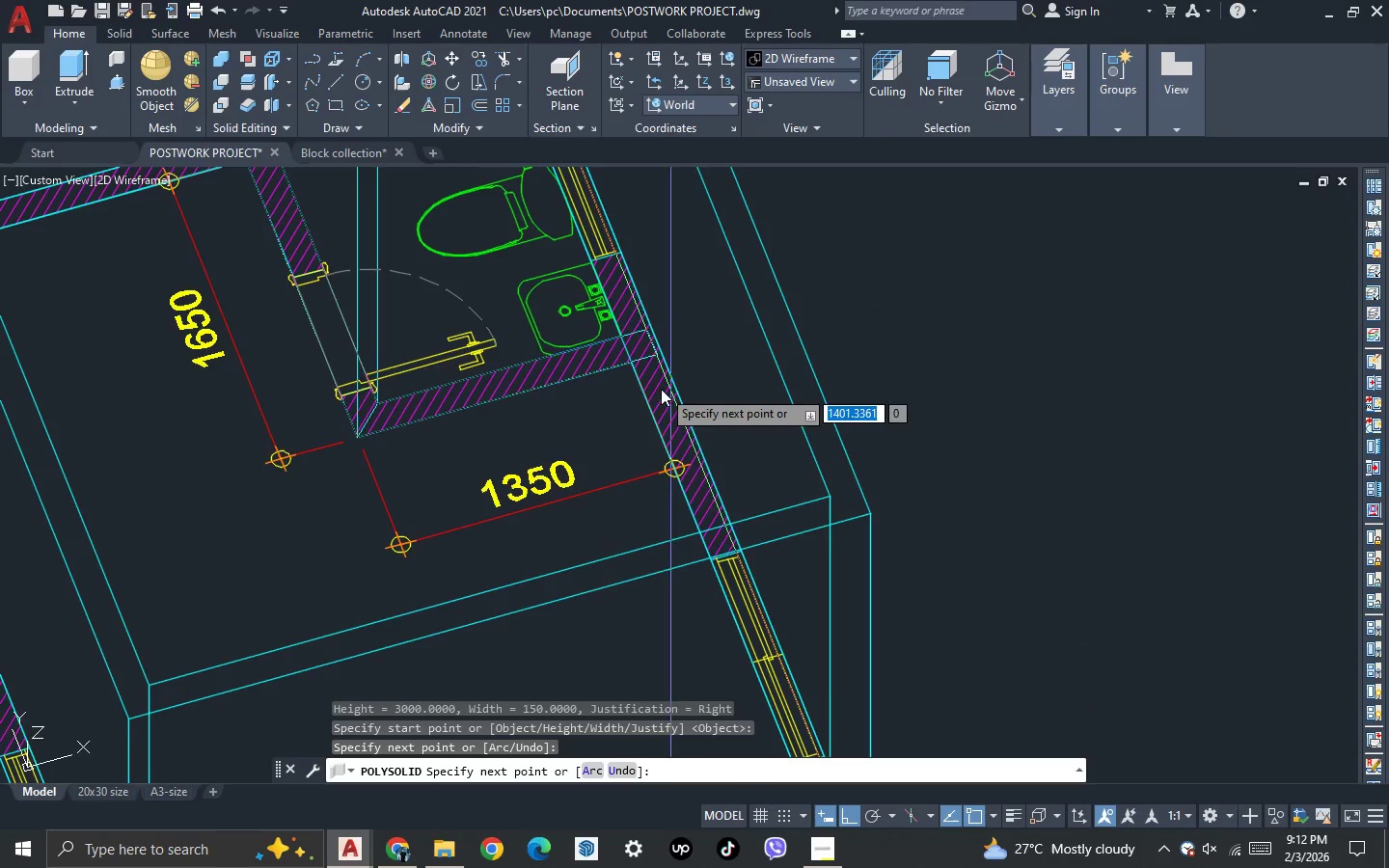 
scroll: coordinate [655, 388], scroll_direction: up, amount: 2.0
 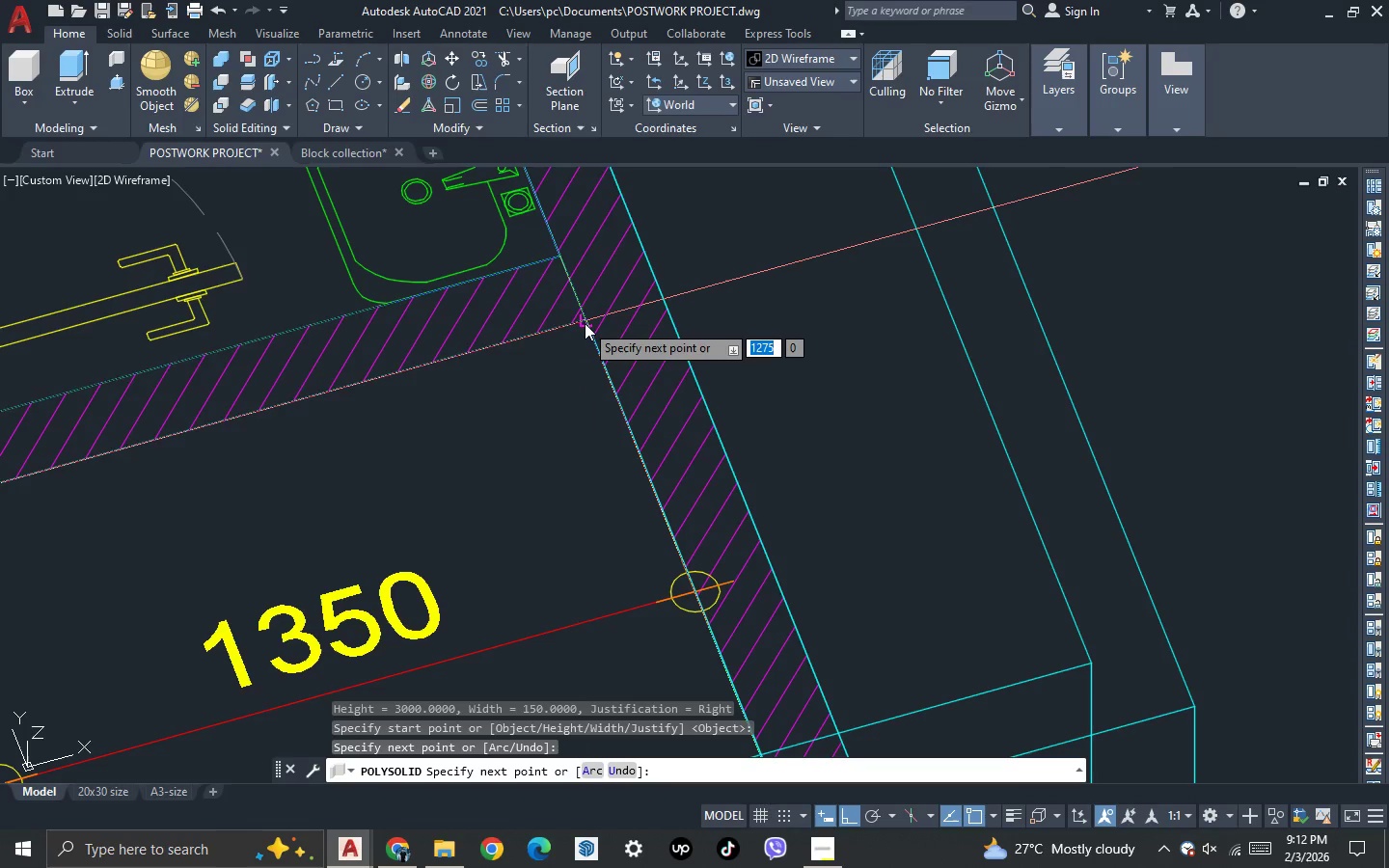 
left_click([585, 323])
 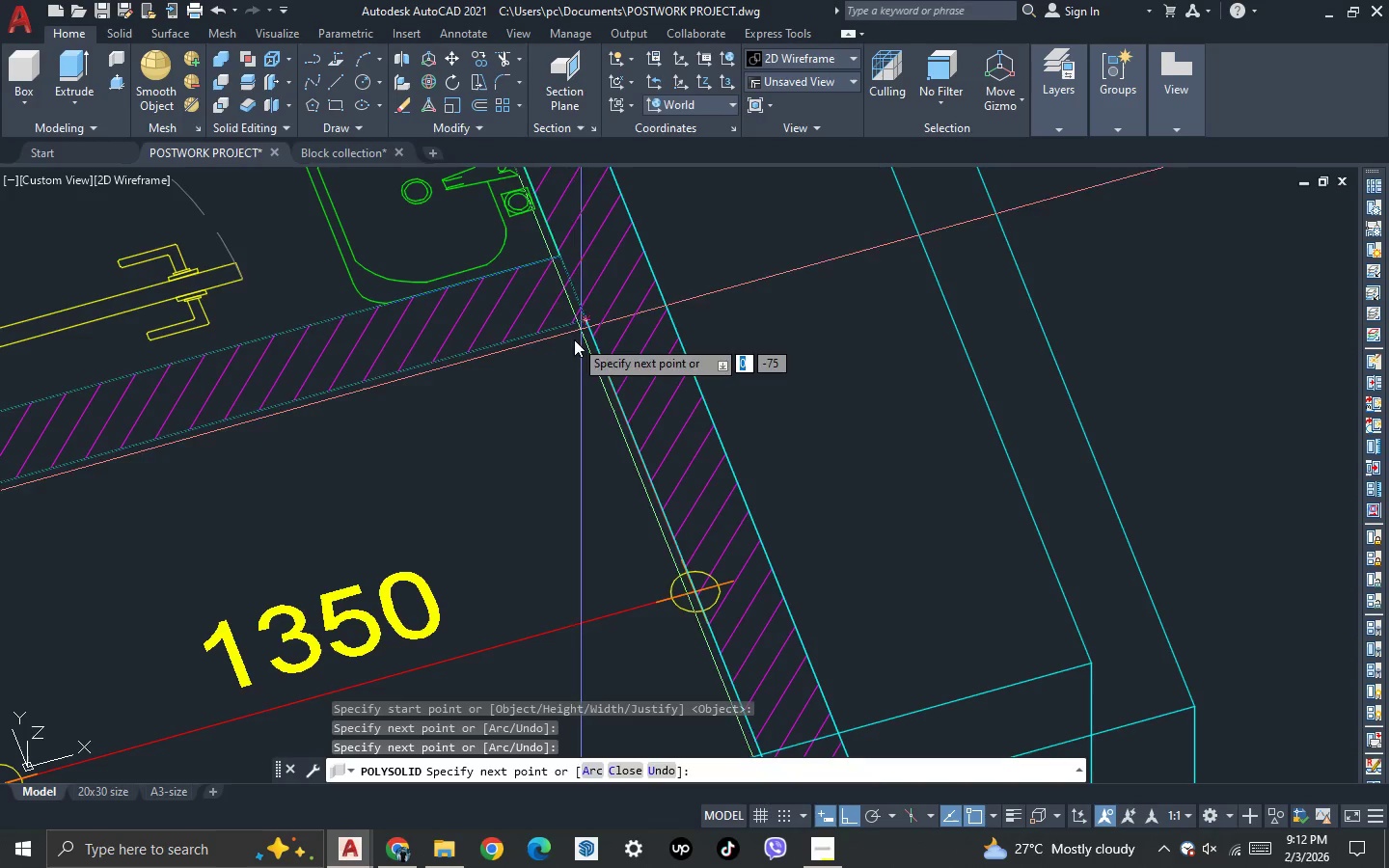 
key(Space)
 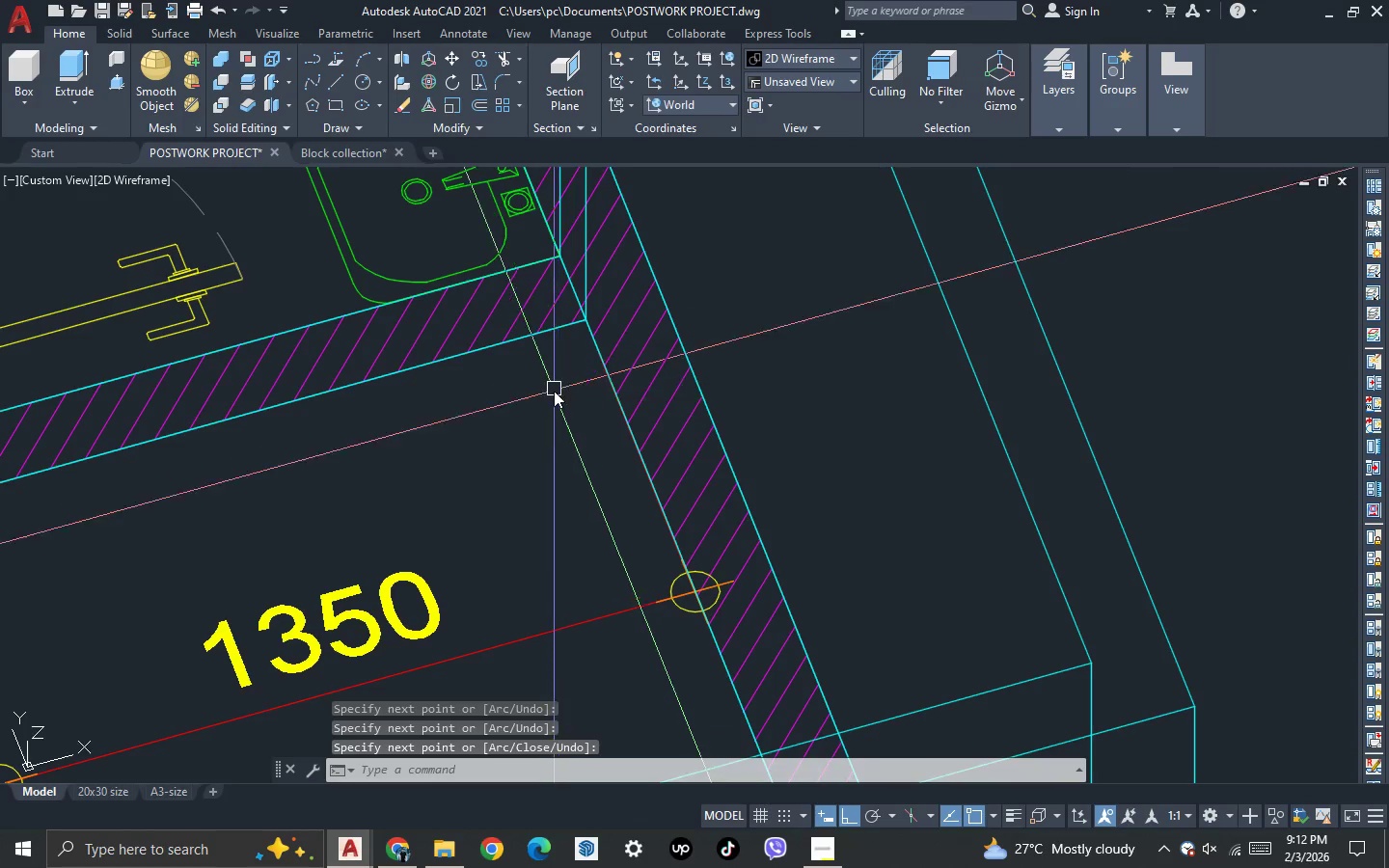 
scroll: coordinate [556, 400], scroll_direction: down, amount: 4.0
 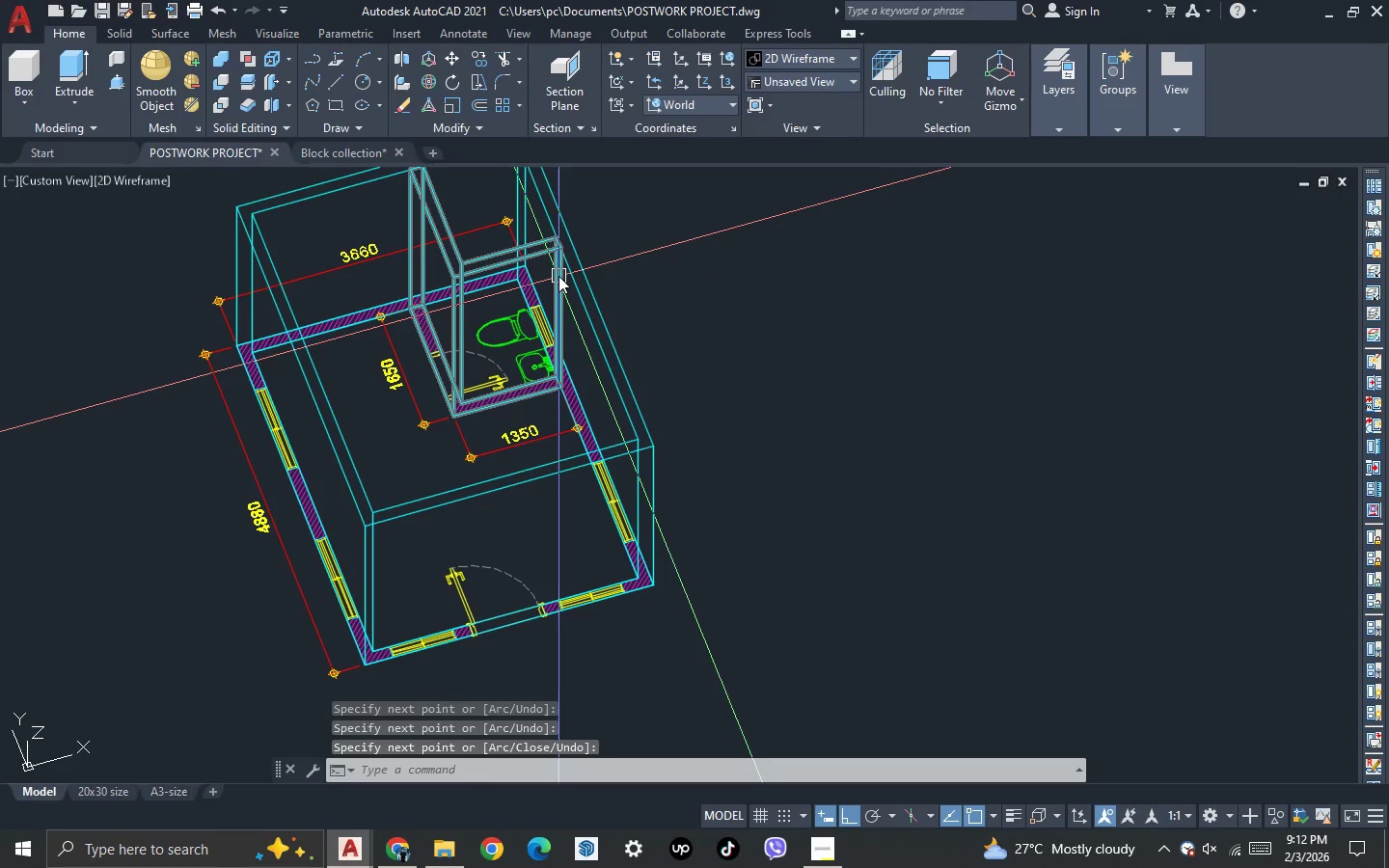 
type(UNIO )
 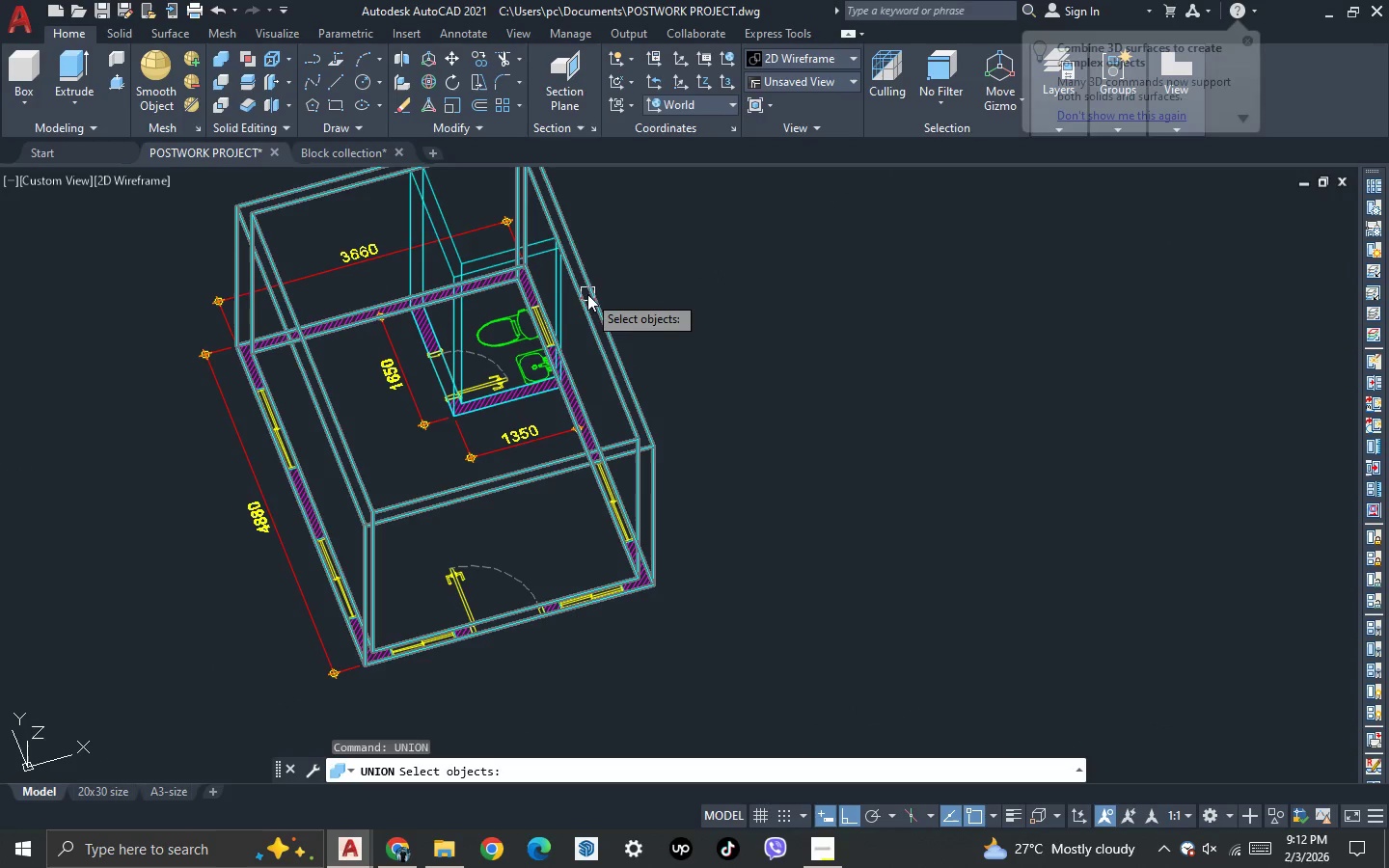 
left_click([589, 294])
 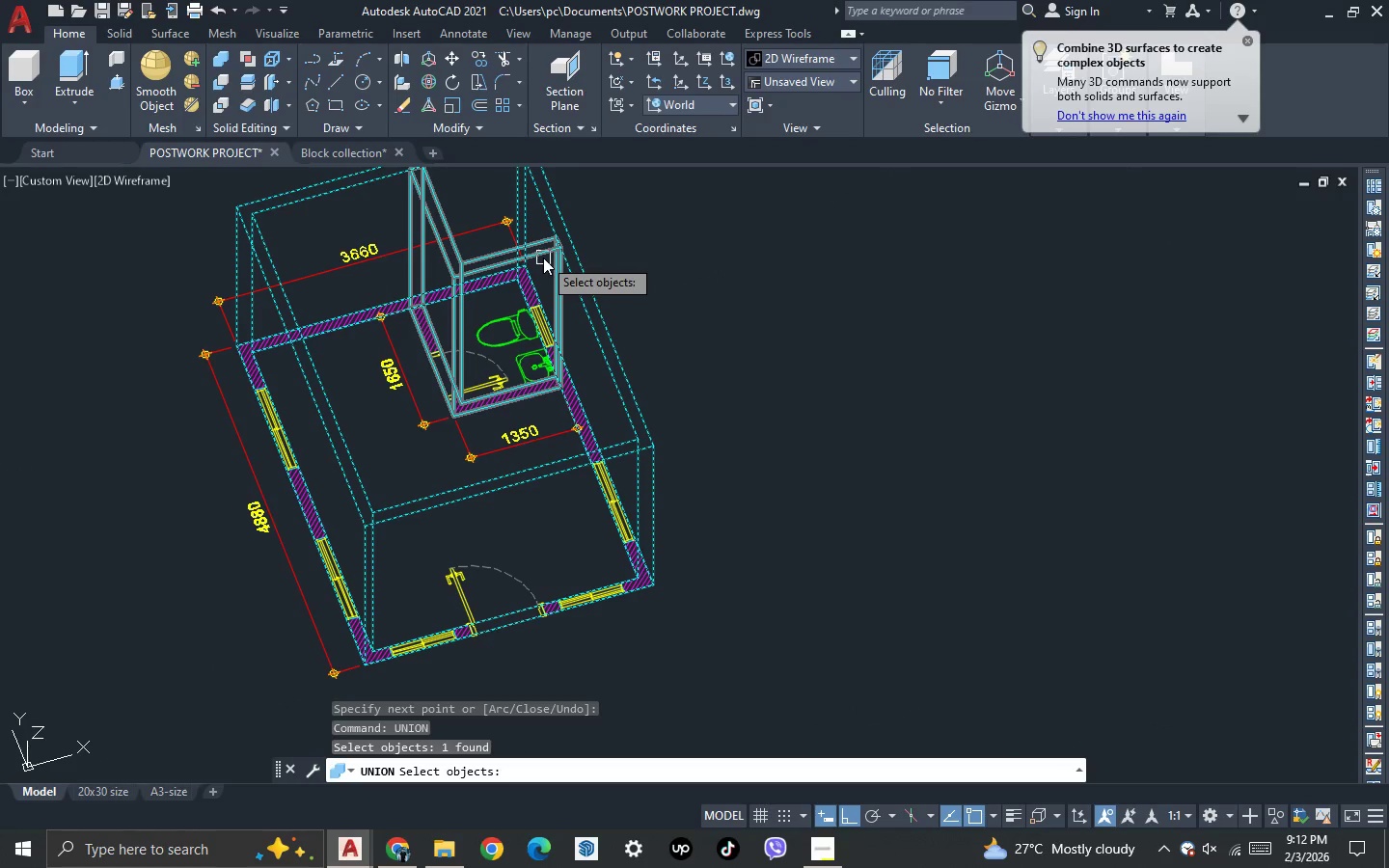 
left_click([541, 255])
 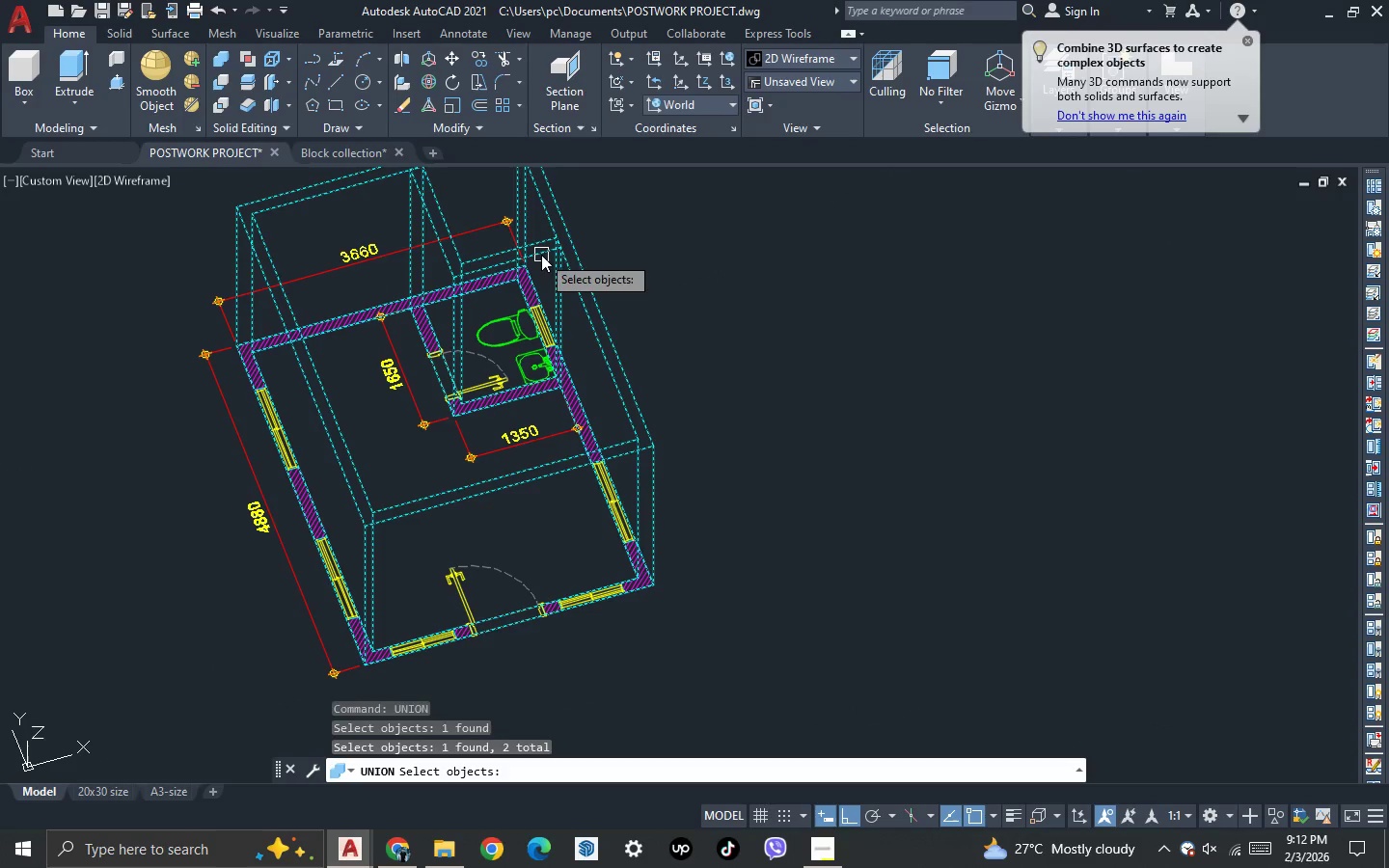 
key(Space)
 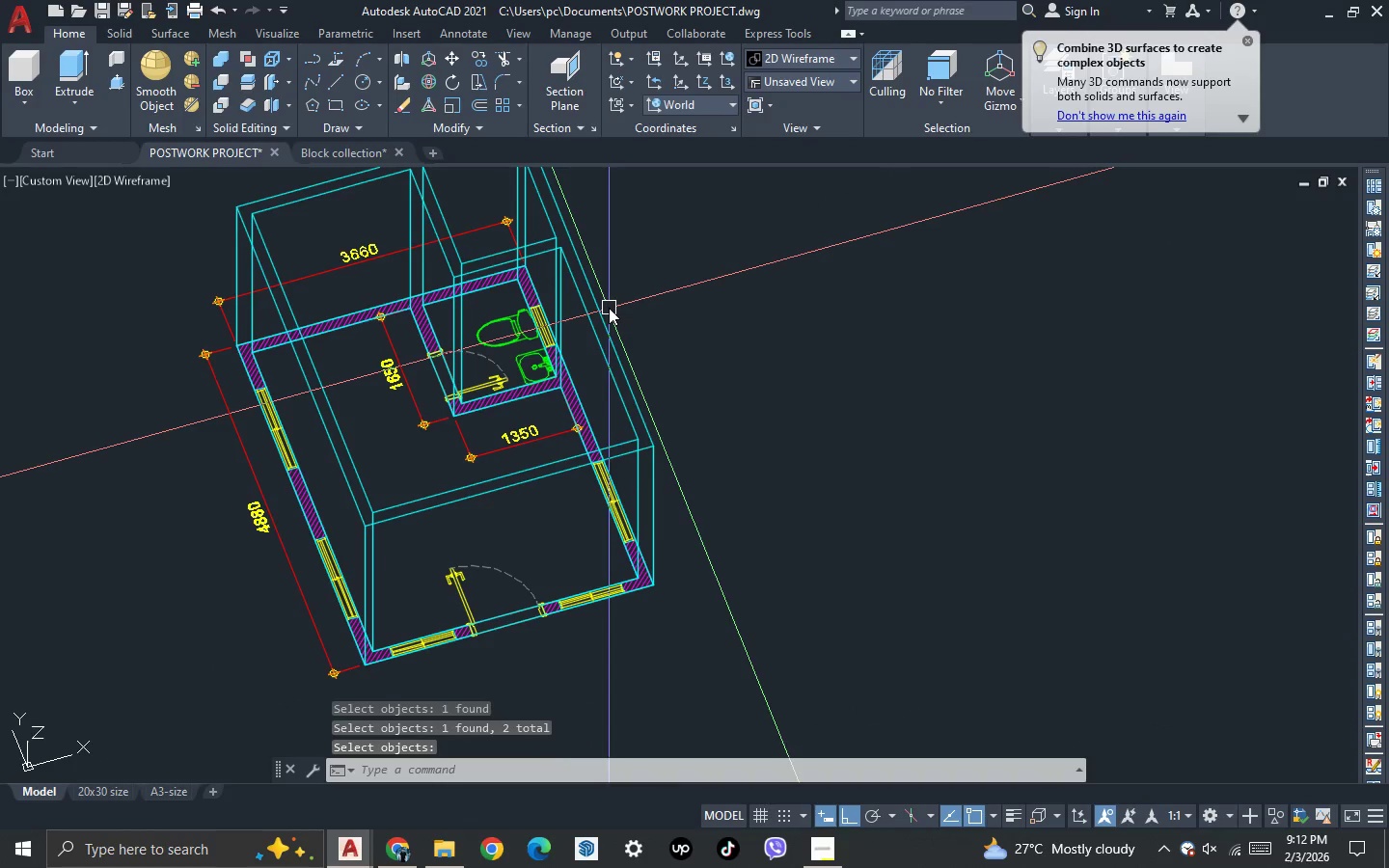 
scroll: coordinate [642, 339], scroll_direction: none, amount: 0.0
 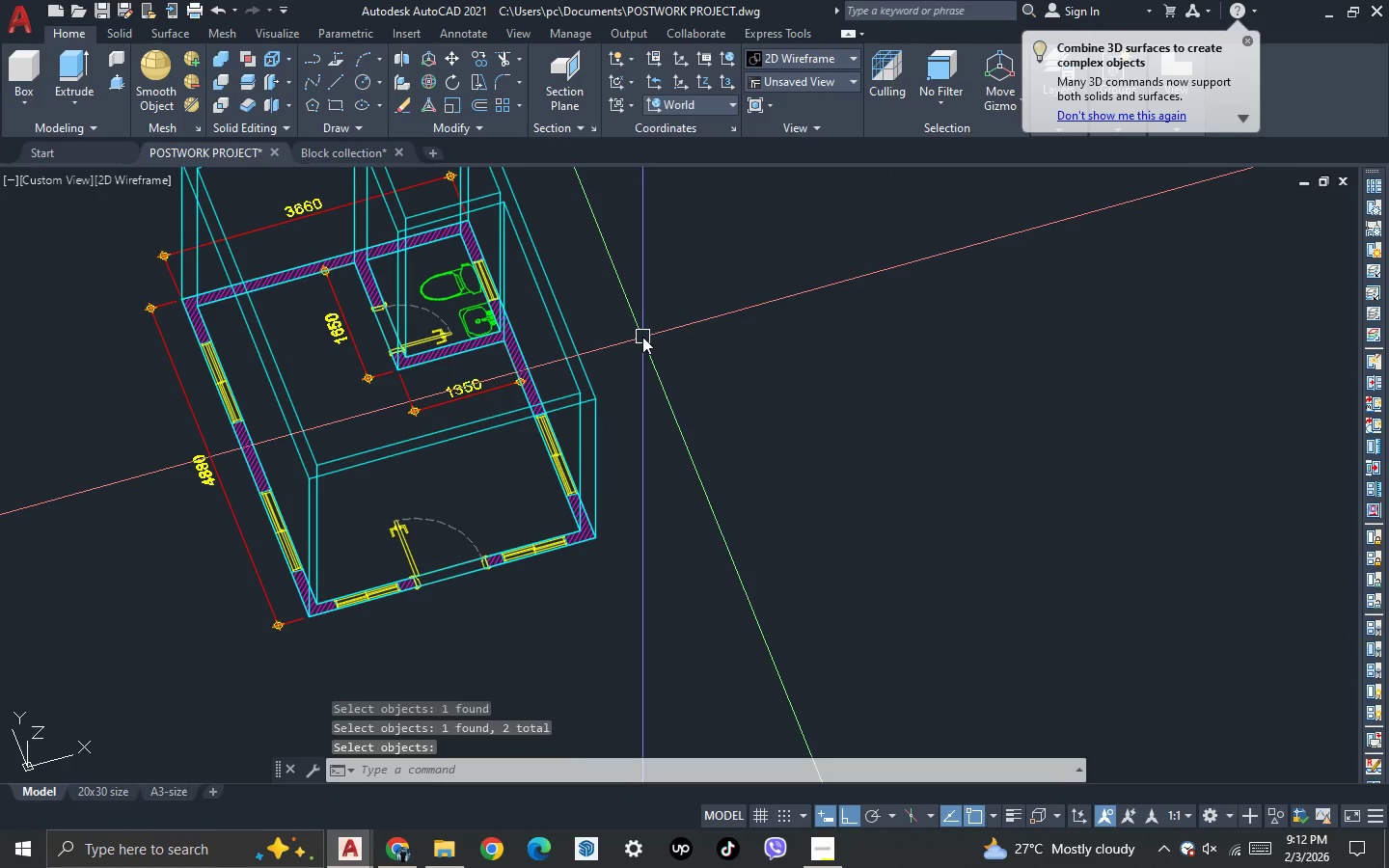 
key(3)
 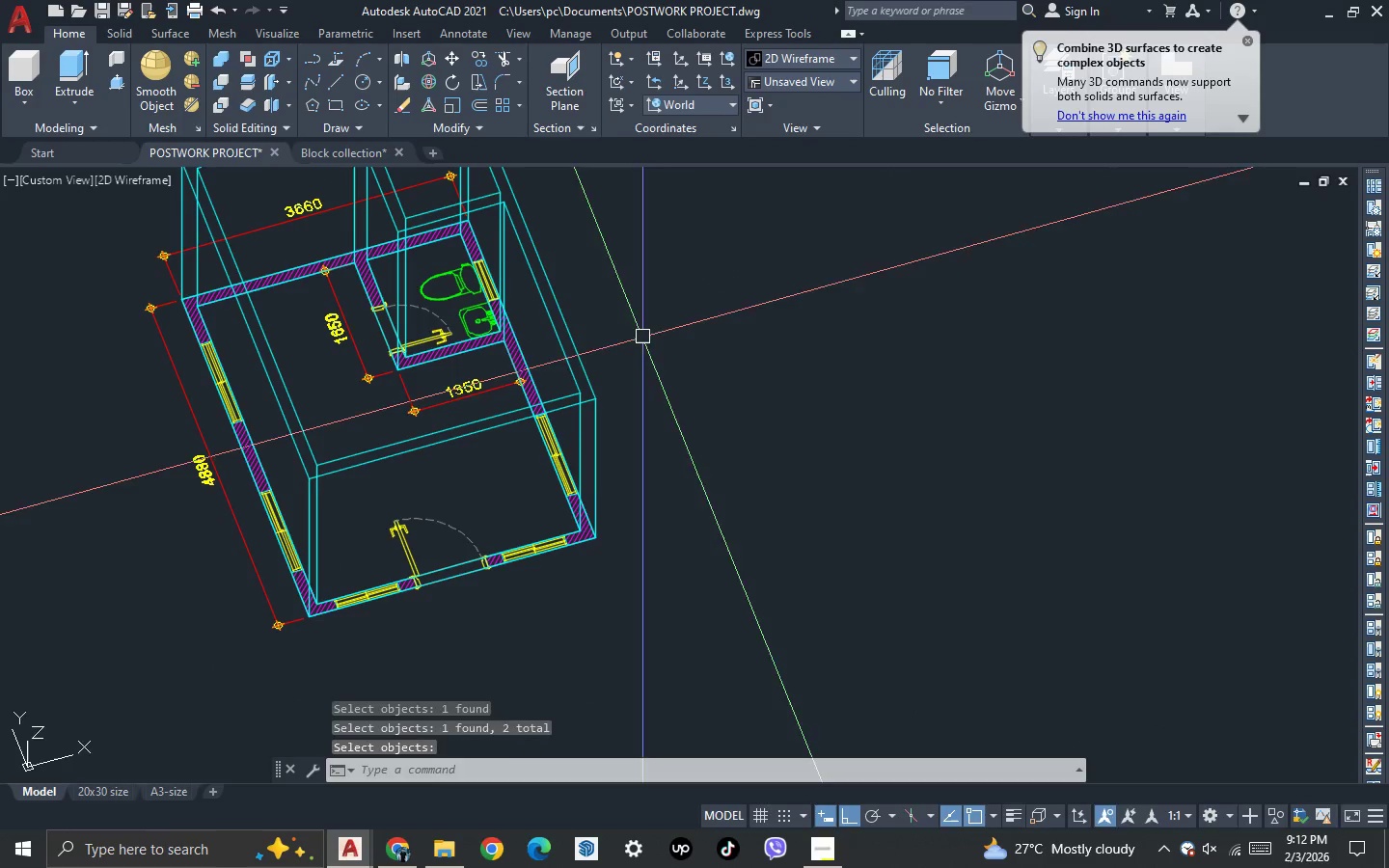 
key(Space)
 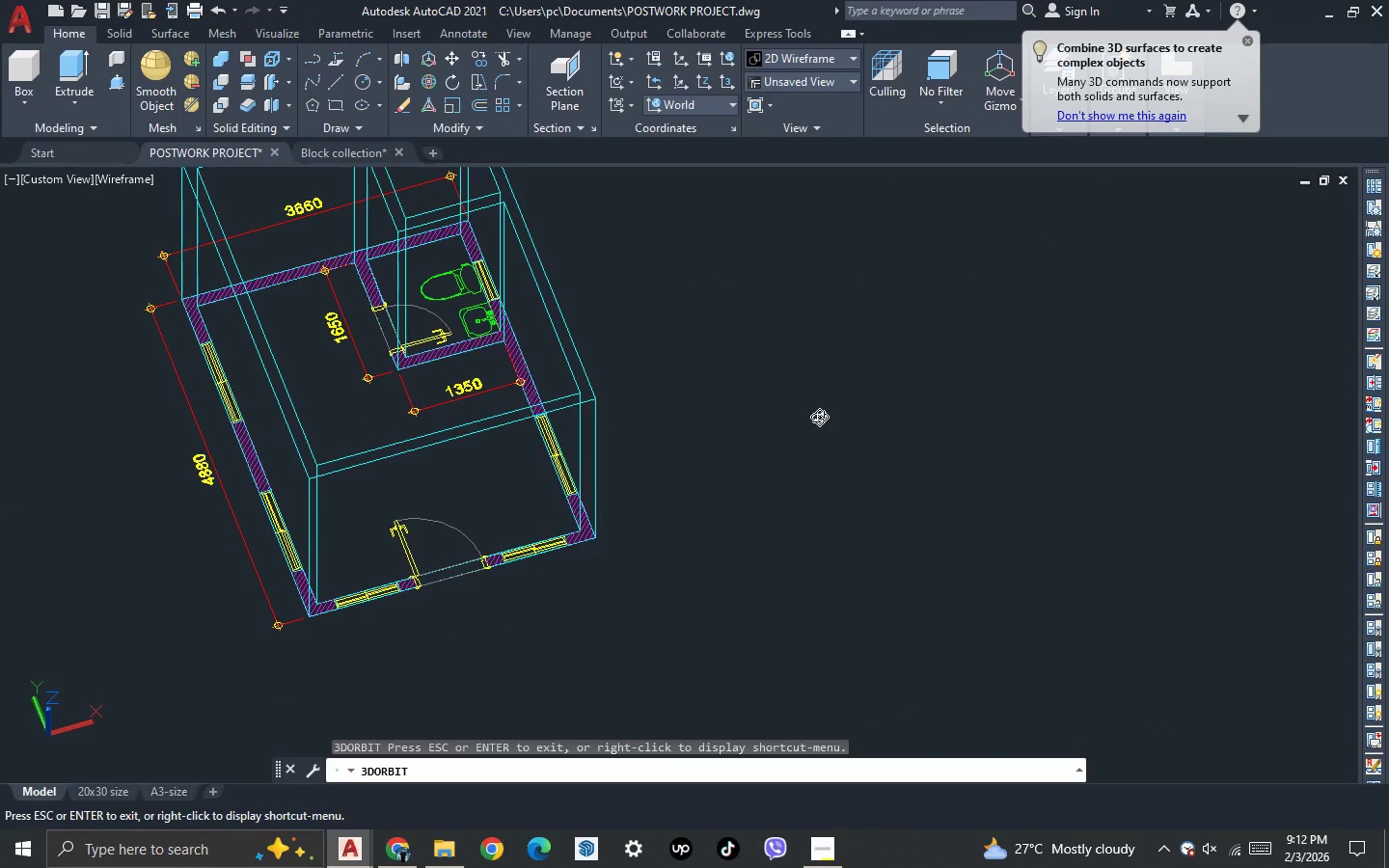 
left_click_drag(start_coordinate=[815, 417], to_coordinate=[714, 430])
 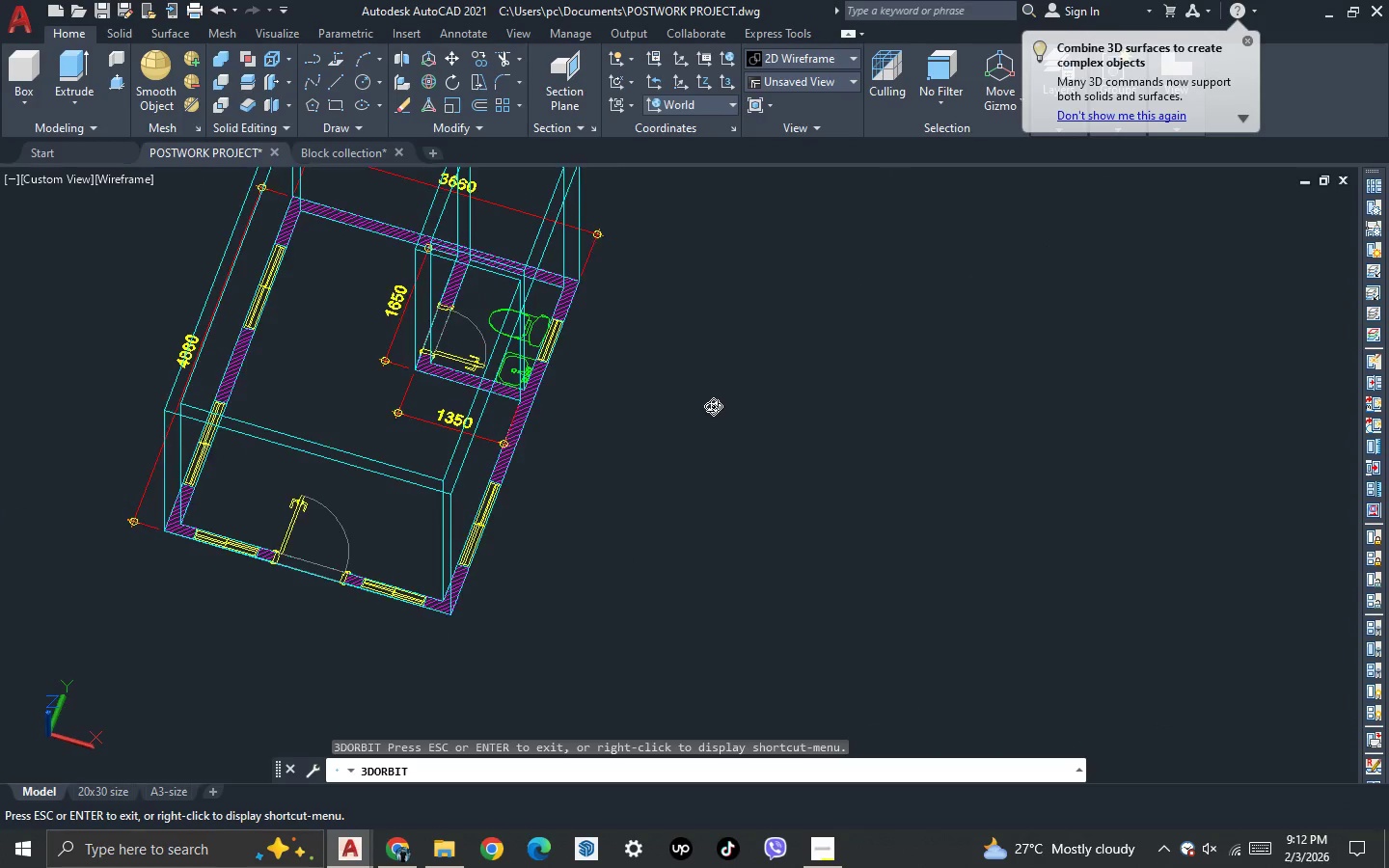 
left_click_drag(start_coordinate=[672, 506], to_coordinate=[653, 469])
 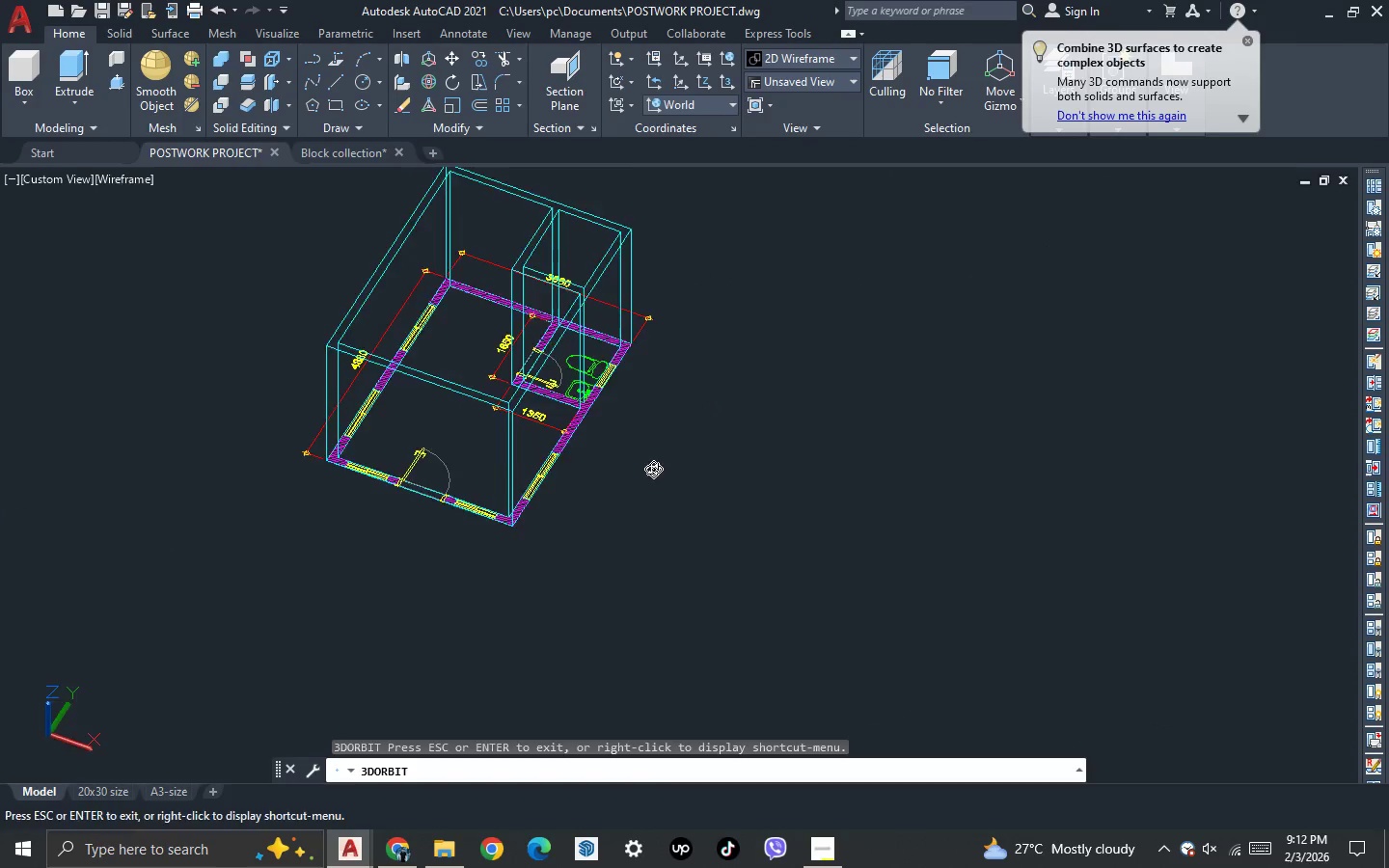 
scroll: coordinate [713, 406], scroll_direction: down, amount: 4.0
 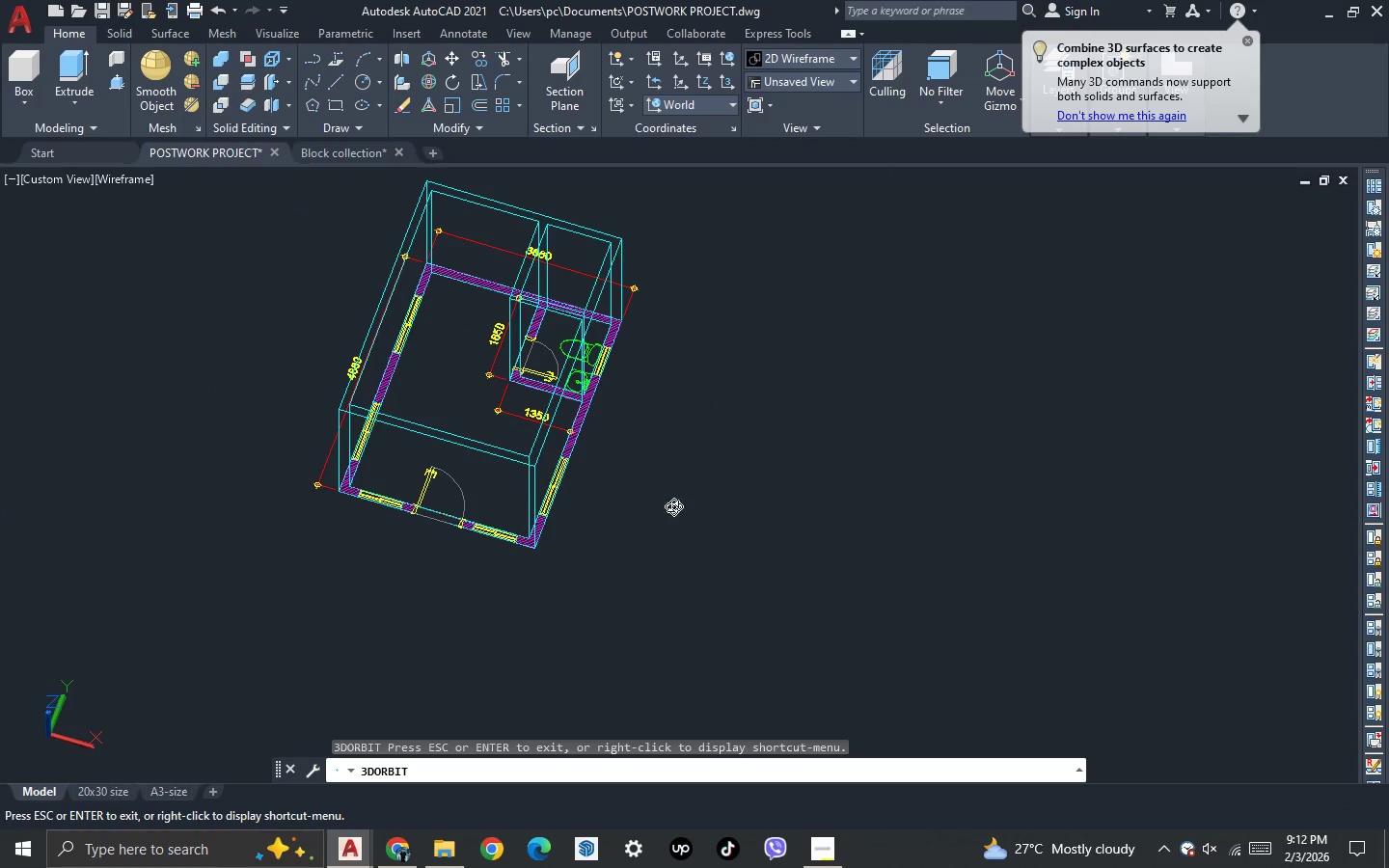 
key(Escape)
 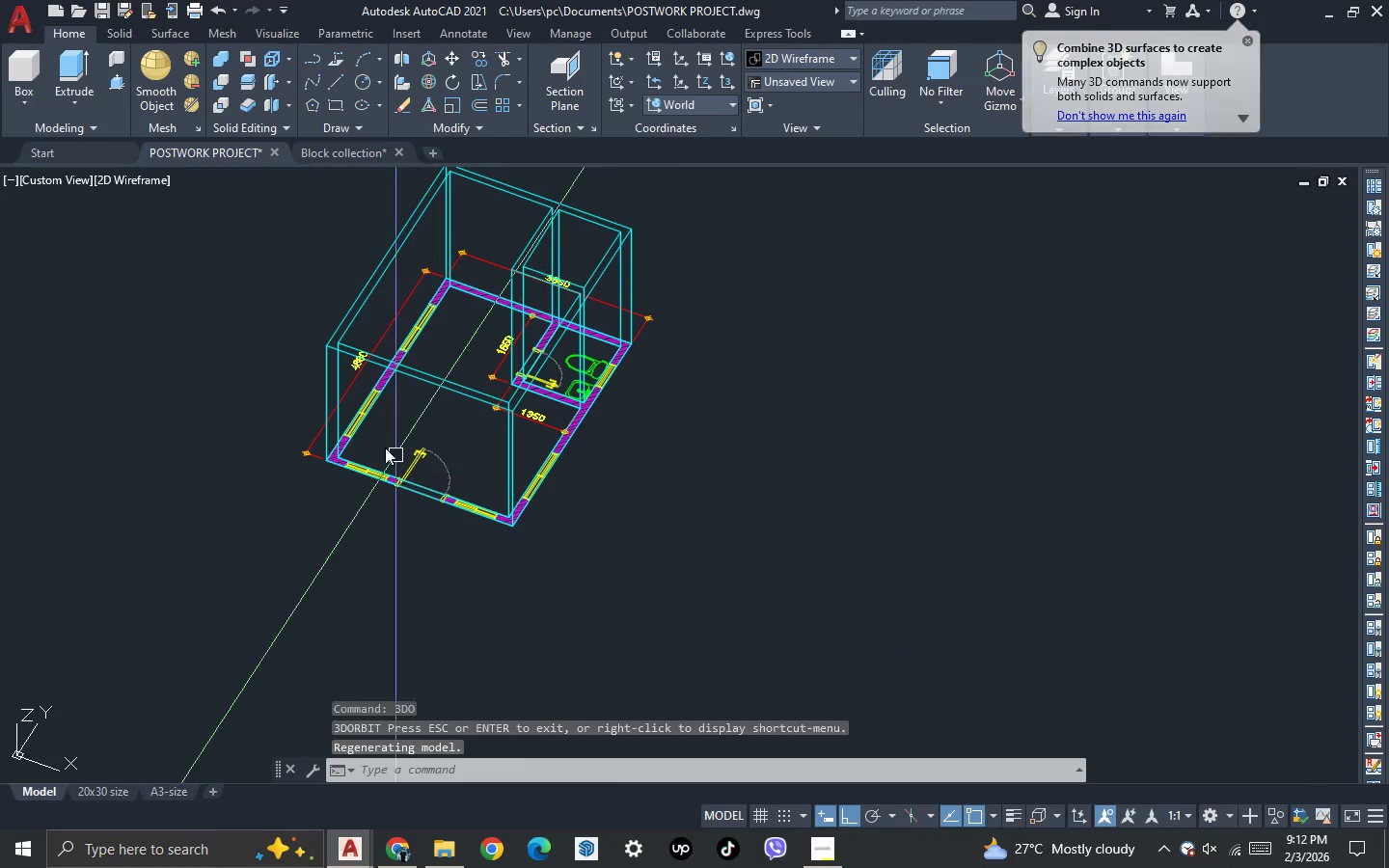 
scroll: coordinate [445, 533], scroll_direction: up, amount: 4.0
 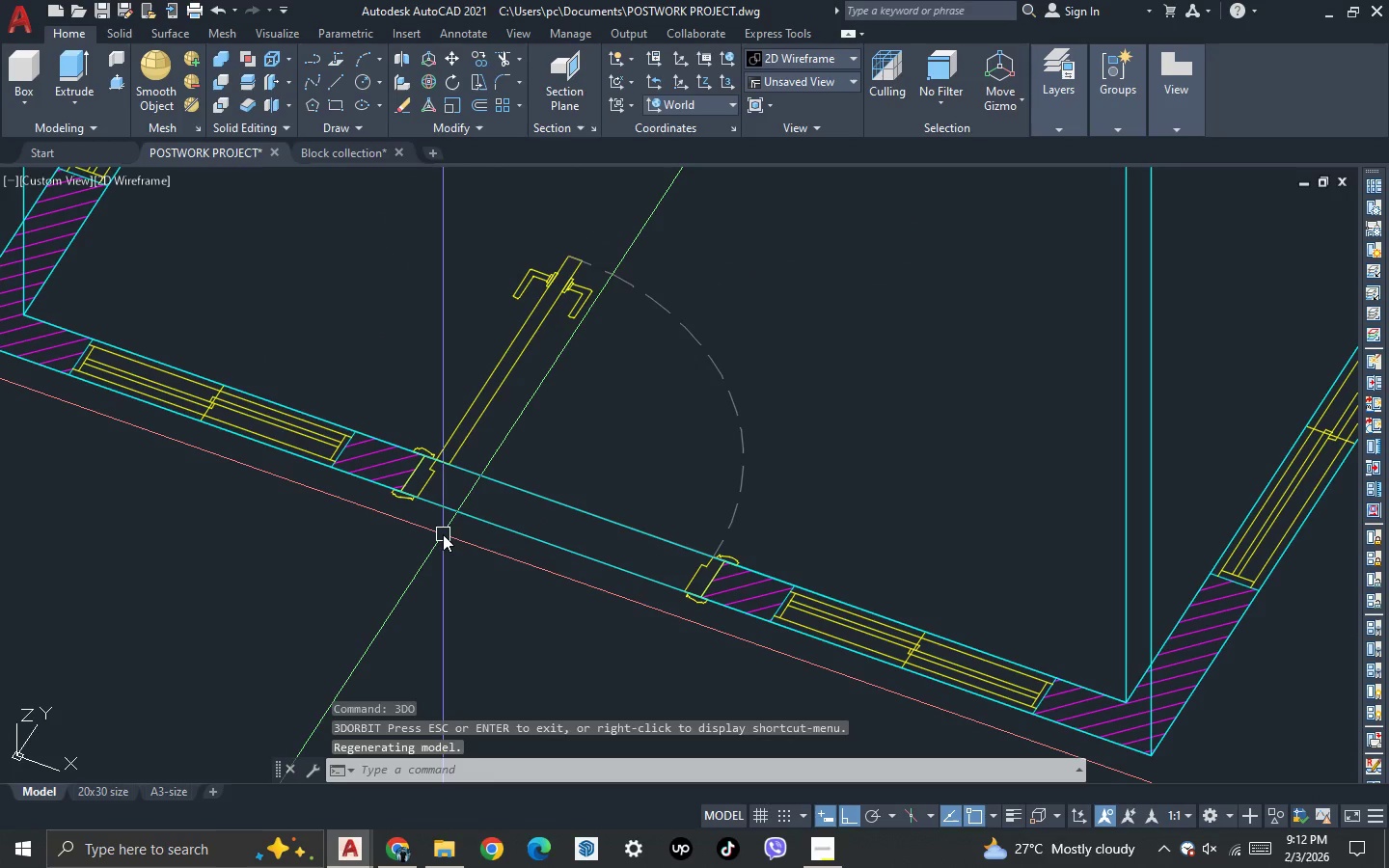 
type(REC )
 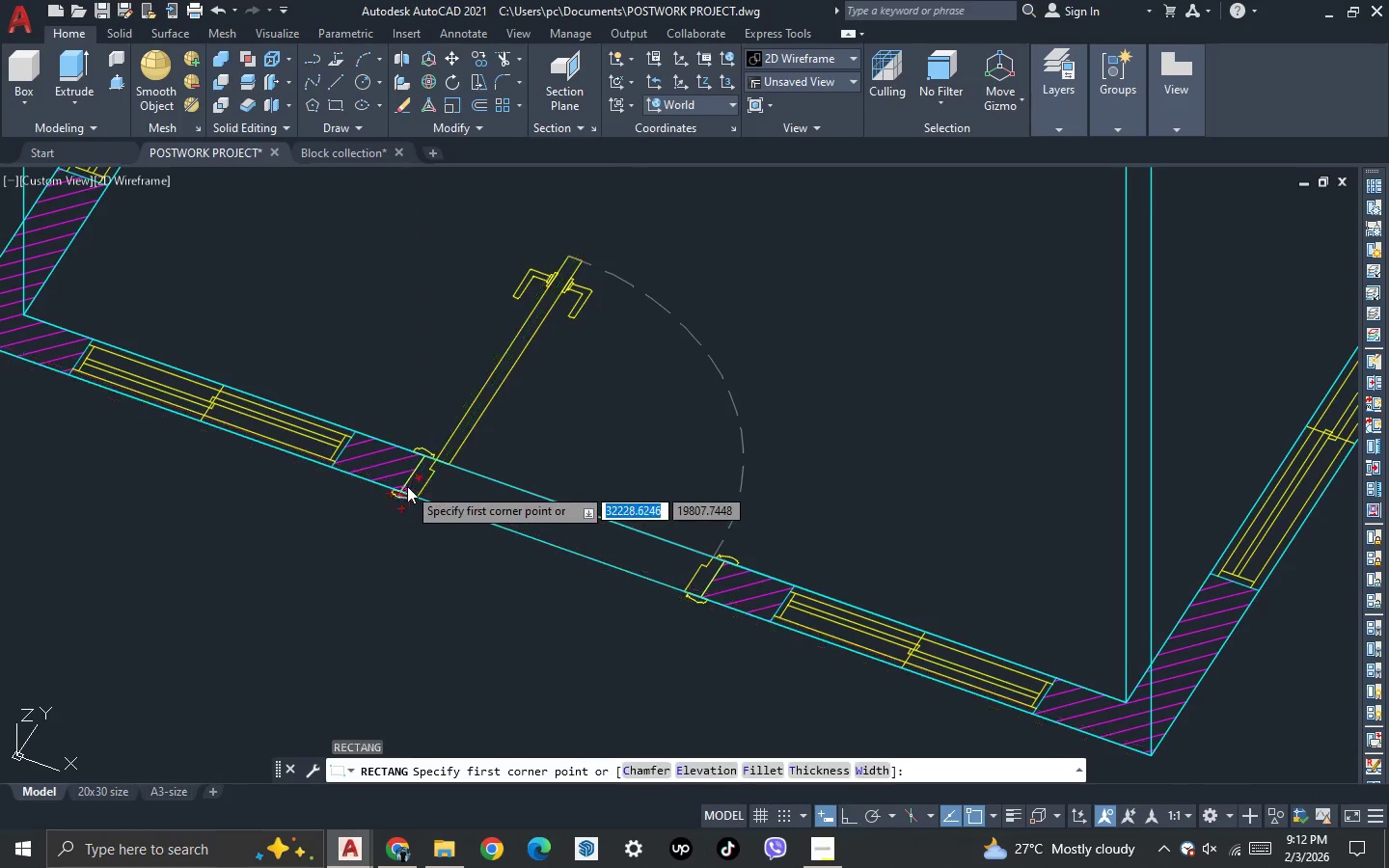 
scroll: coordinate [422, 424], scroll_direction: up, amount: 4.0
 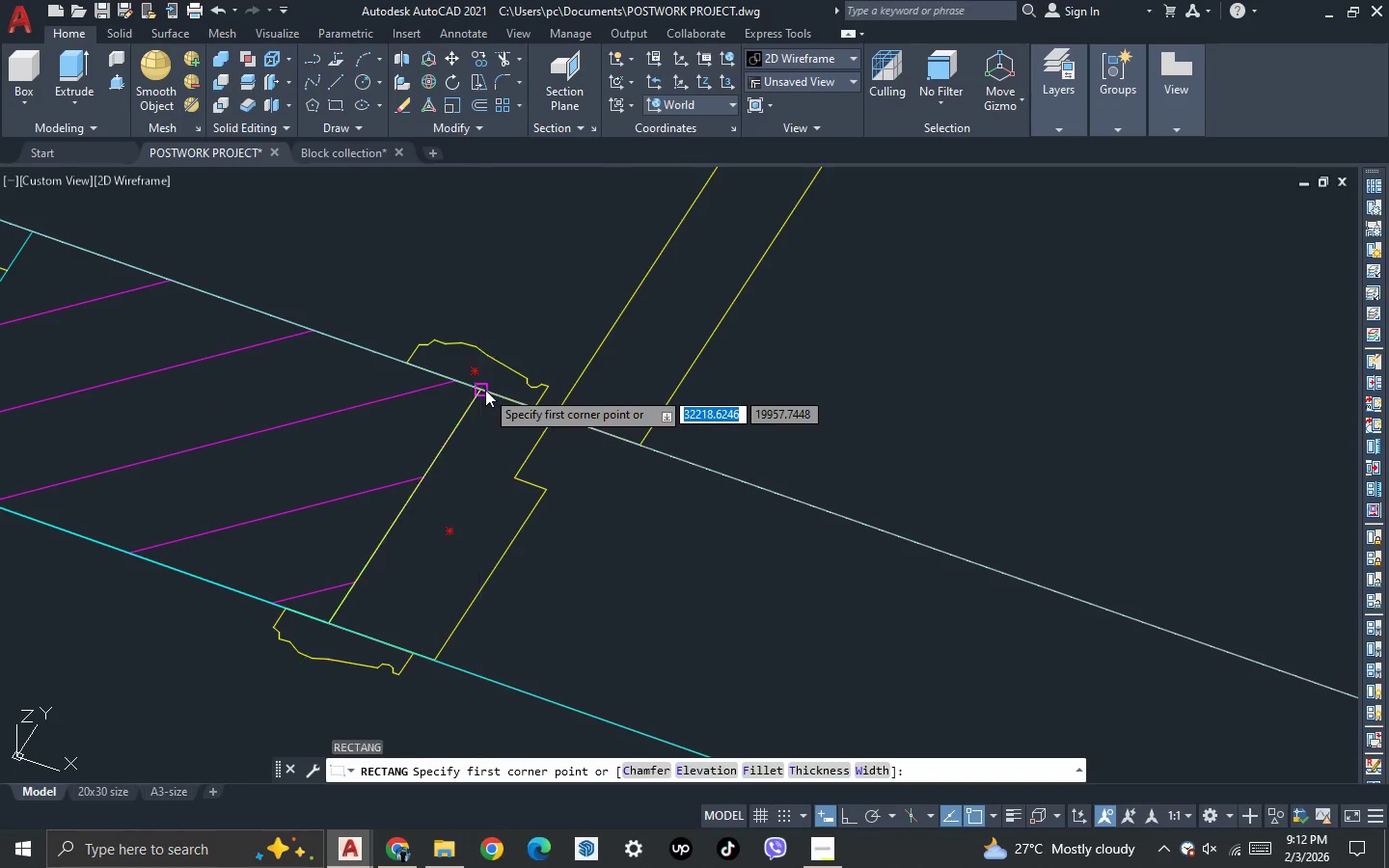 
left_click_drag(start_coordinate=[485, 390], to_coordinate=[492, 404])
 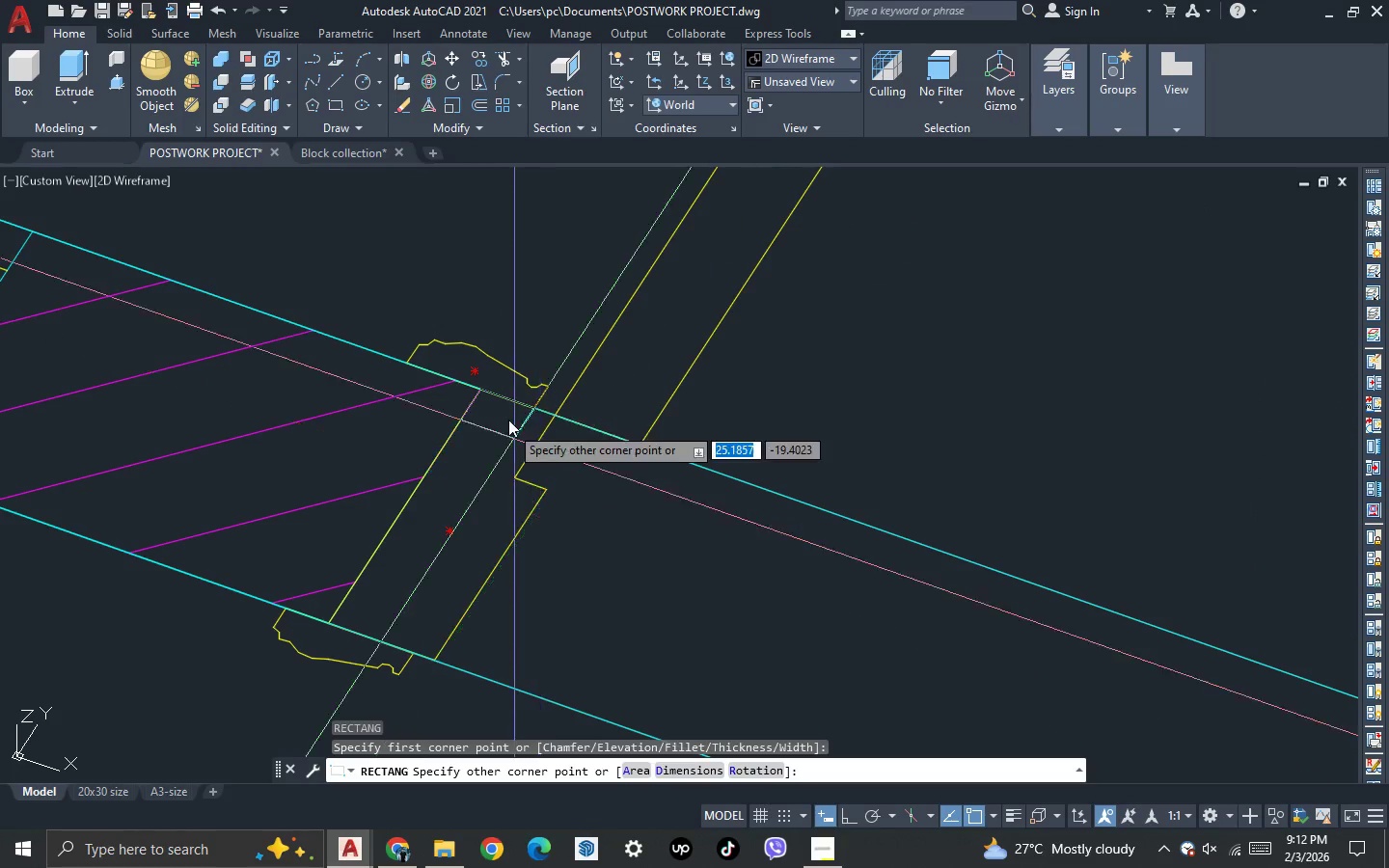 
scroll: coordinate [506, 402], scroll_direction: down, amount: 5.0
 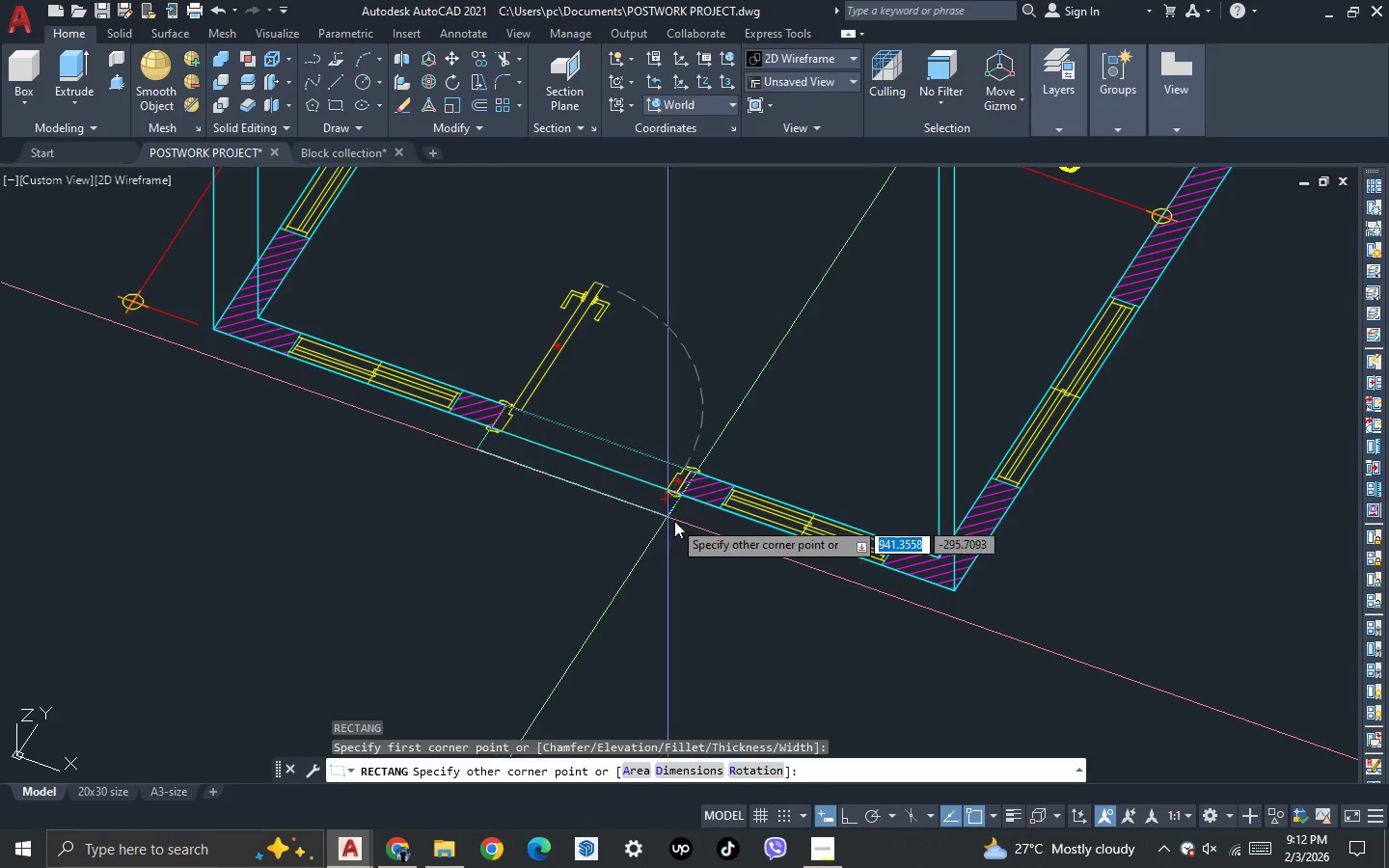 
scroll: coordinate [694, 433], scroll_direction: up, amount: 6.0
 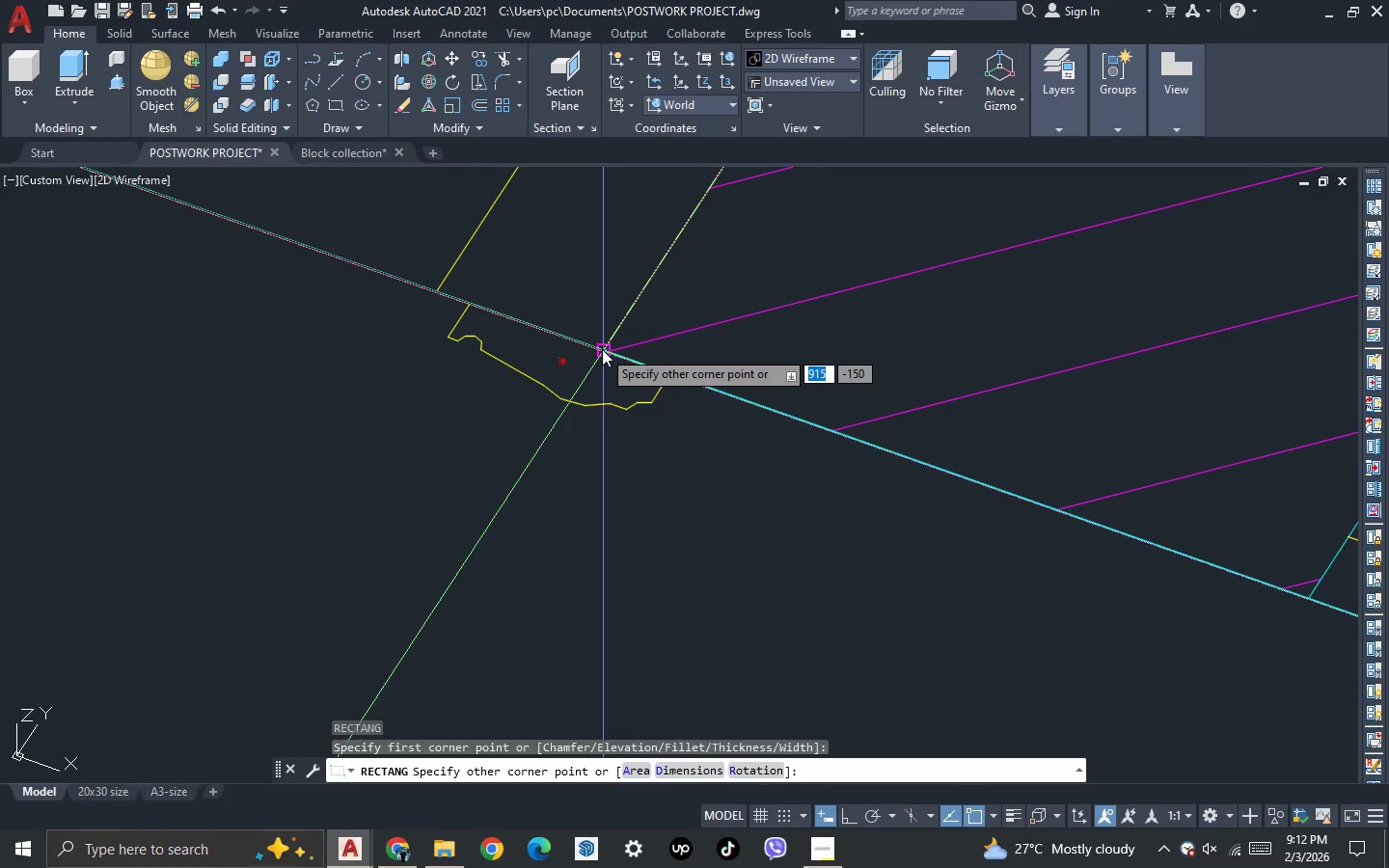 
left_click([602, 349])
 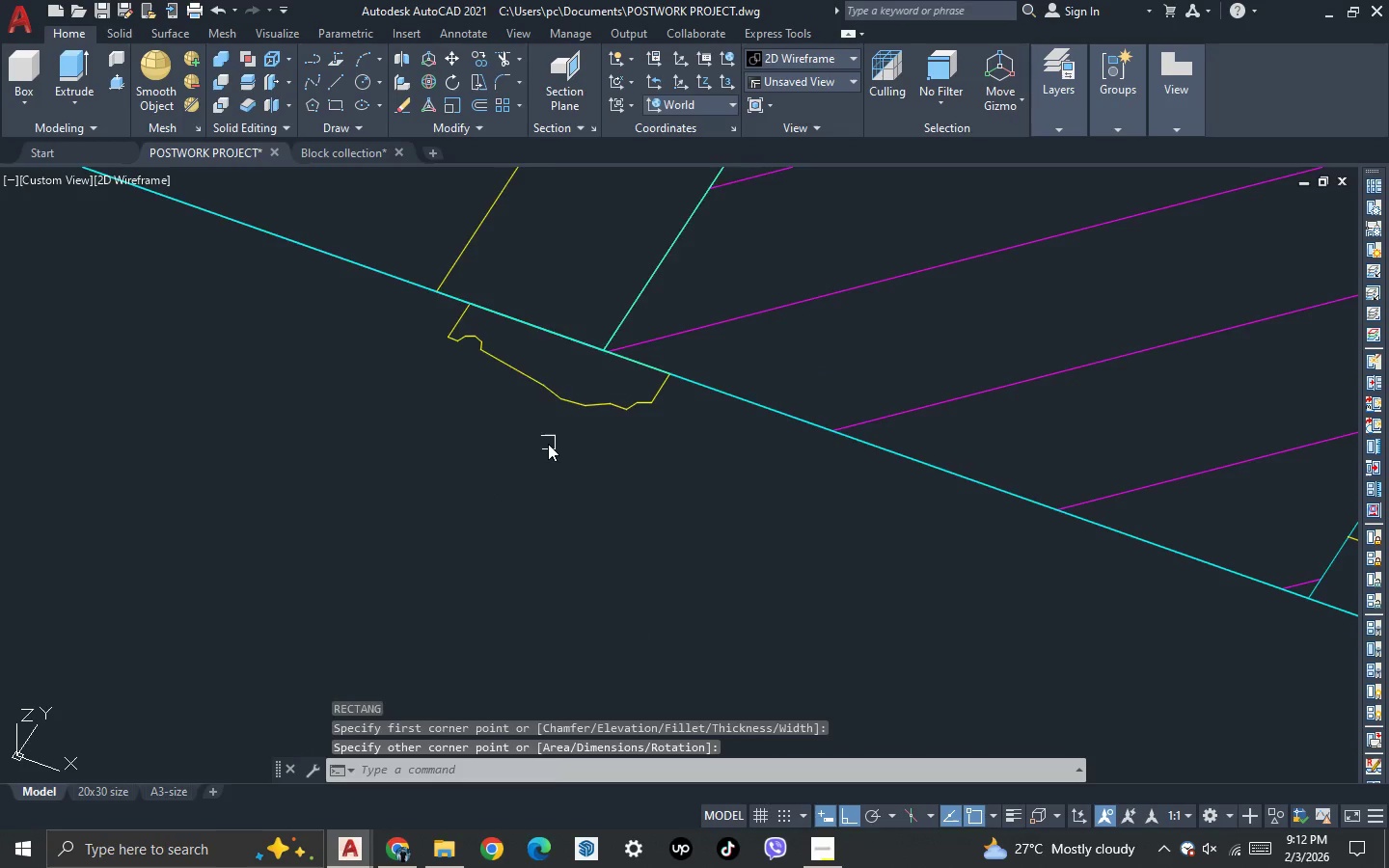 
scroll: coordinate [556, 454], scroll_direction: down, amount: 5.0
 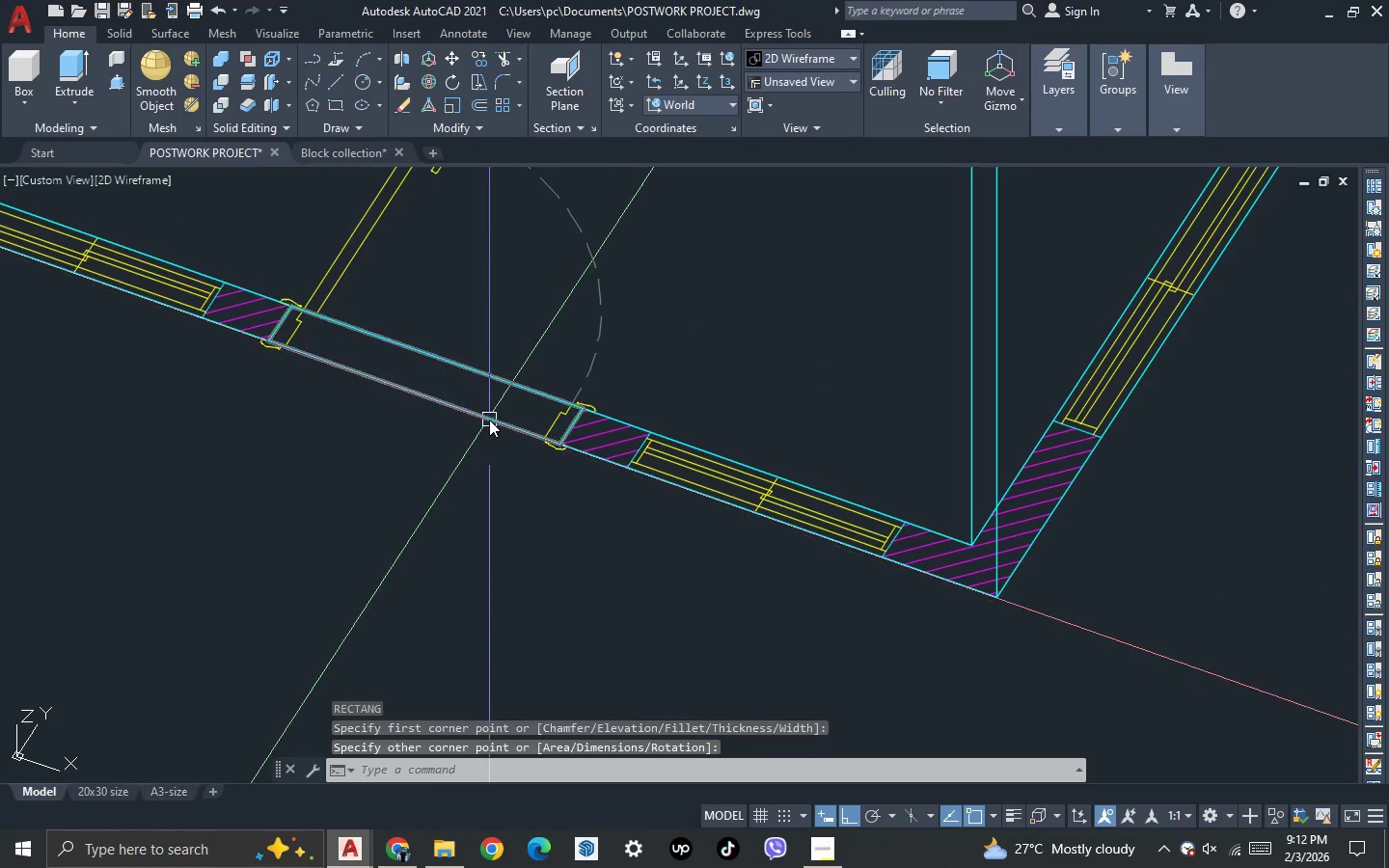 
left_click([489, 420])
 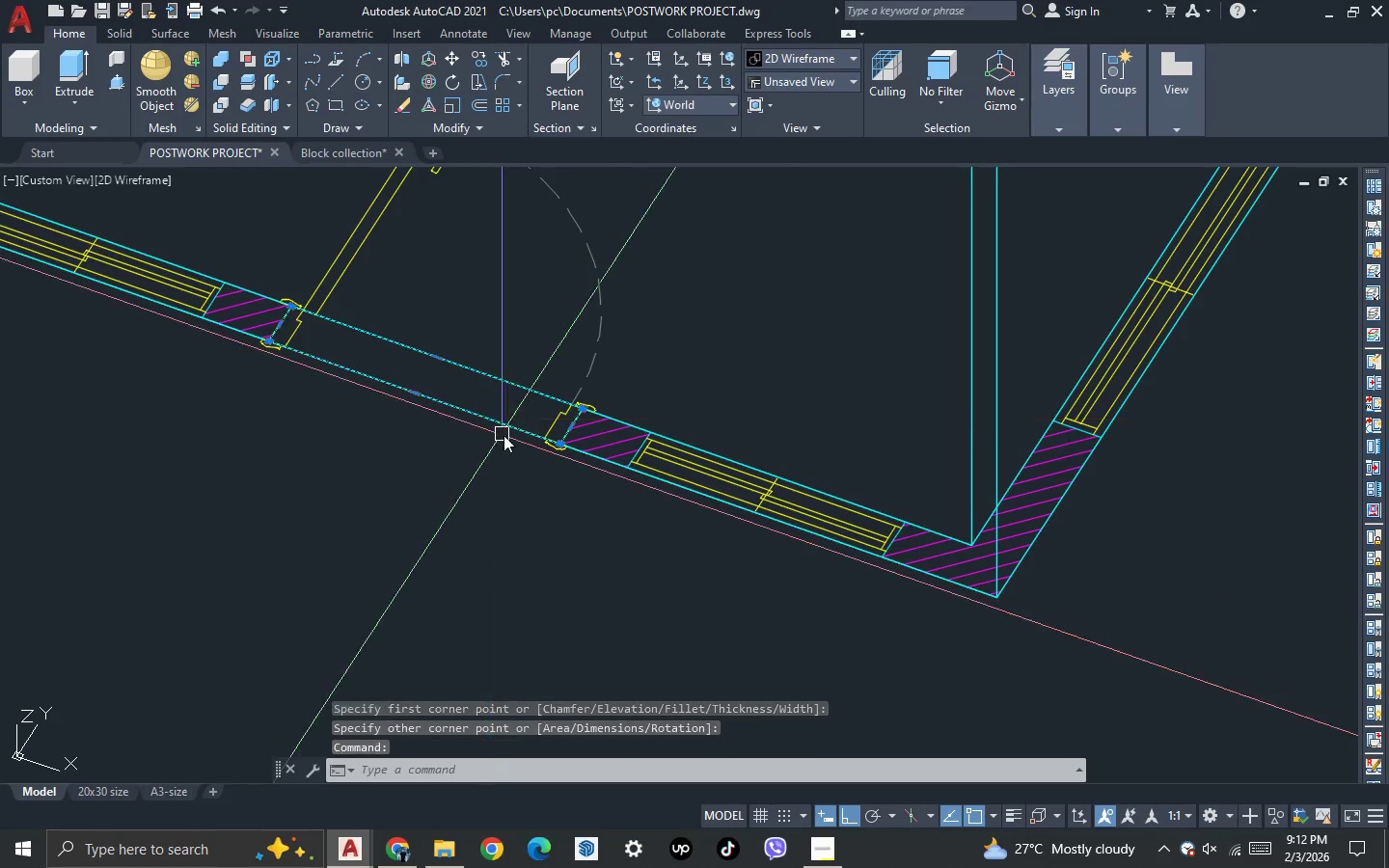 
scroll: coordinate [504, 437], scroll_direction: down, amount: 5.0
 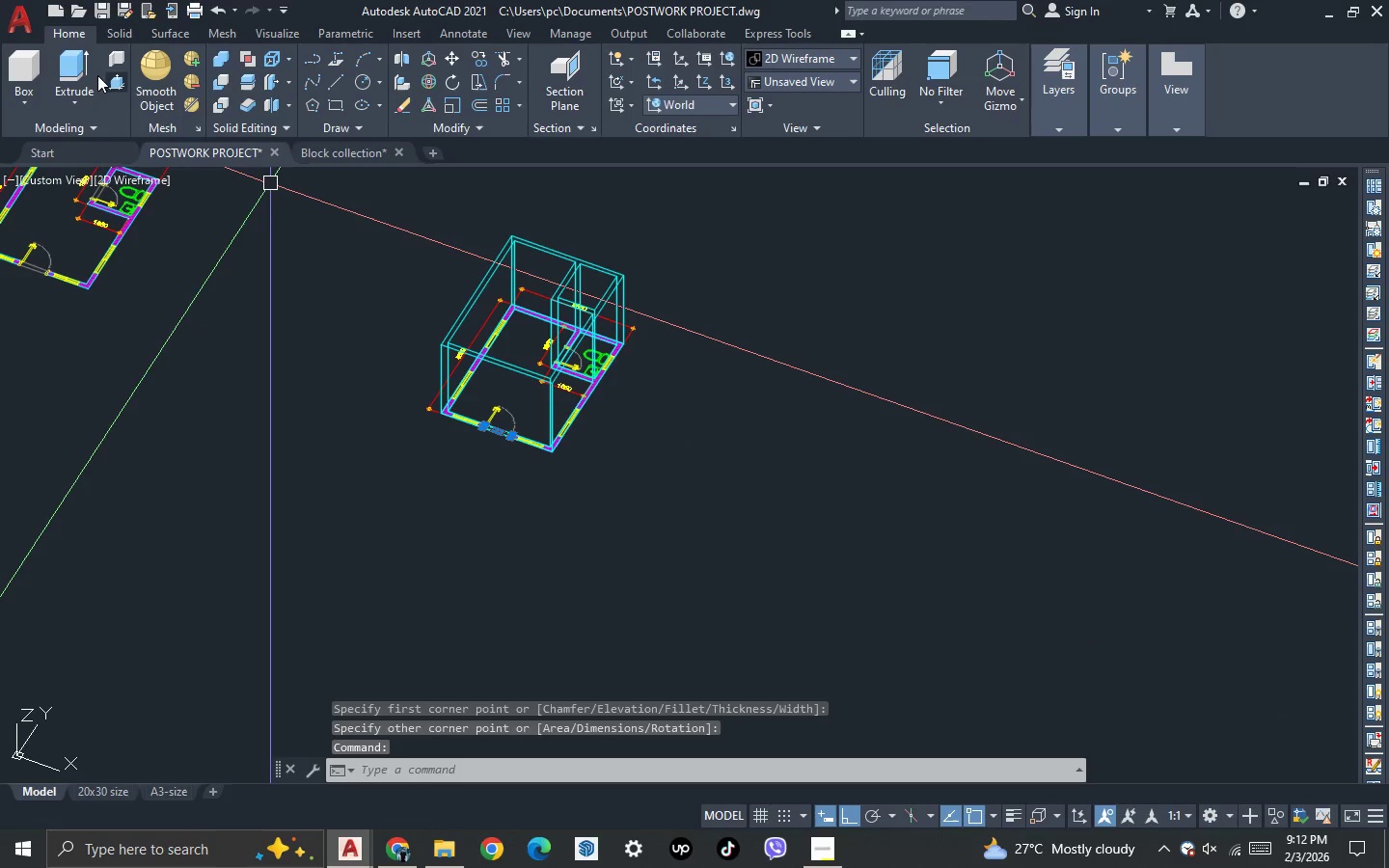 
left_click([88, 68])
 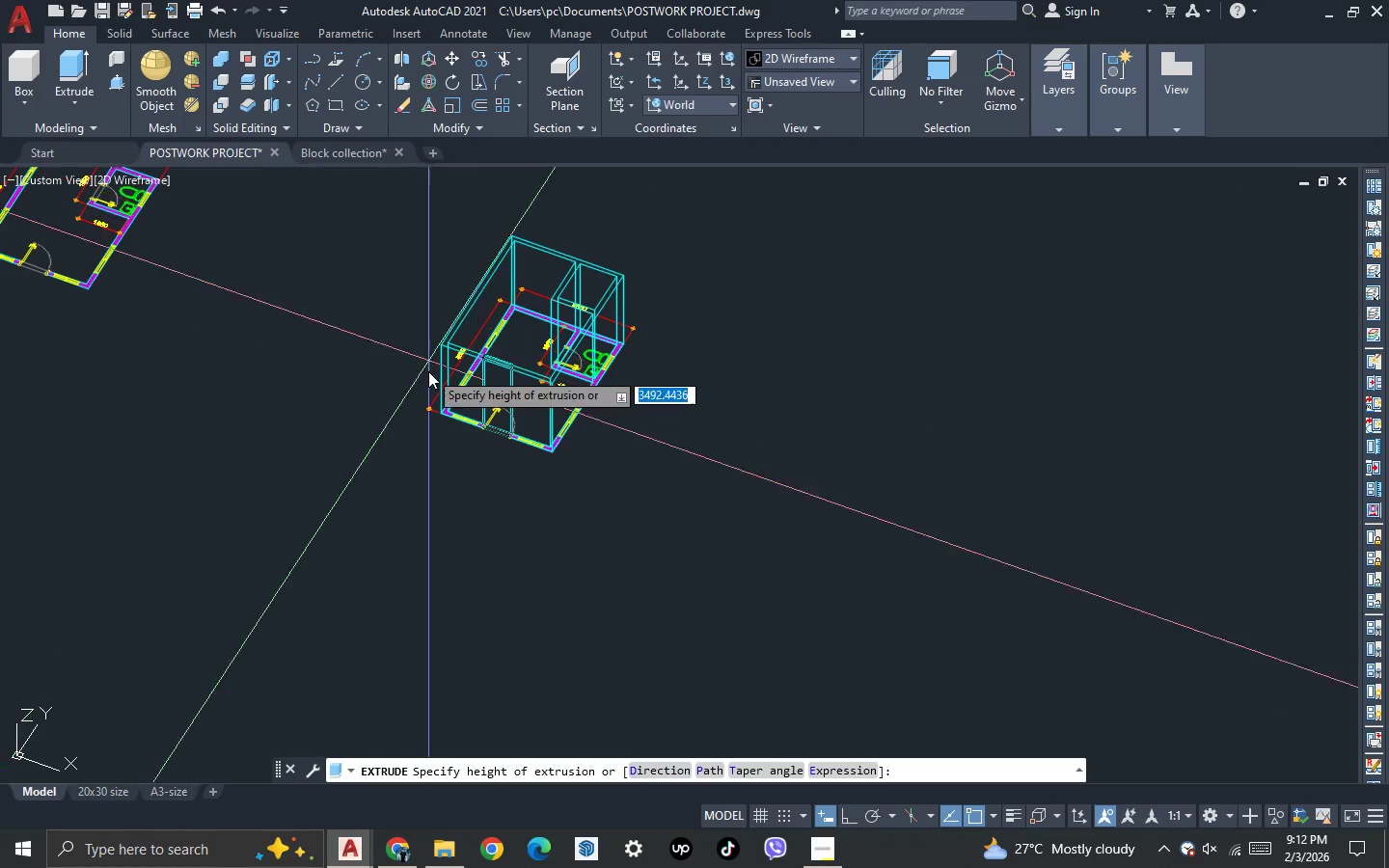 
scroll: coordinate [493, 394], scroll_direction: up, amount: 3.0
 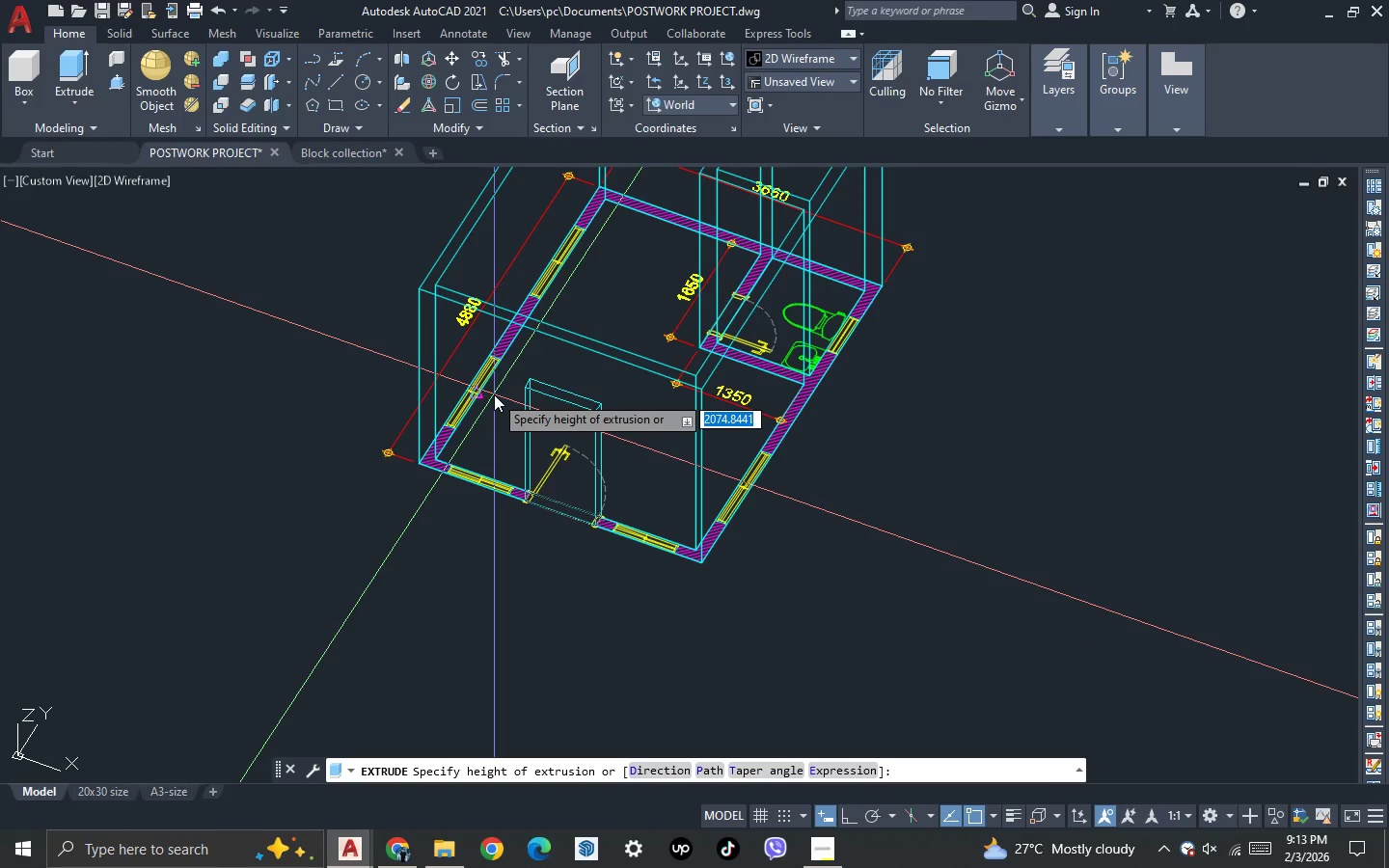 
type(2100)
 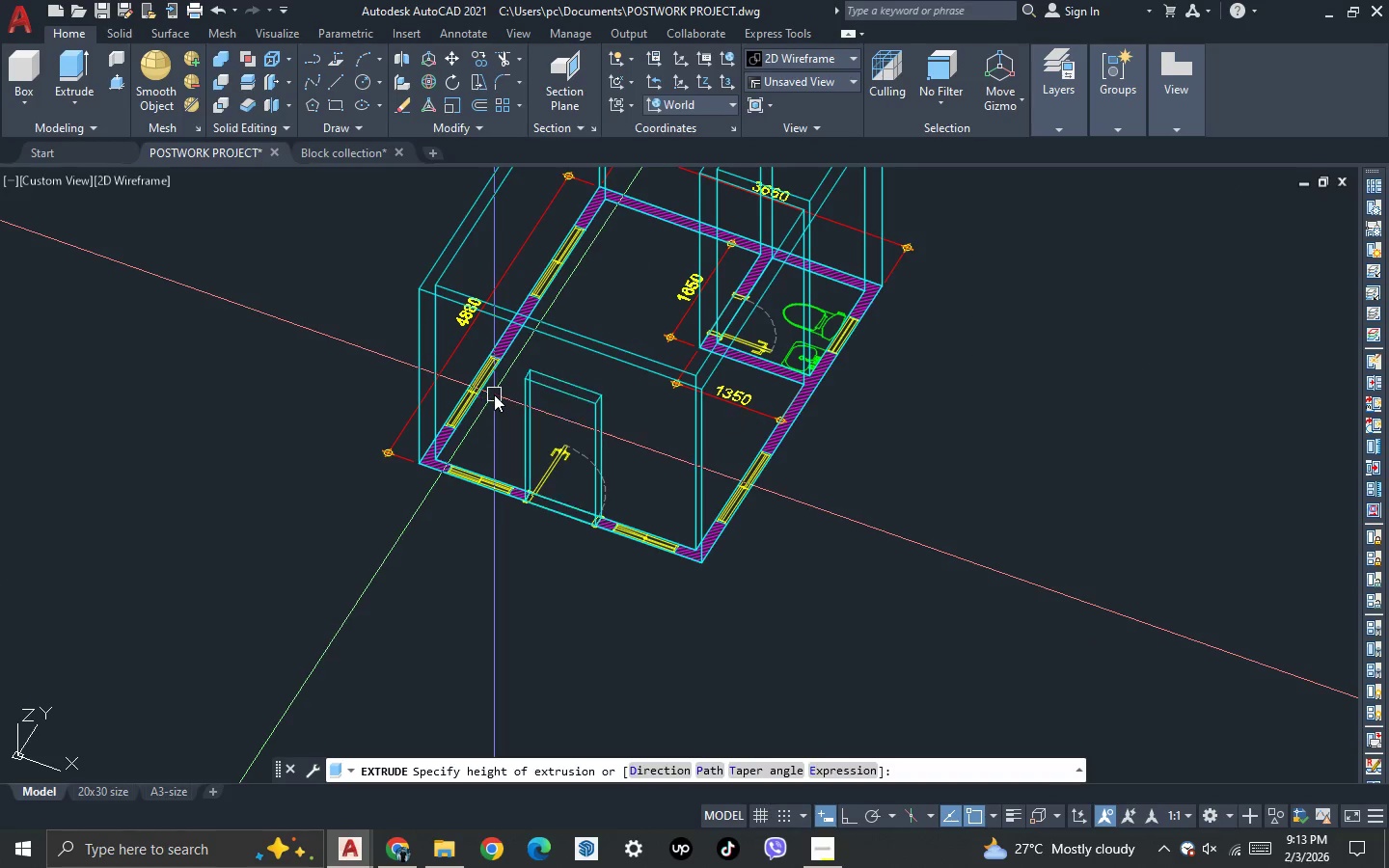 
key(Enter)
 